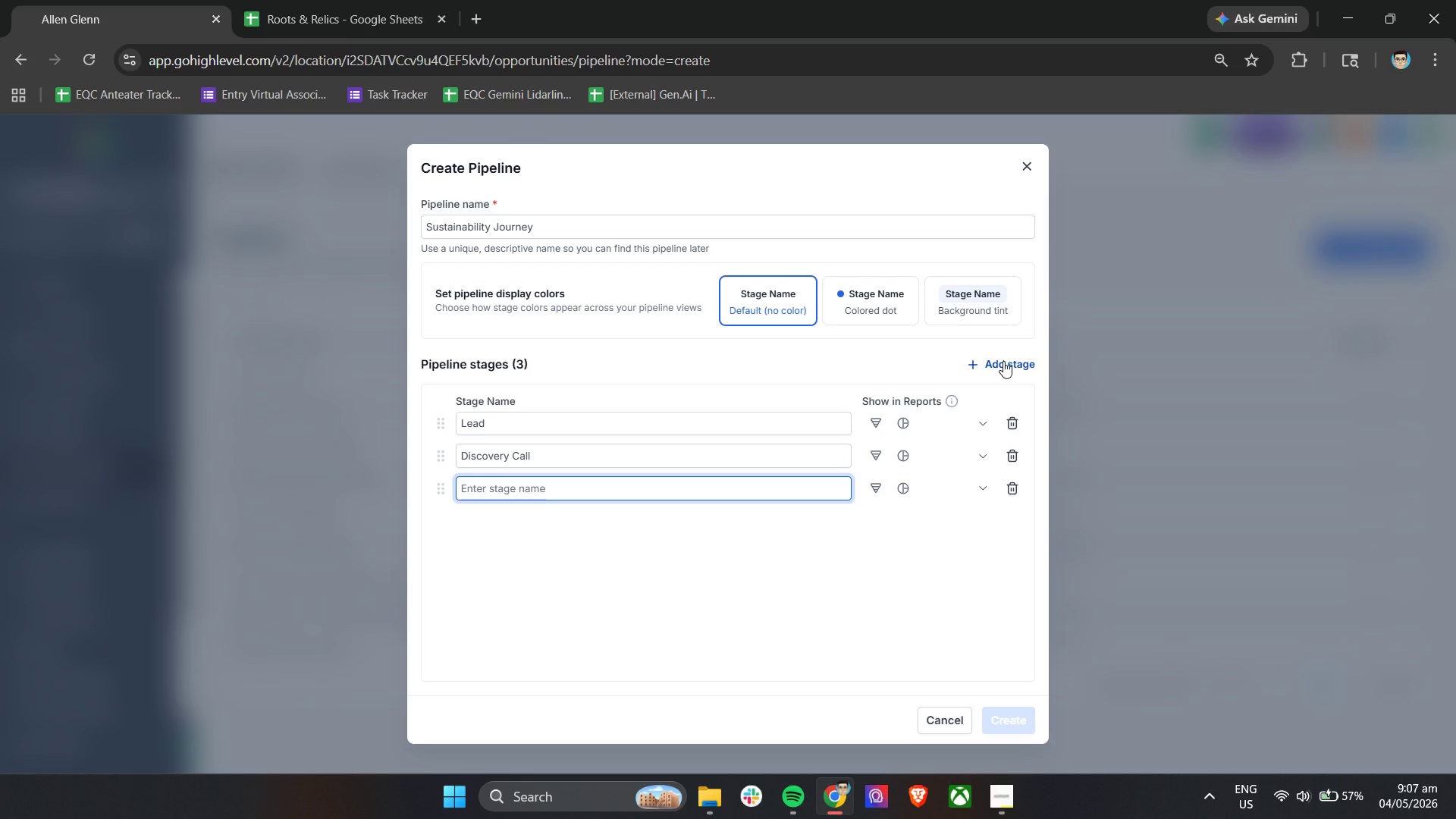 
type(Active Subscriv)
key(Backspace)
type(ber)
 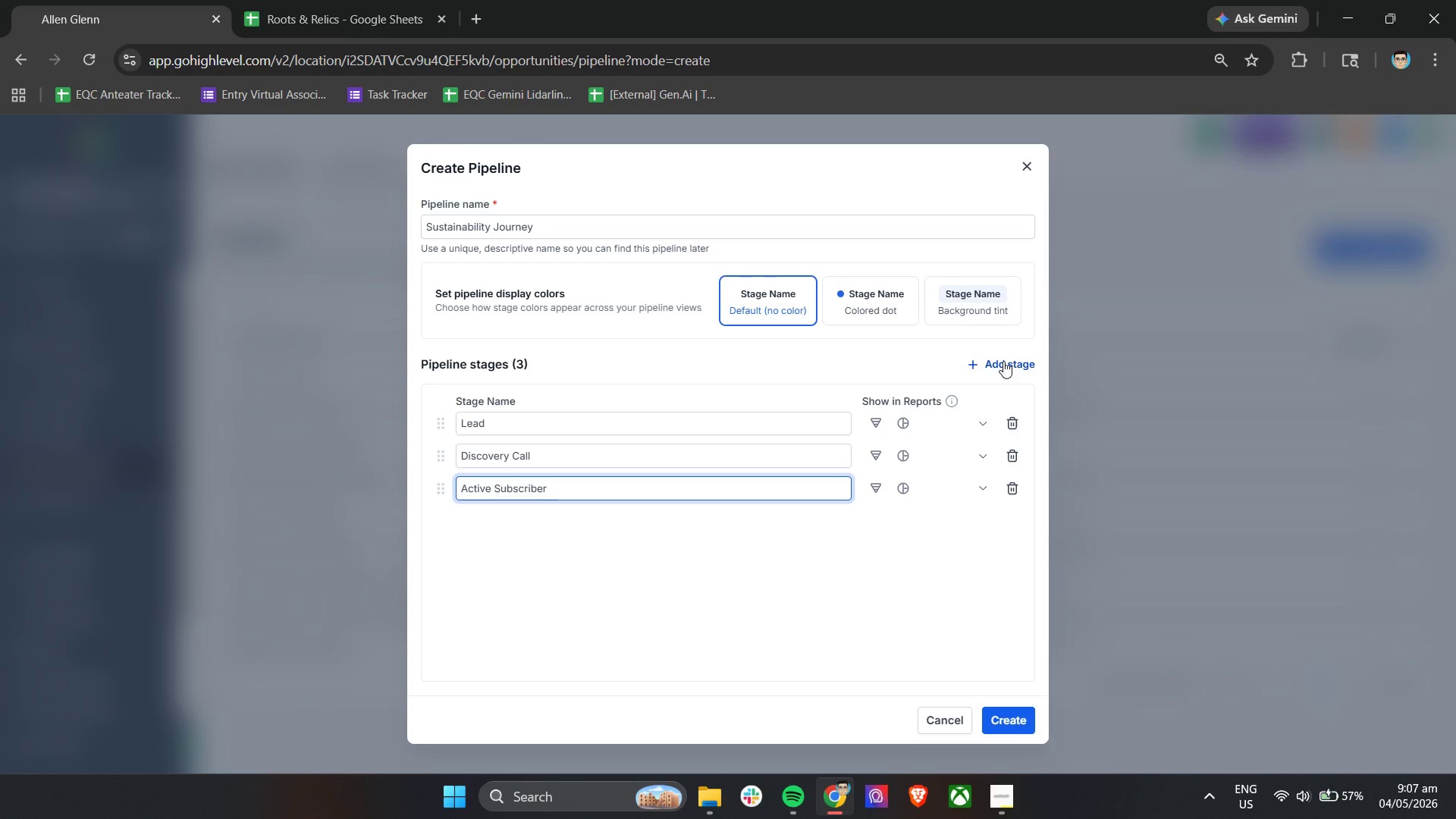 
left_click([1003, 361])
 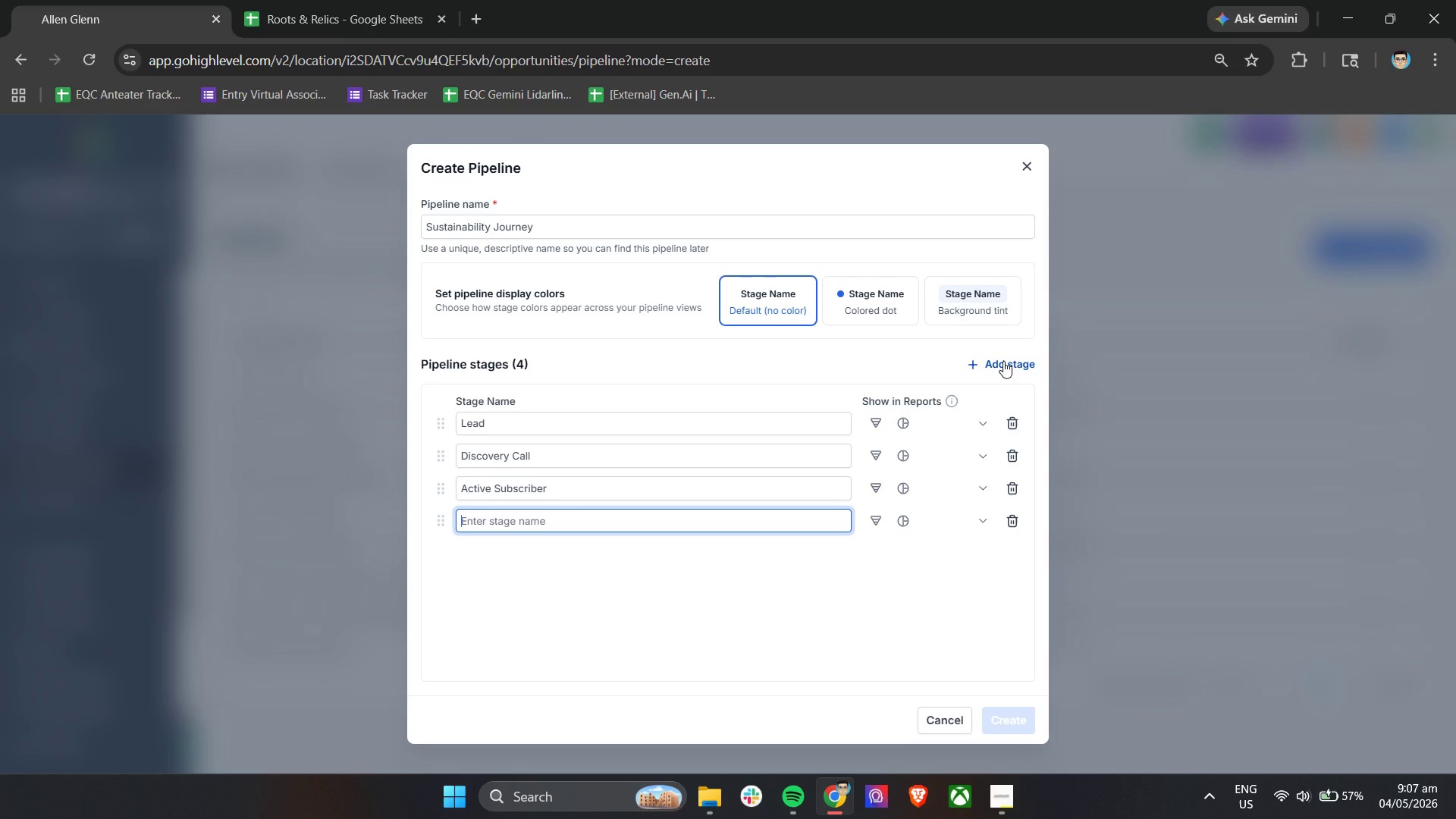 
type(Brand)
 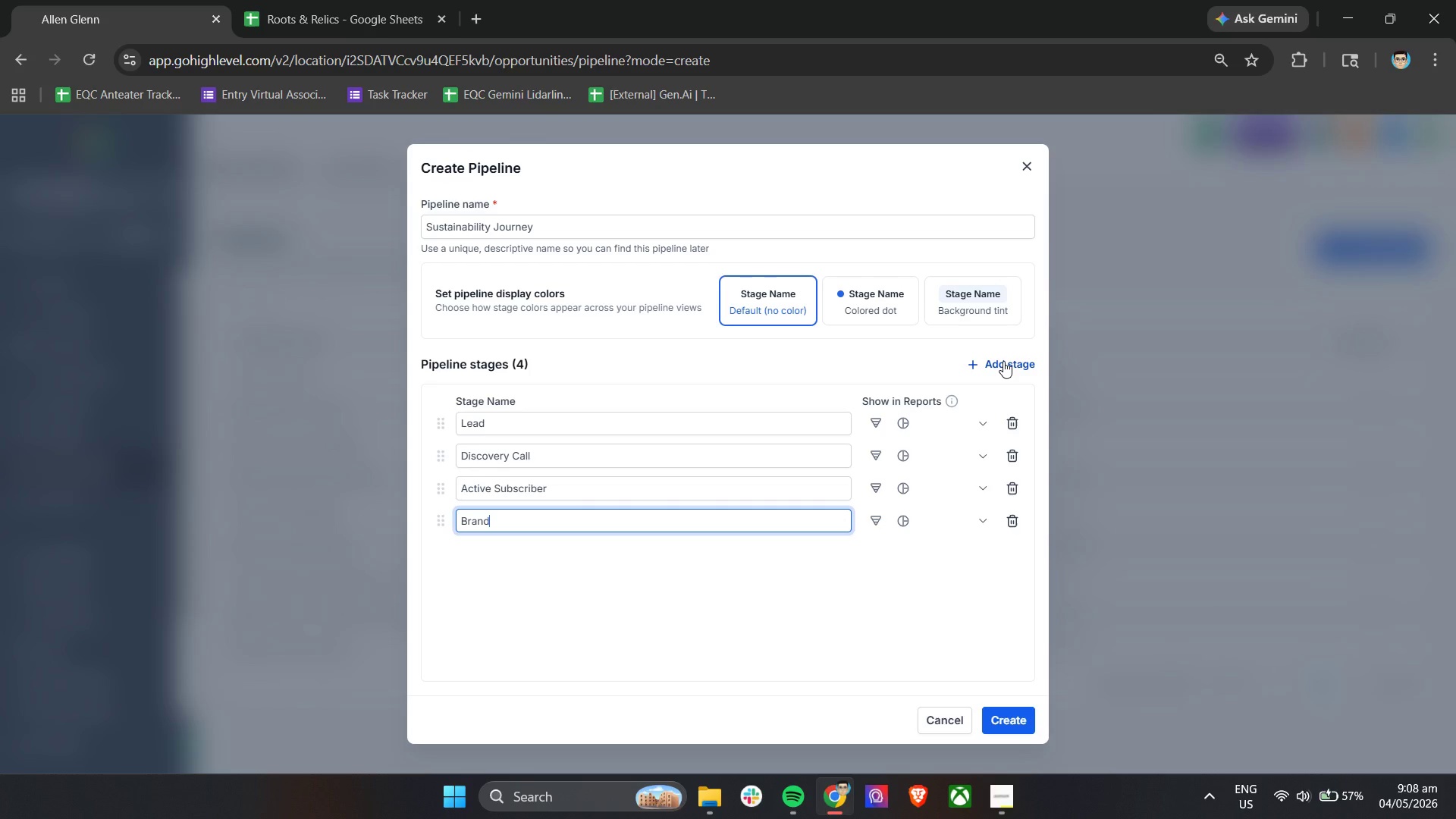 
wait(5.8)
 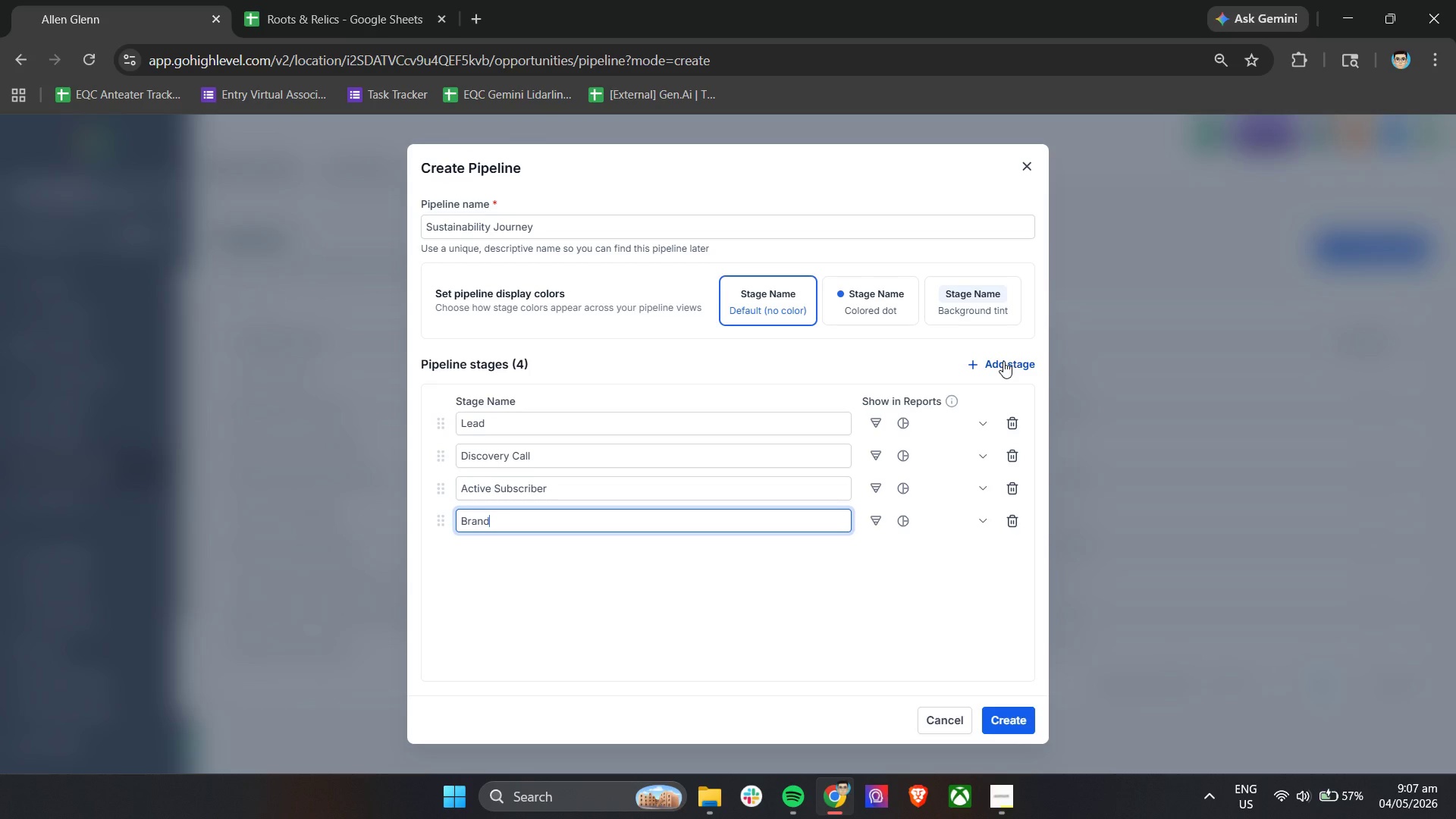 
type( Advocate)
 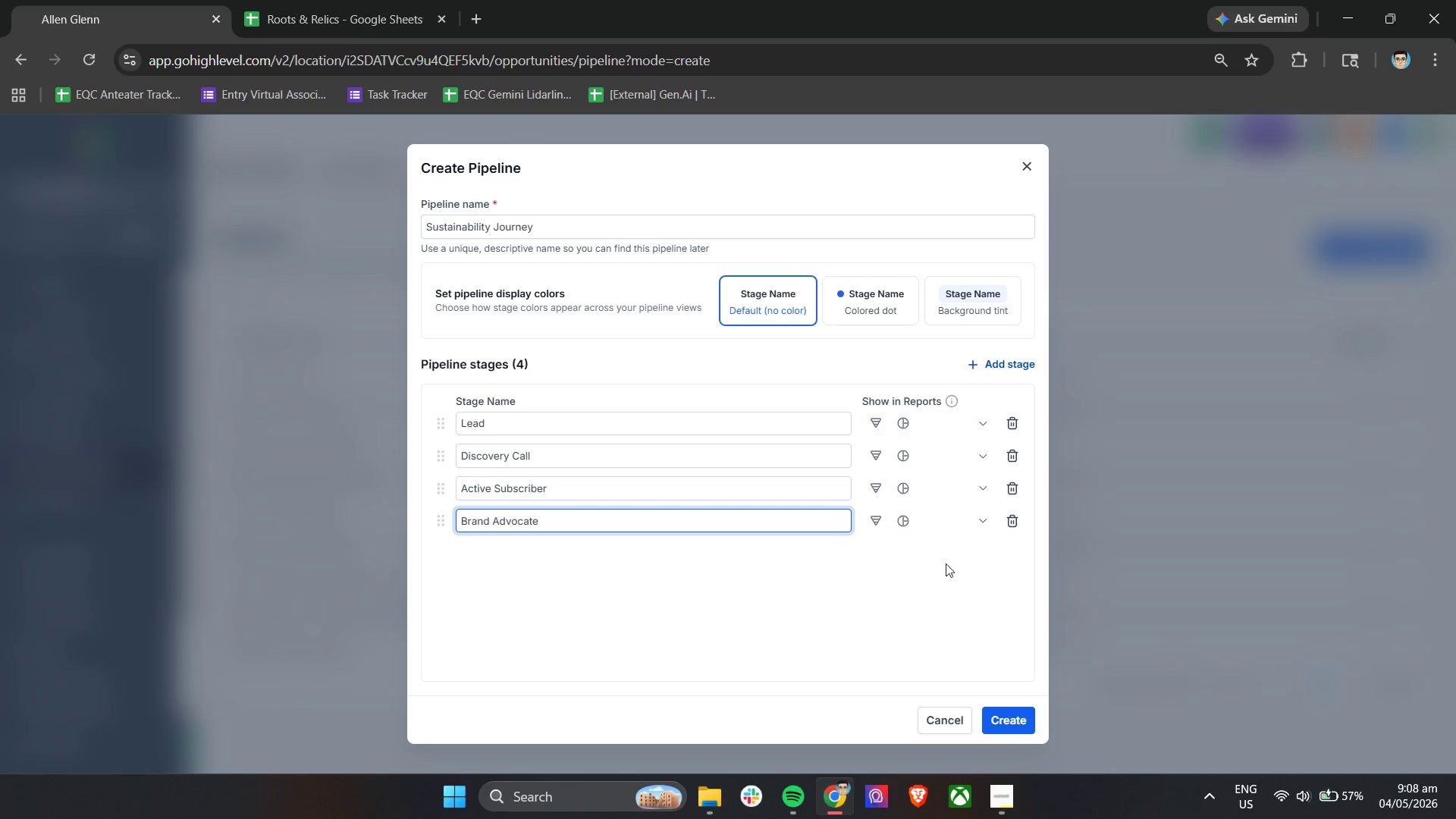 
left_click([920, 619])
 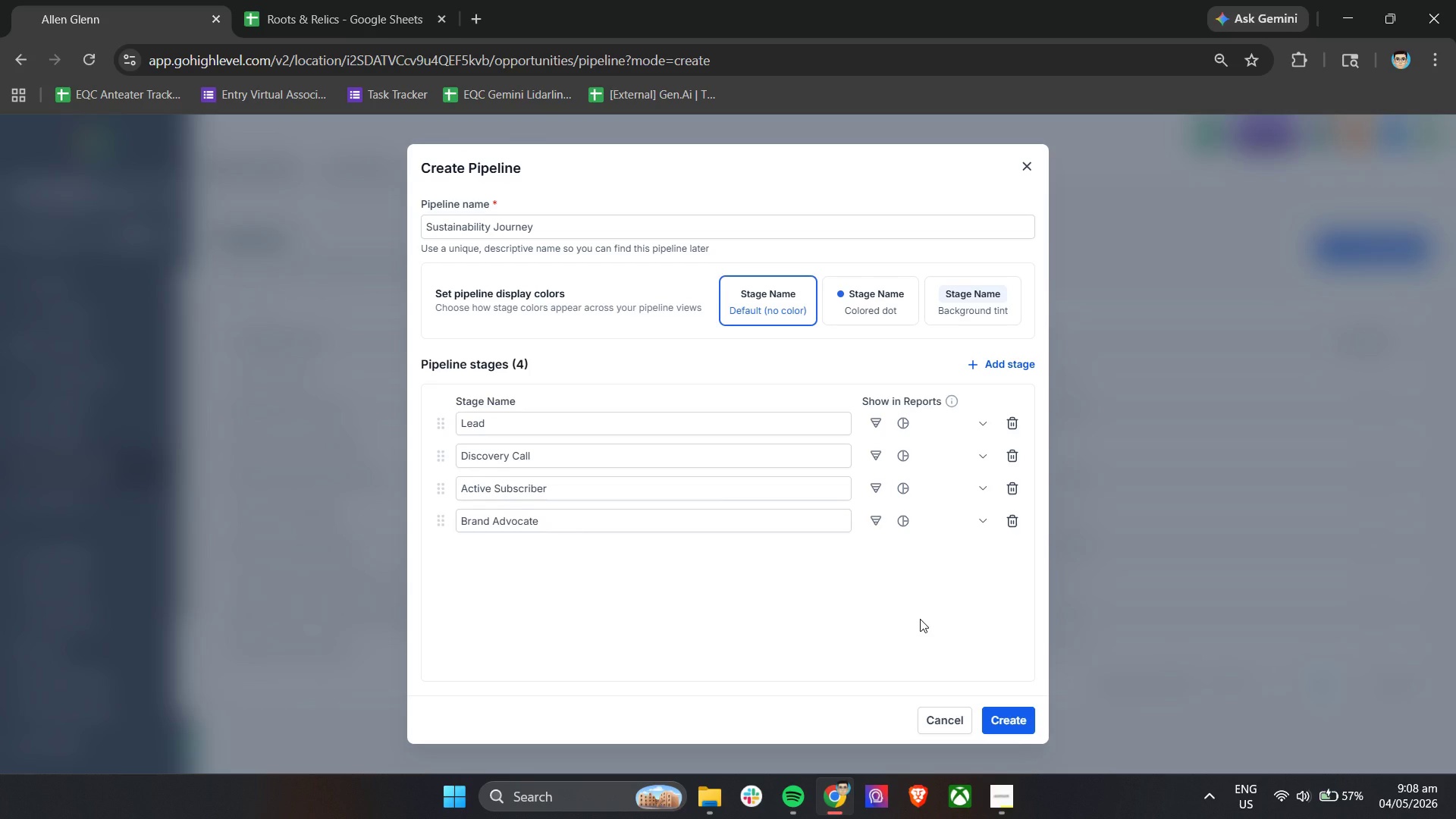 
wait(21.67)
 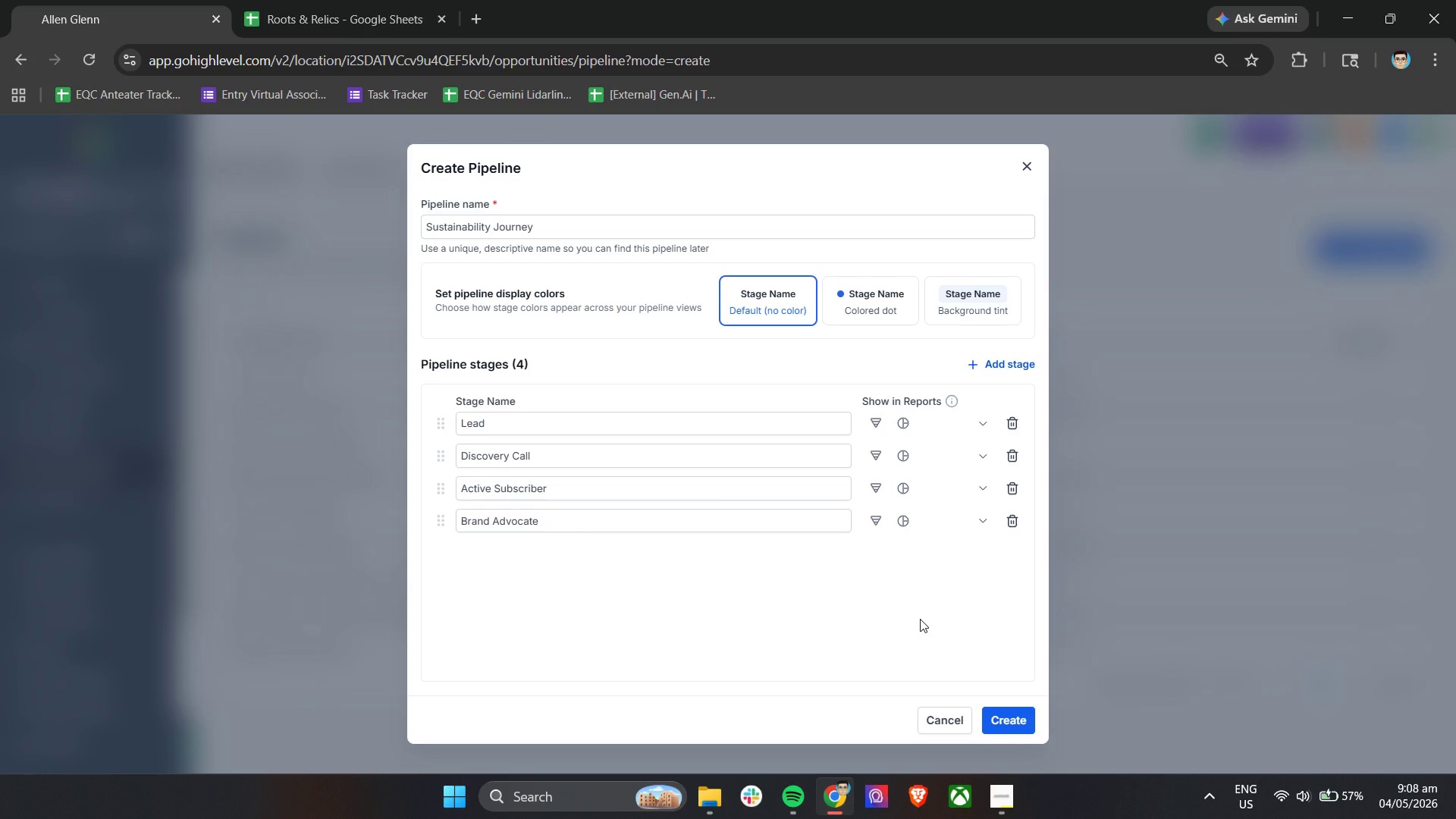 
left_click([1012, 711])
 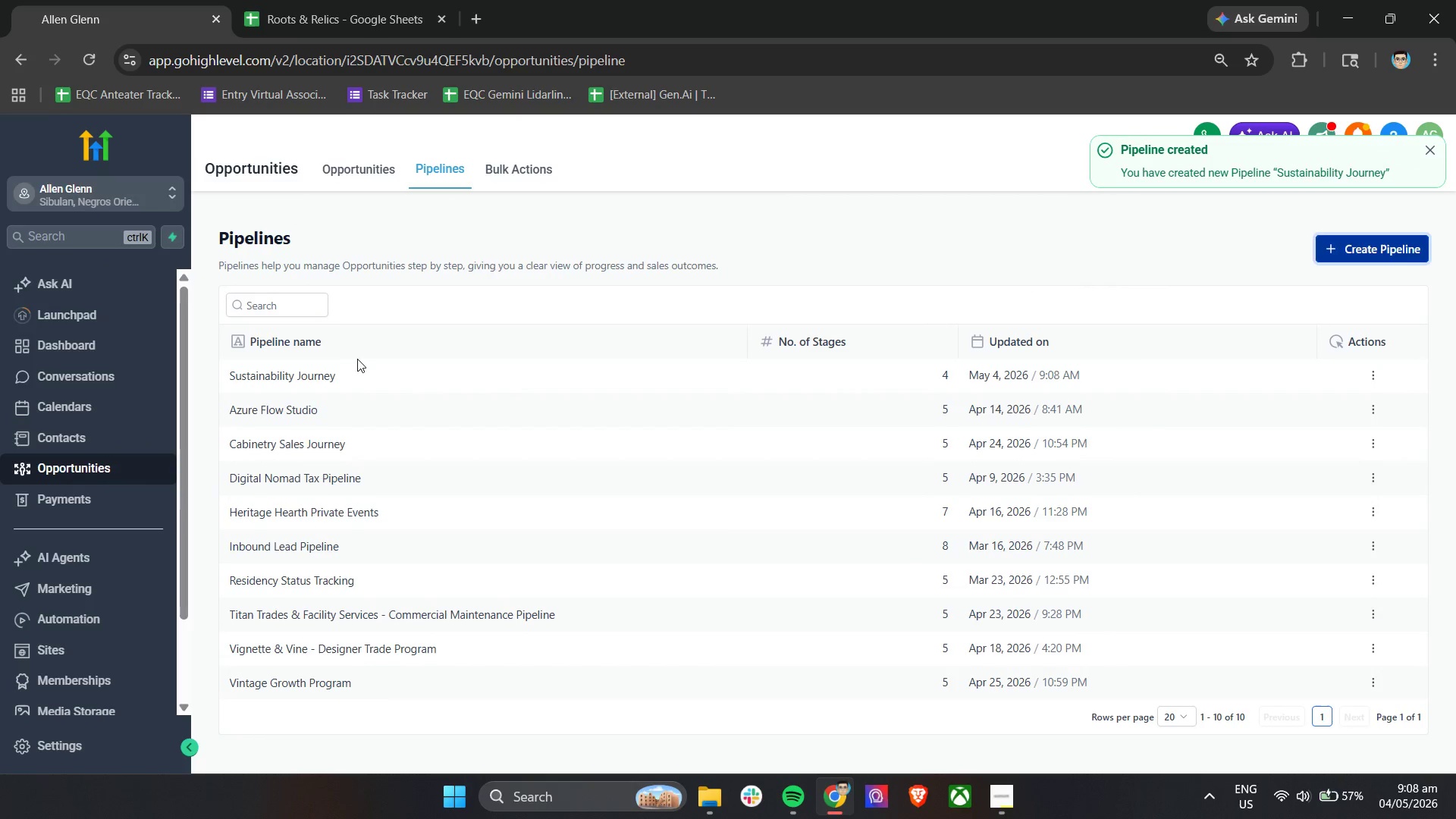 
left_click([362, 167])
 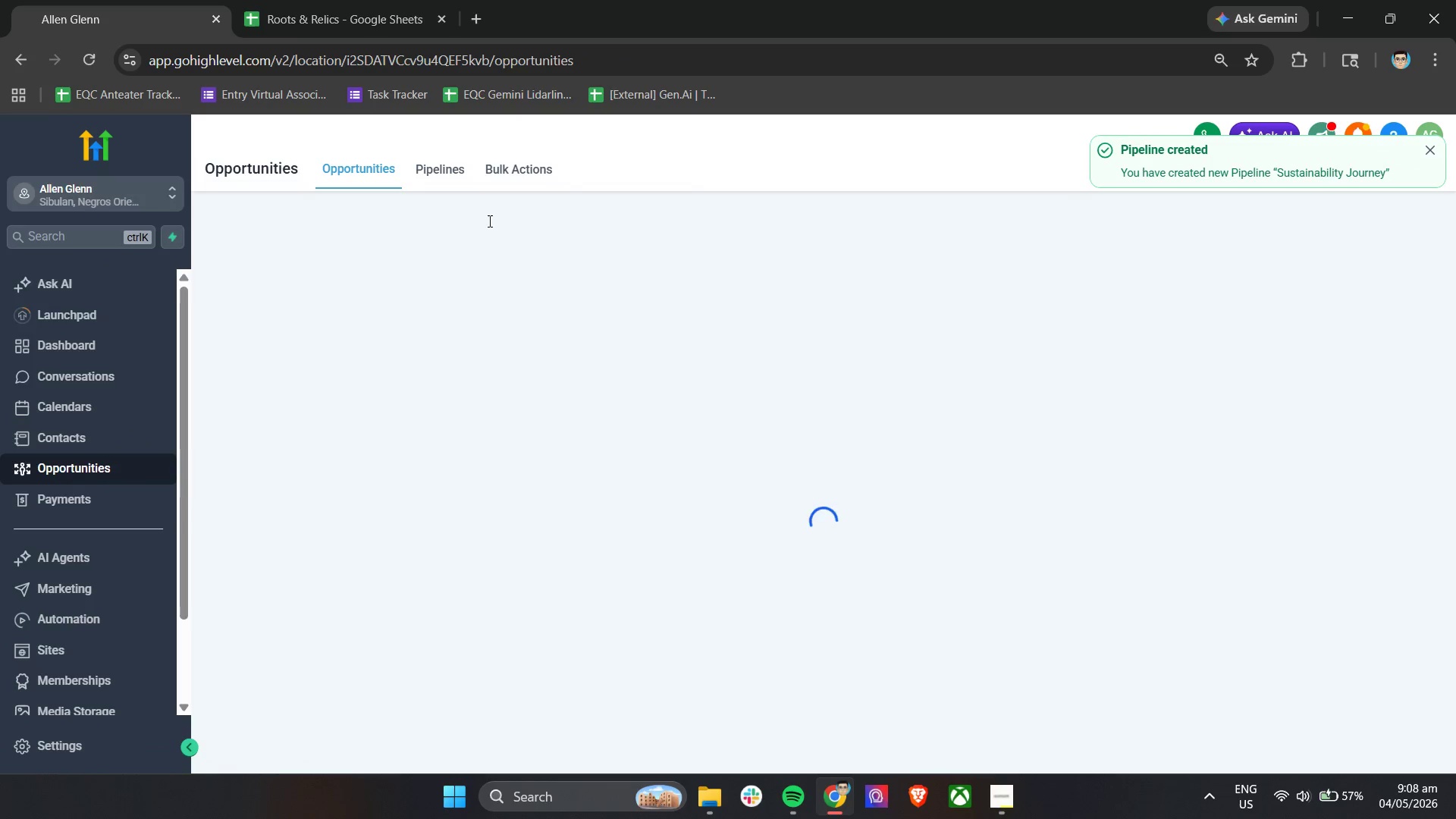 
left_click([328, 216])
 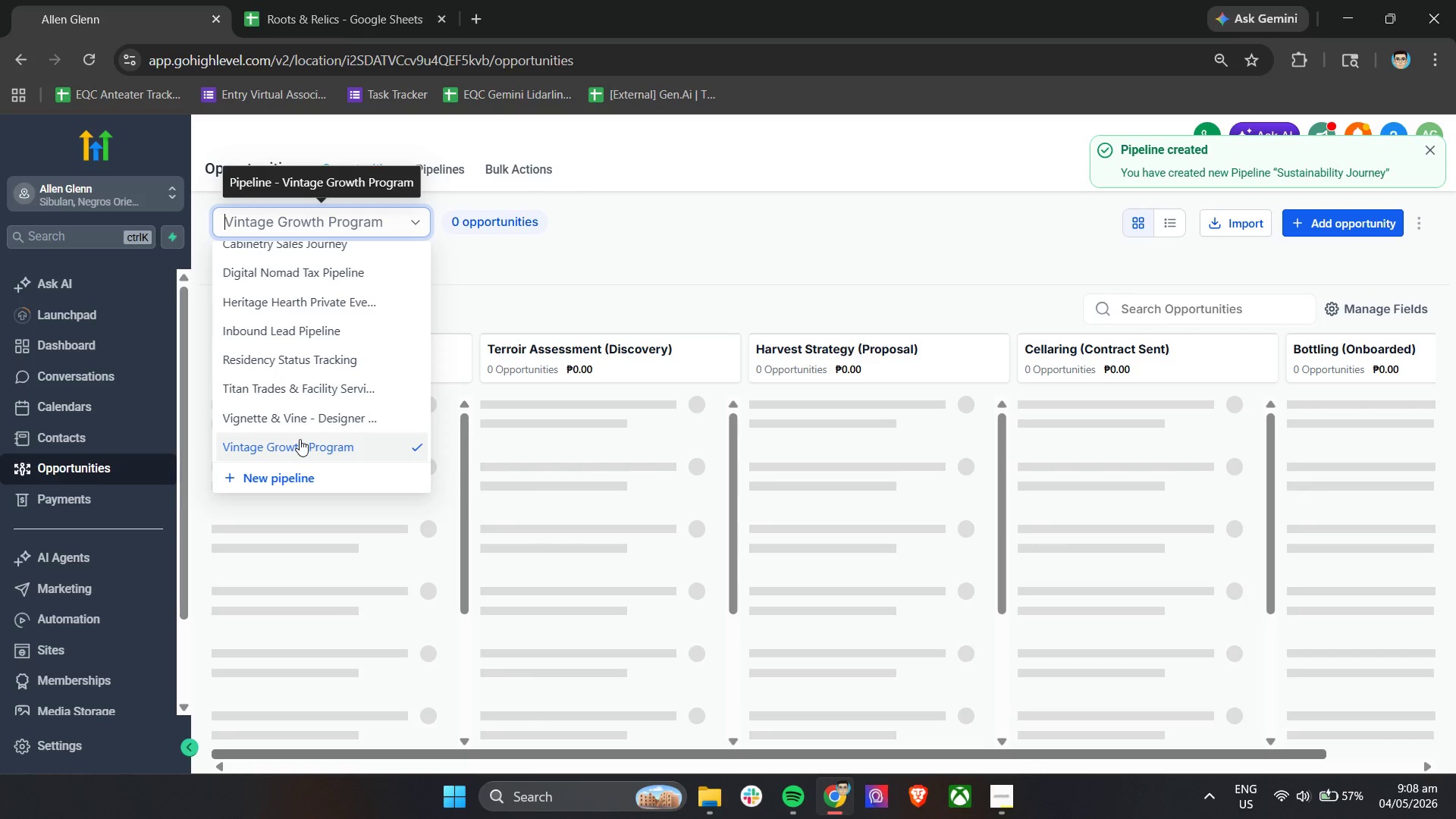 
scroll: coordinate [308, 432], scroll_direction: up, amount: 3.0
 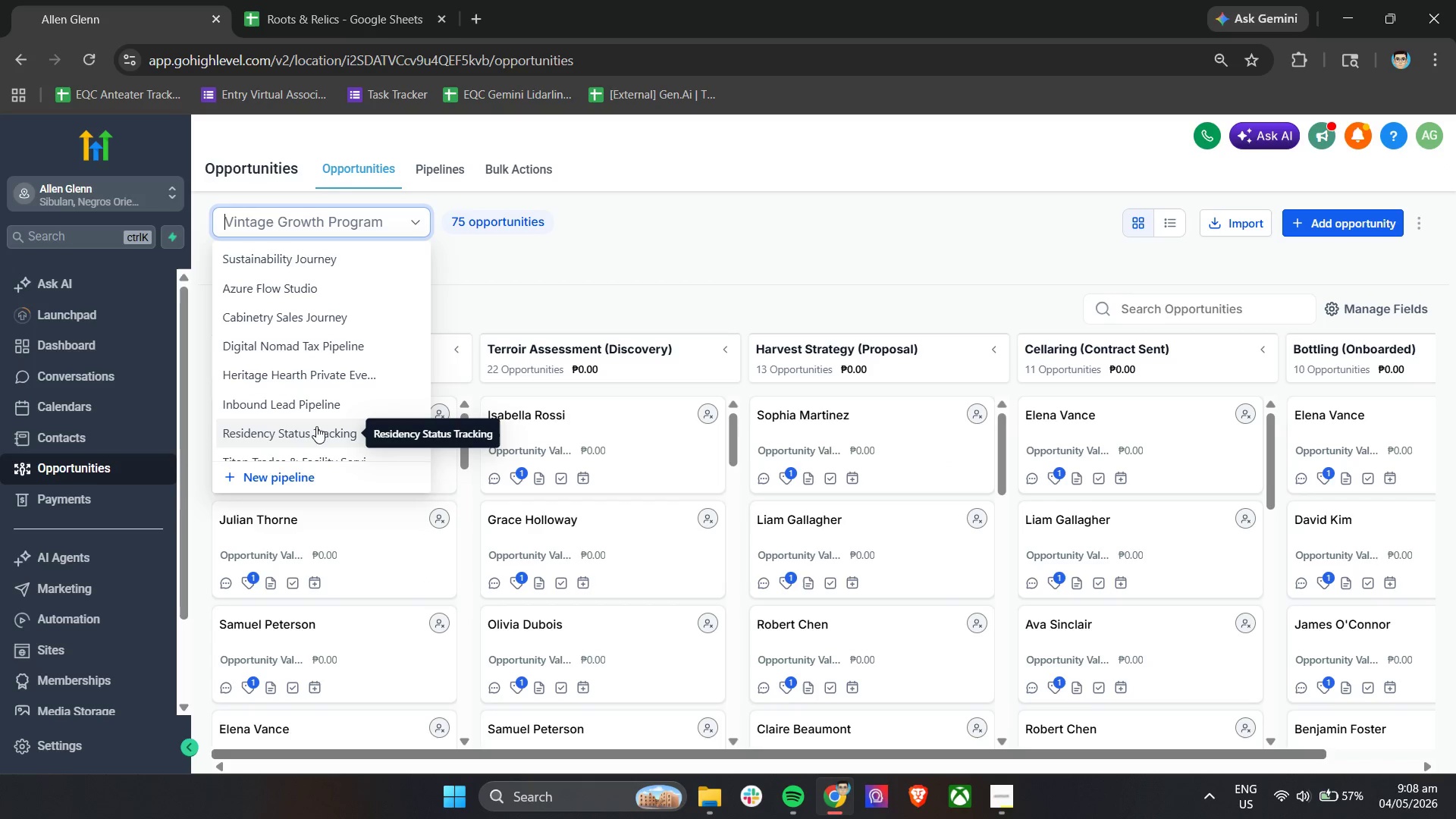 
left_click([324, 260])
 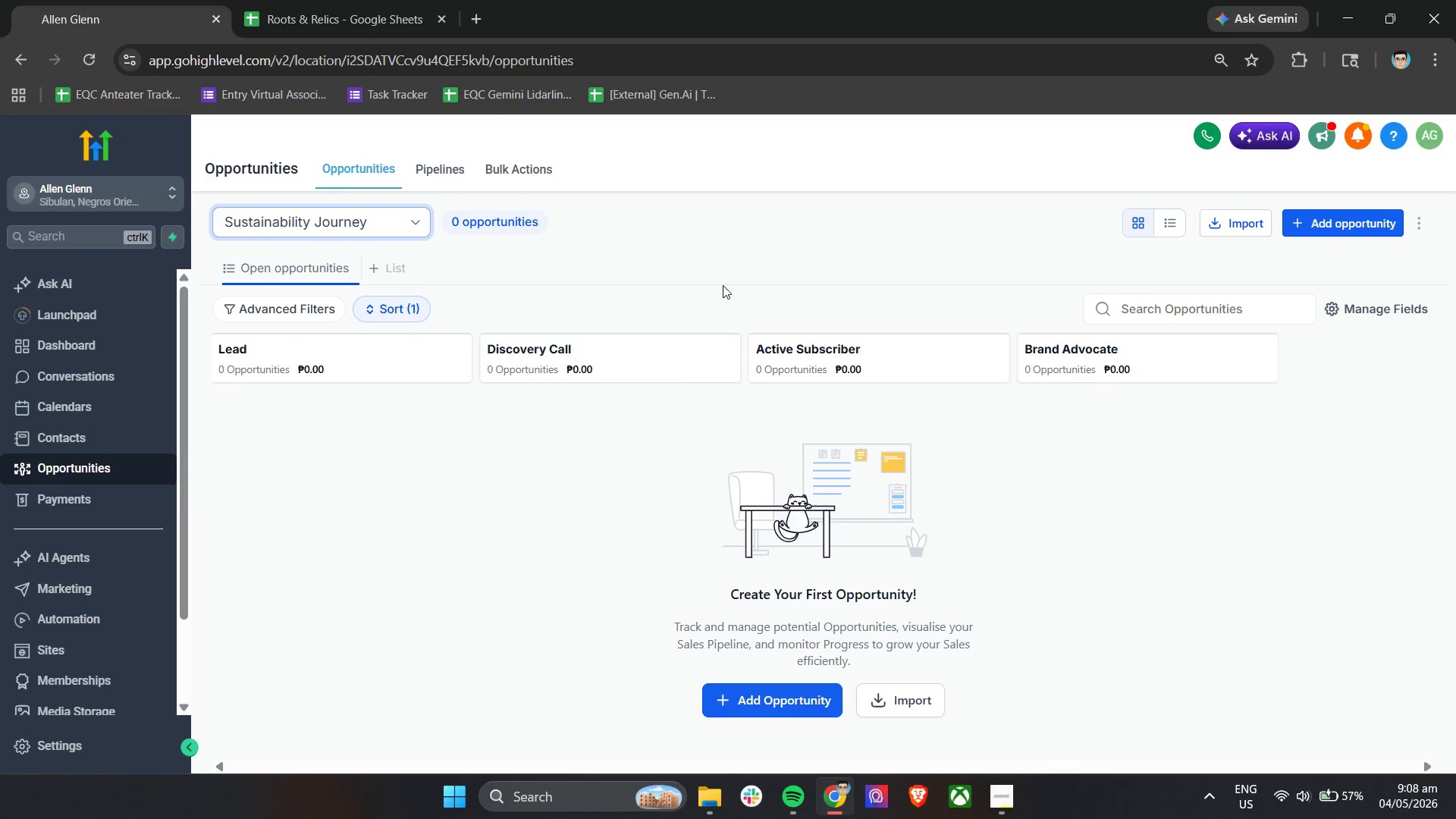 
scroll: coordinate [346, 383], scroll_direction: up, amount: 1.0
 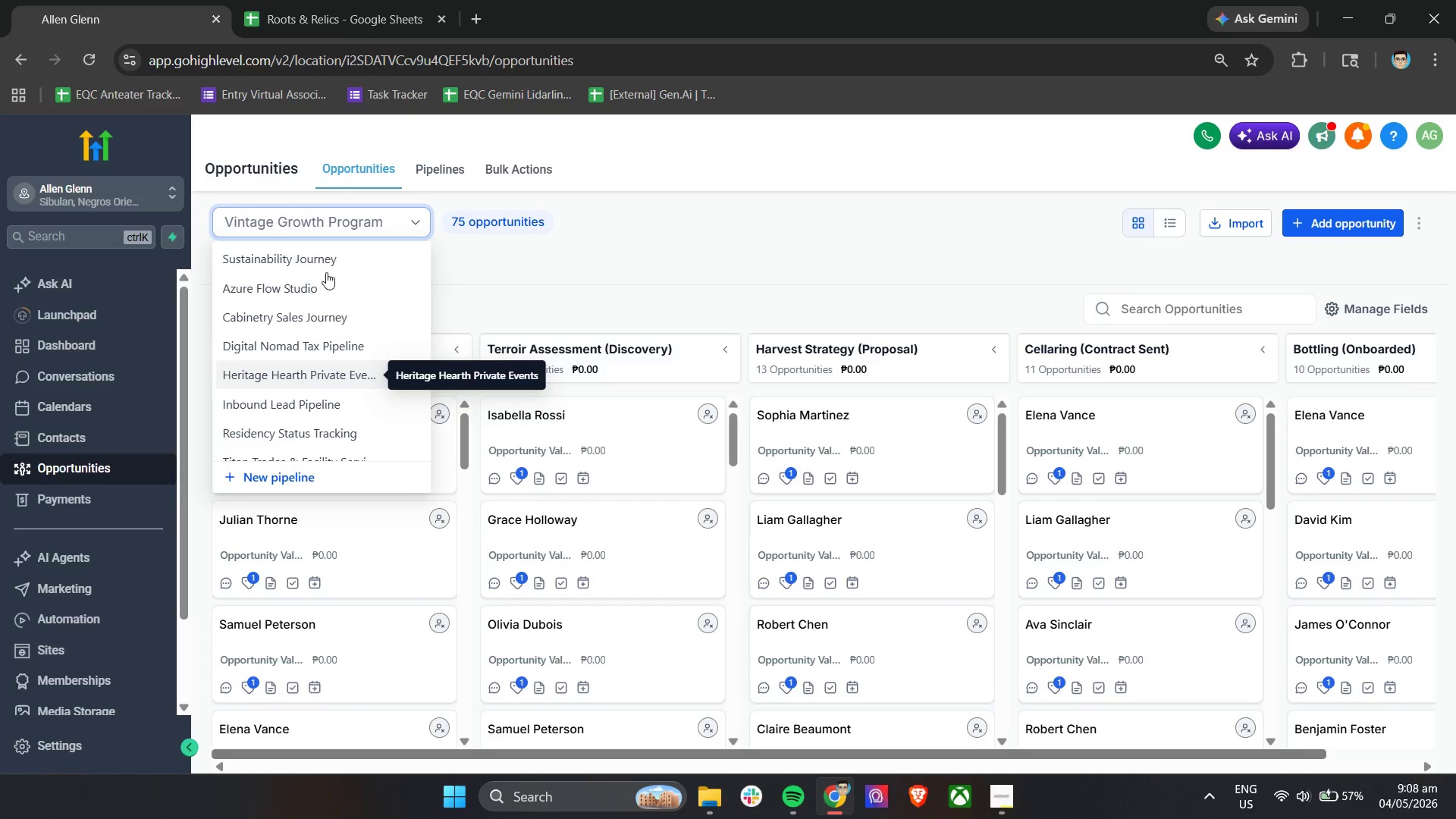 
left_click([733, 265])
 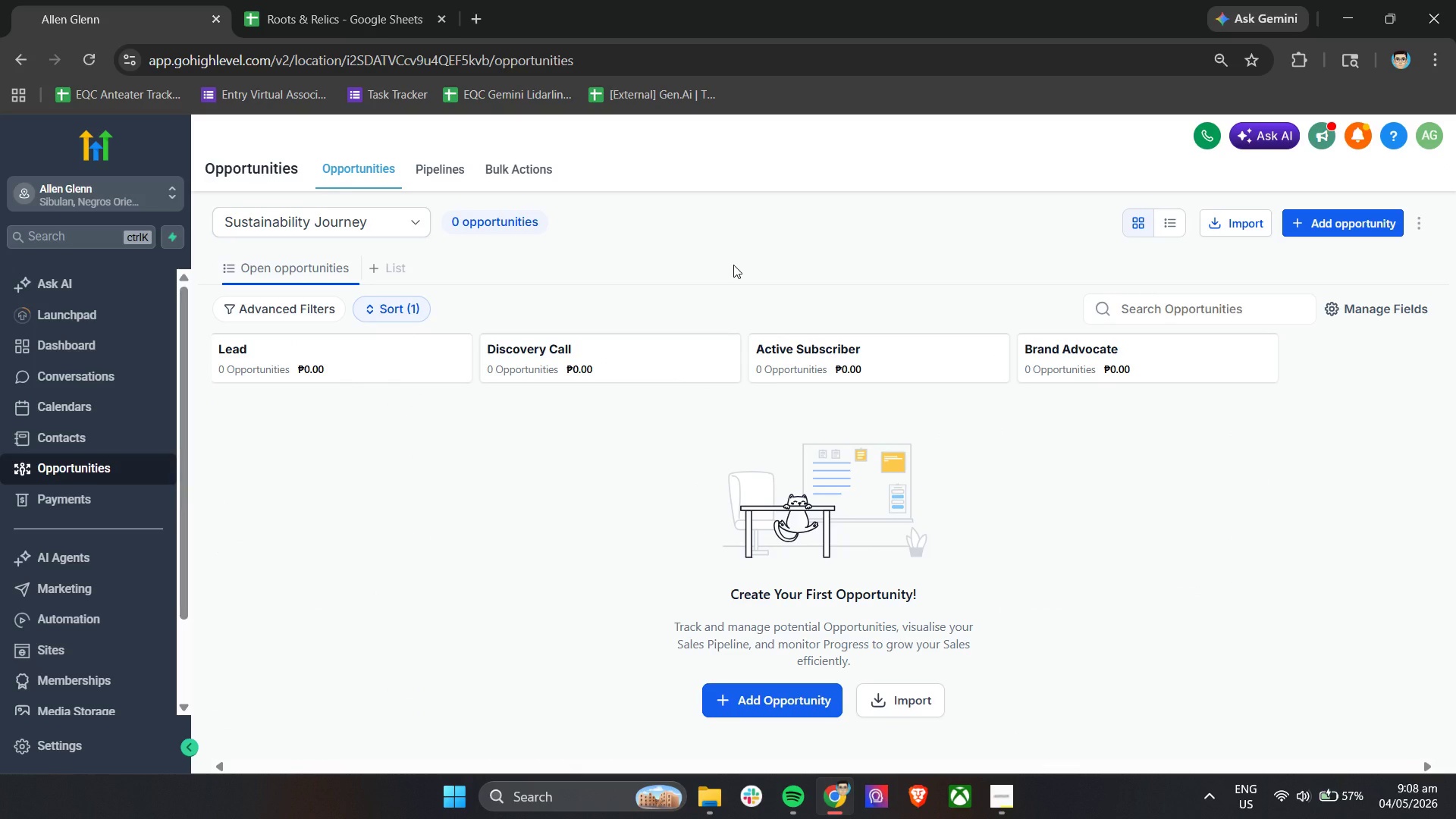 
wait(17.86)
 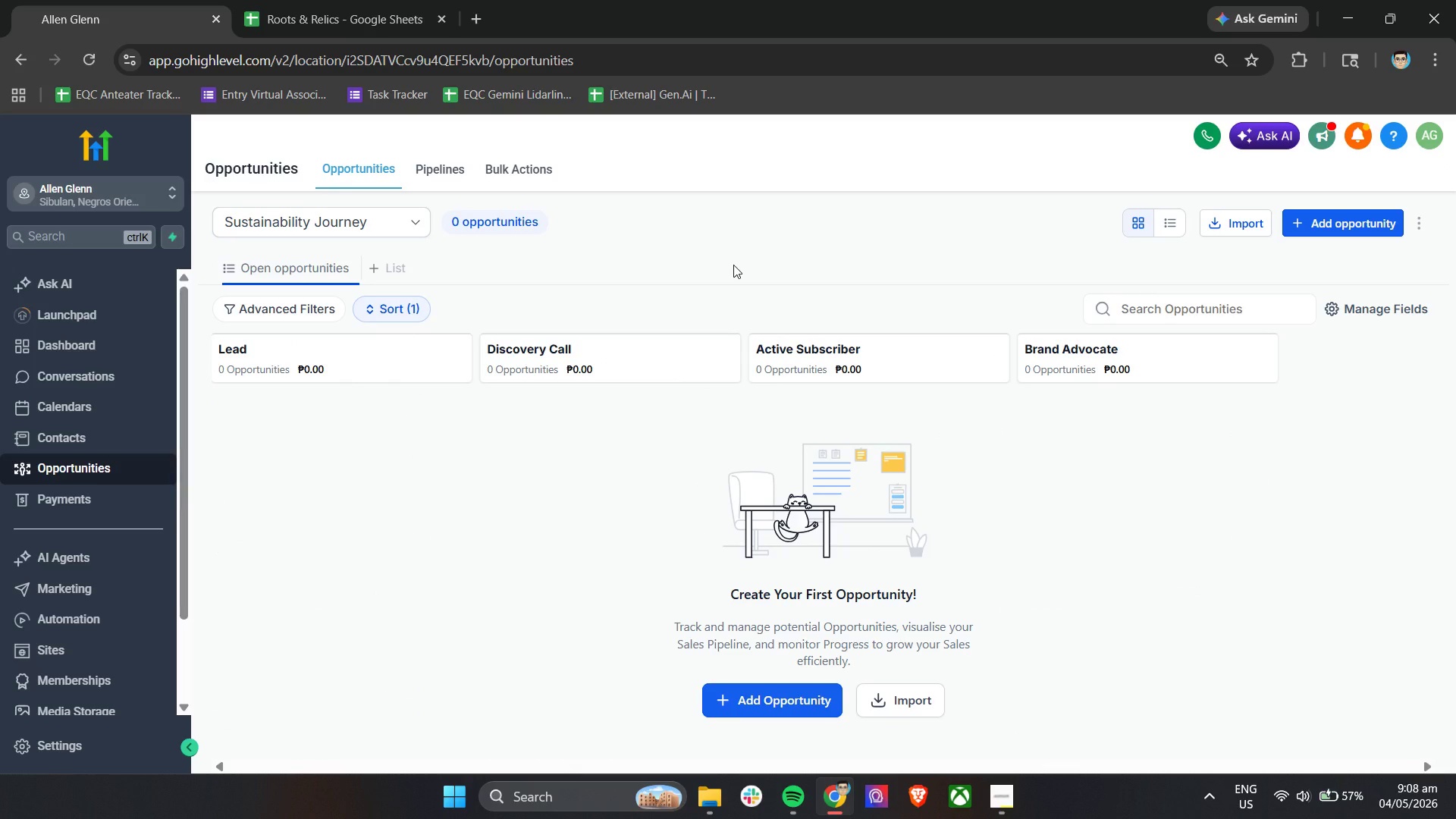 
left_click([297, 0])
 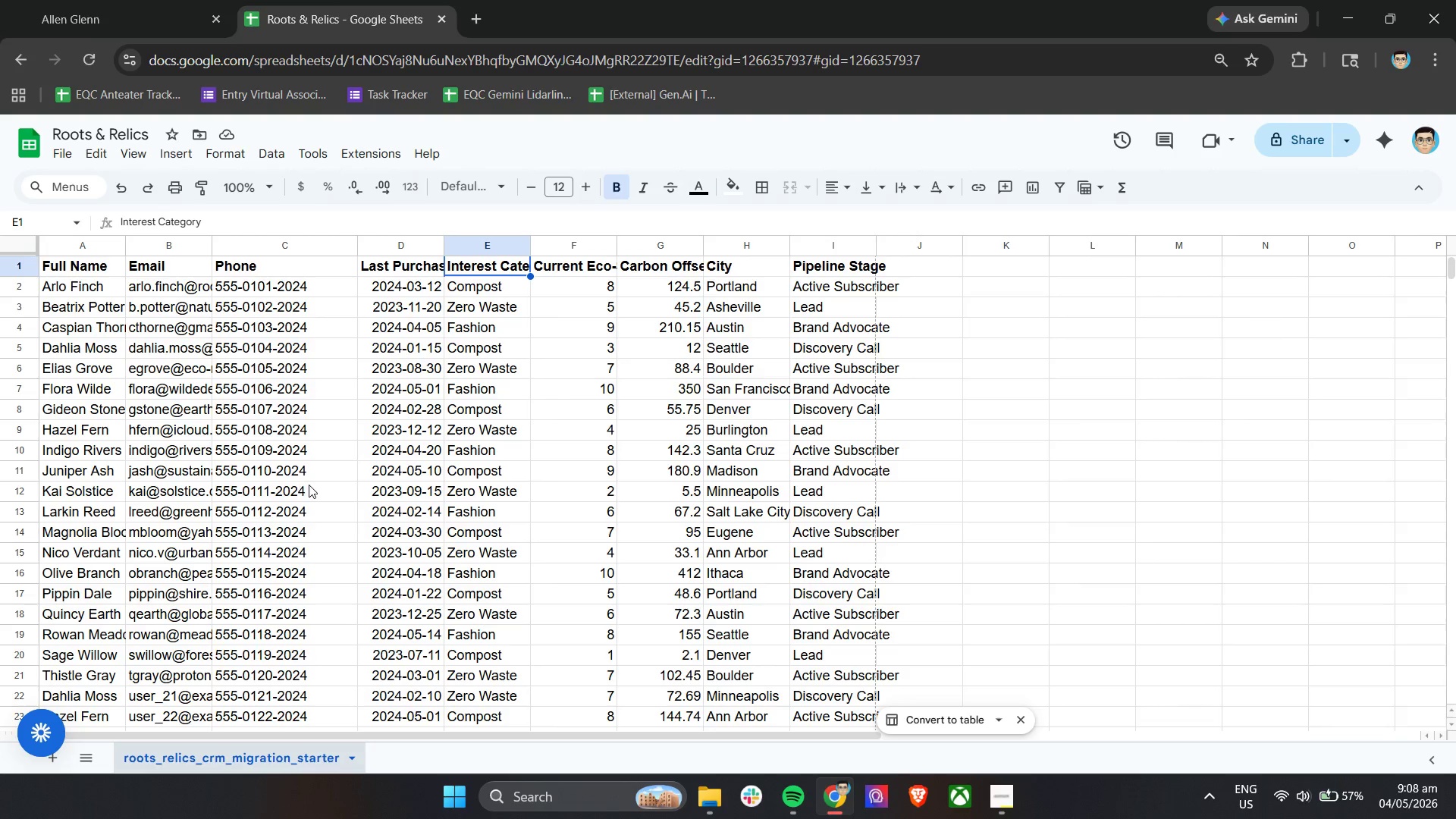 
scroll: coordinate [309, 485], scroll_direction: up, amount: 6.0
 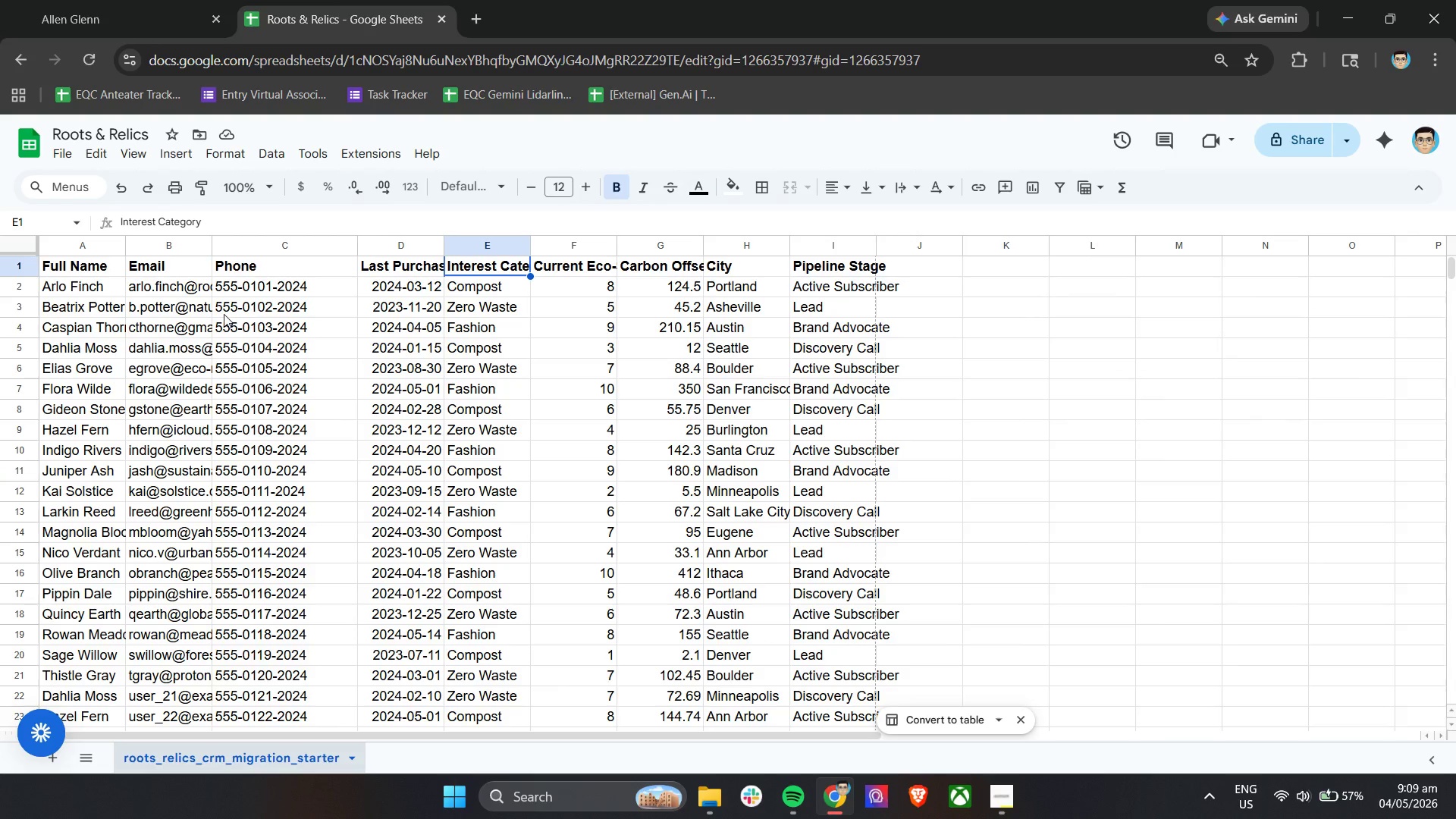 
scroll: coordinate [284, 591], scroll_direction: down, amount: 61.0
 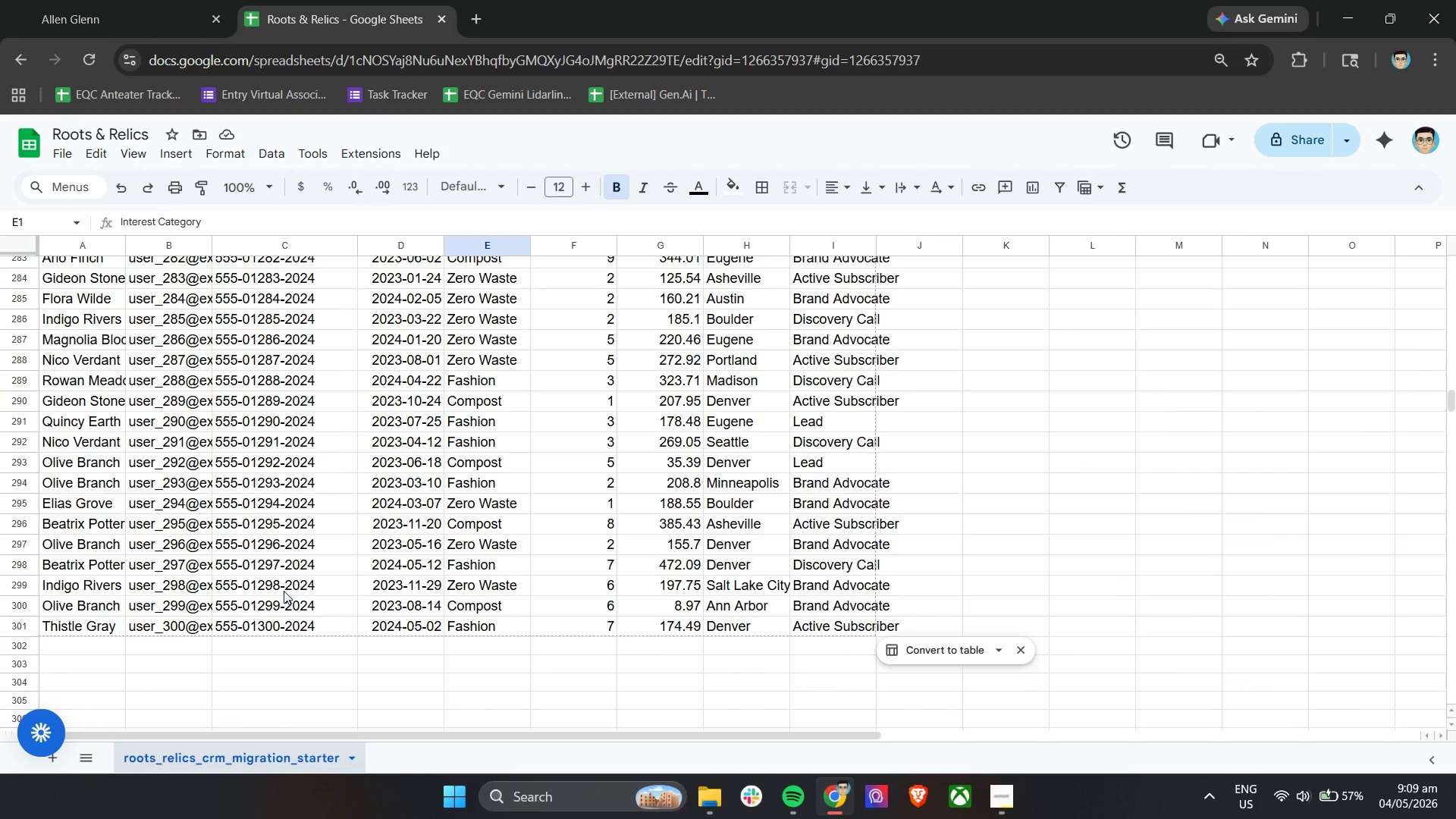 
wait(6.93)
 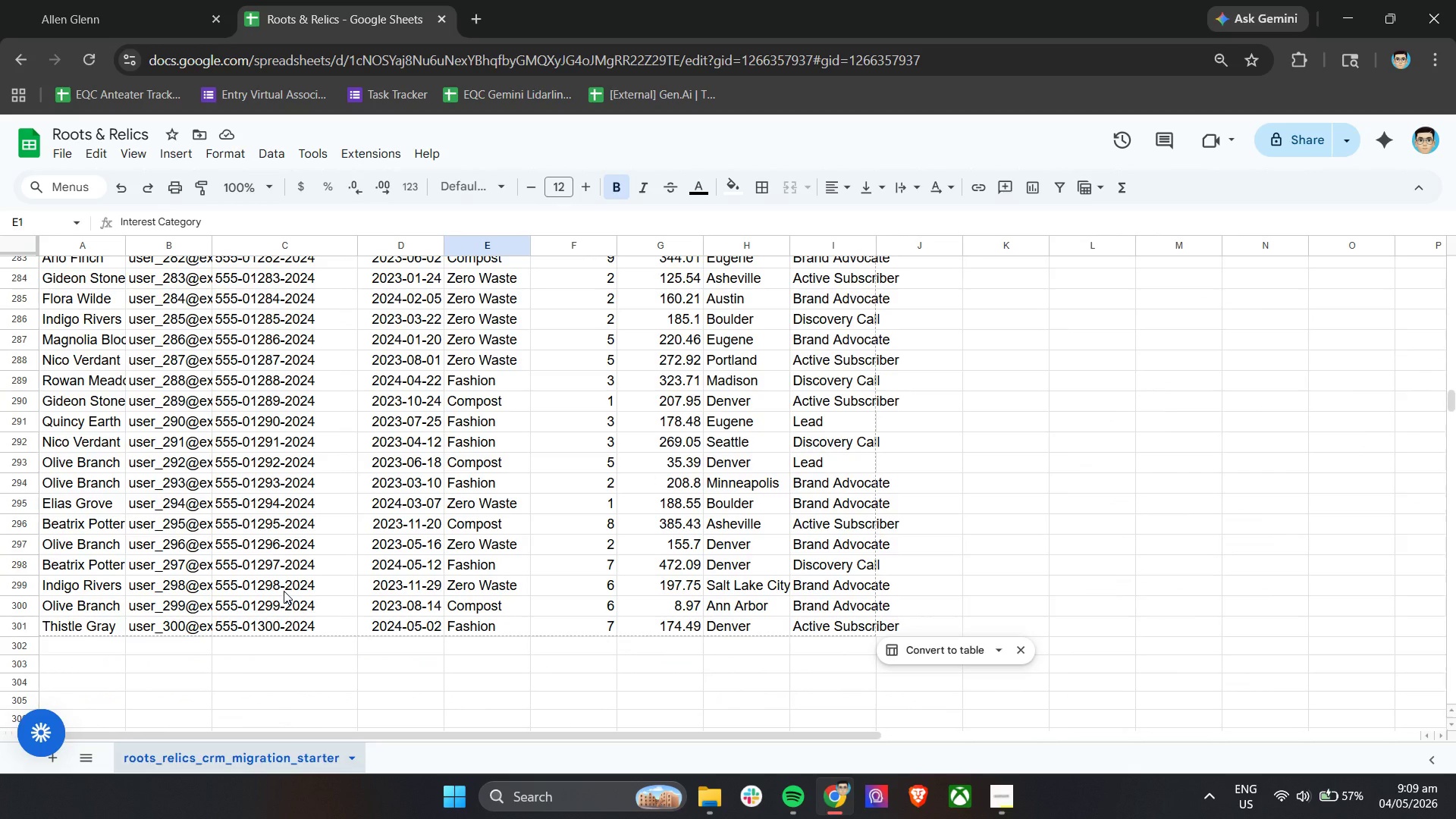 
scroll: coordinate [85, 599], scroll_direction: up, amount: 23.0
 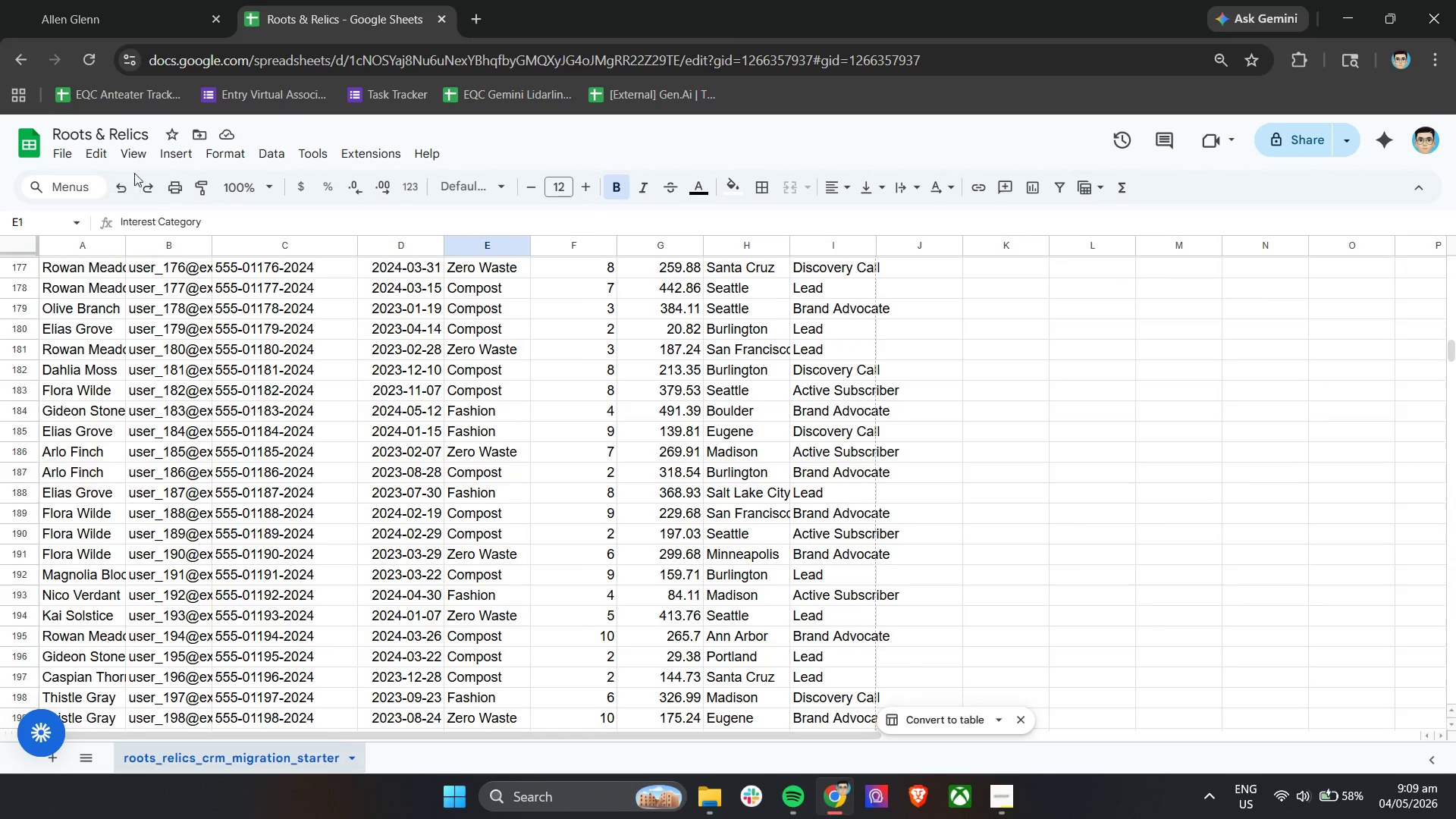 
left_click([141, 159])
 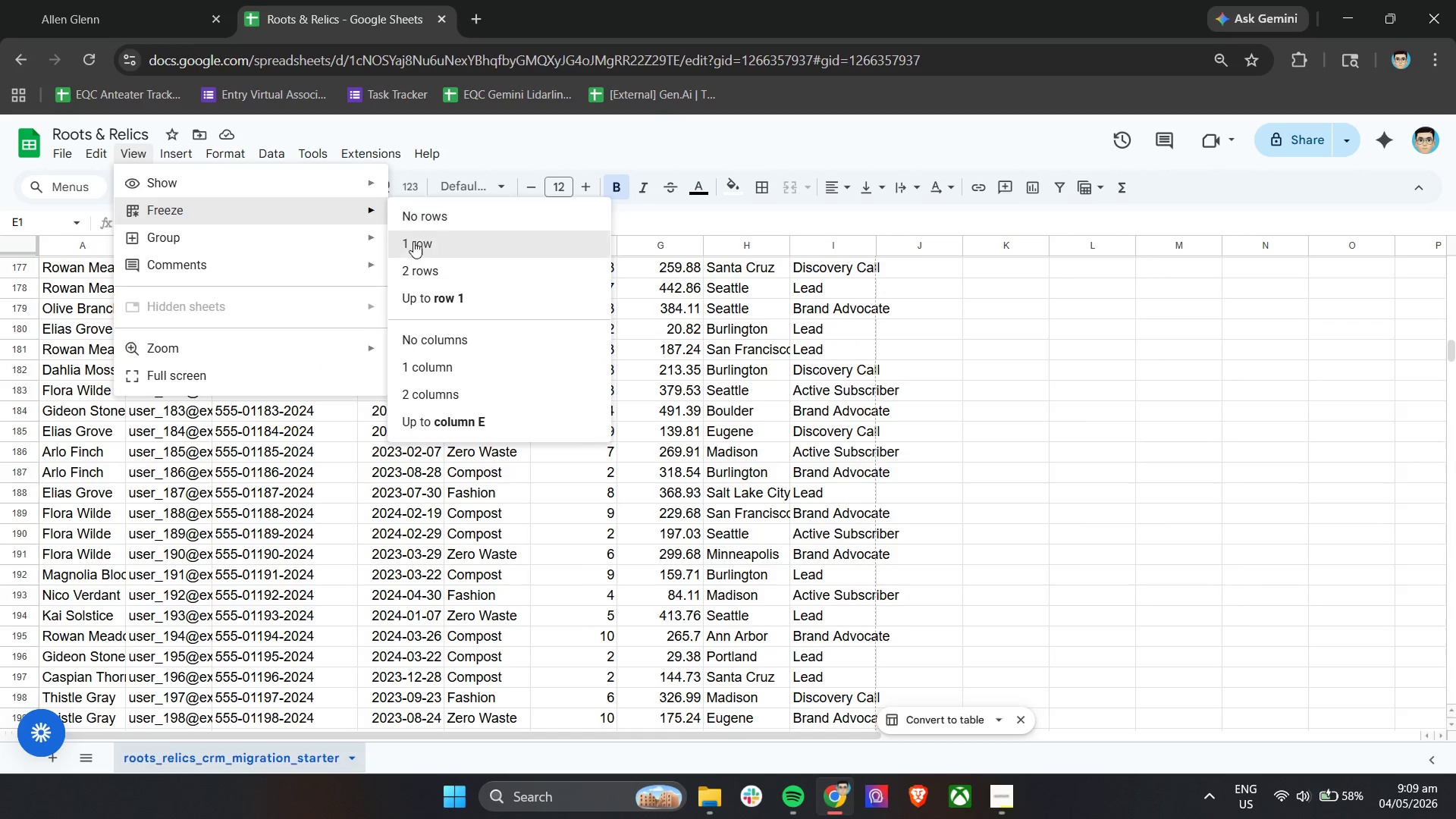 
left_click([417, 246])
 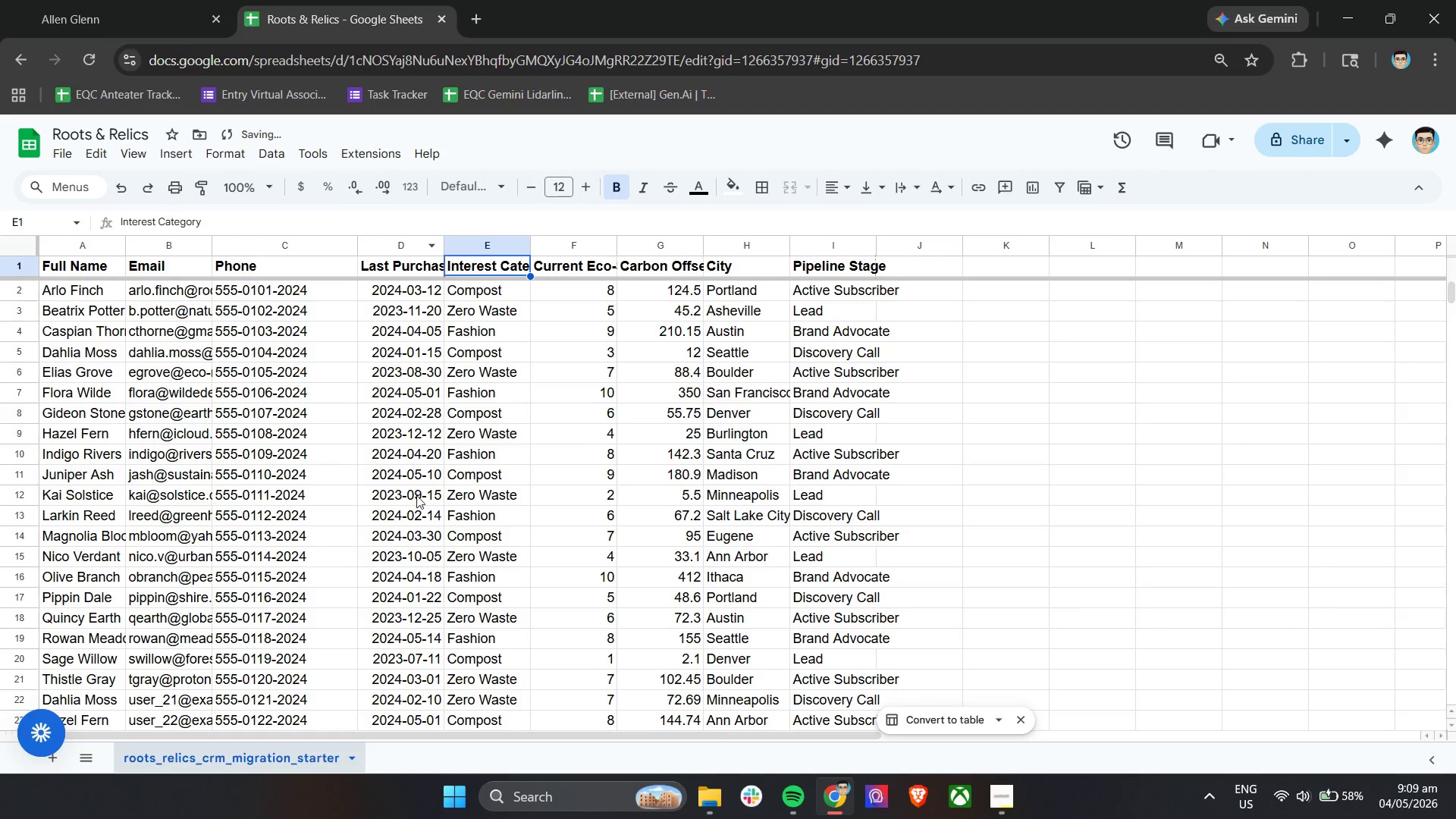 
scroll: coordinate [195, 509], scroll_direction: up, amount: 21.0
 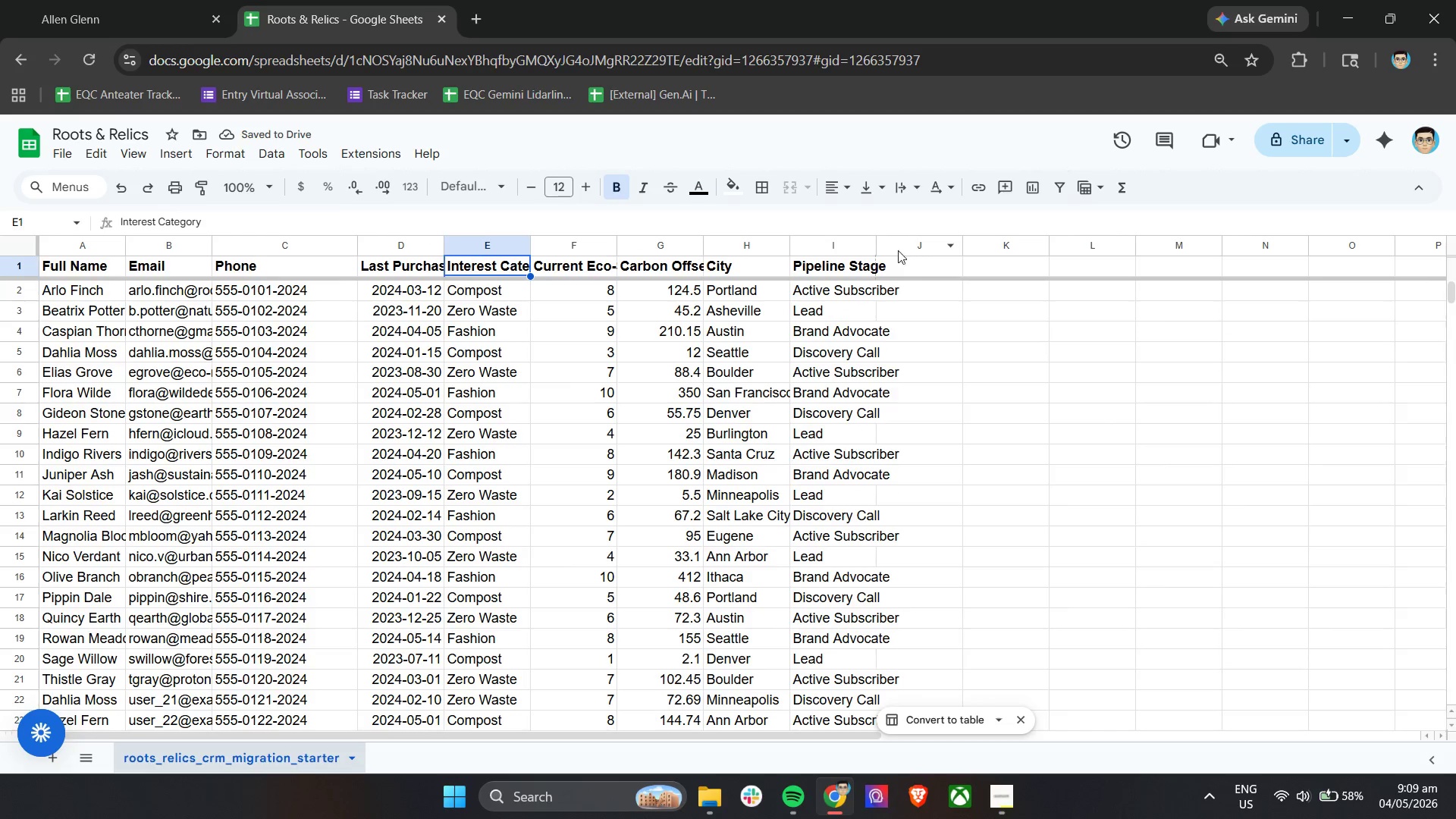 
left_click_drag(start_coordinate=[878, 242], to_coordinate=[937, 248])
 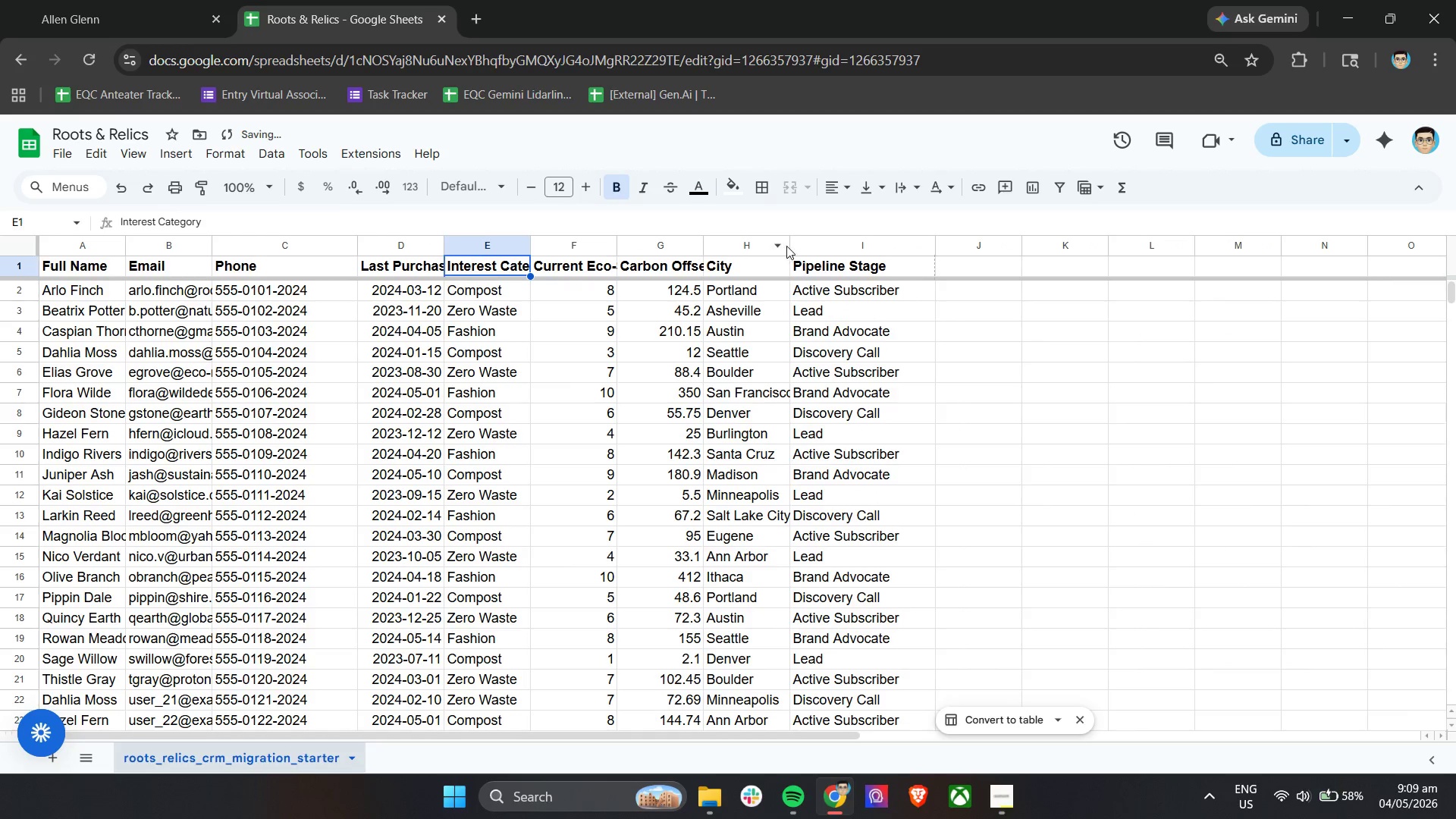 
left_click_drag(start_coordinate=[791, 246], to_coordinate=[830, 252])
 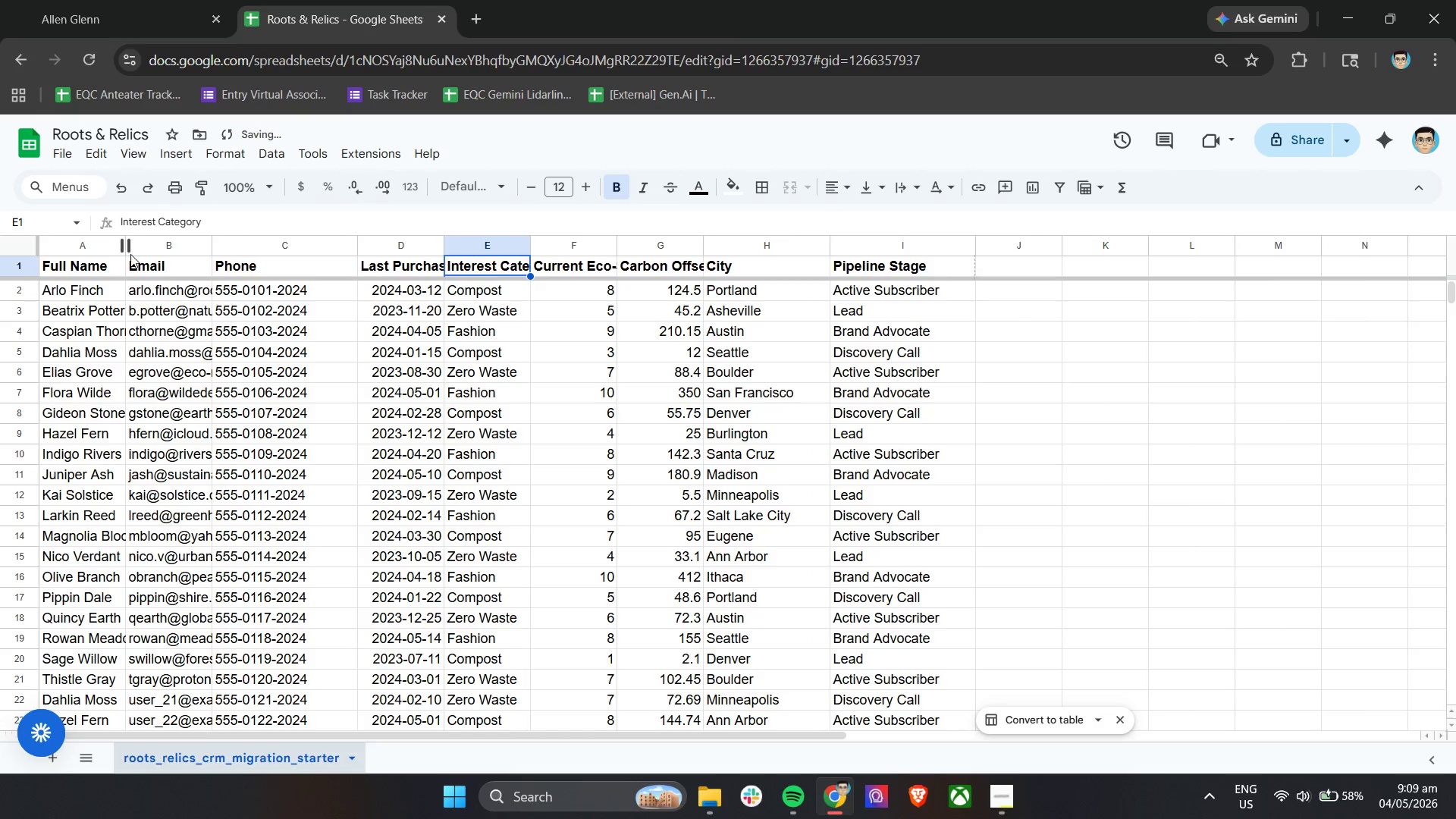 
left_click_drag(start_coordinate=[123, 249], to_coordinate=[165, 249])
 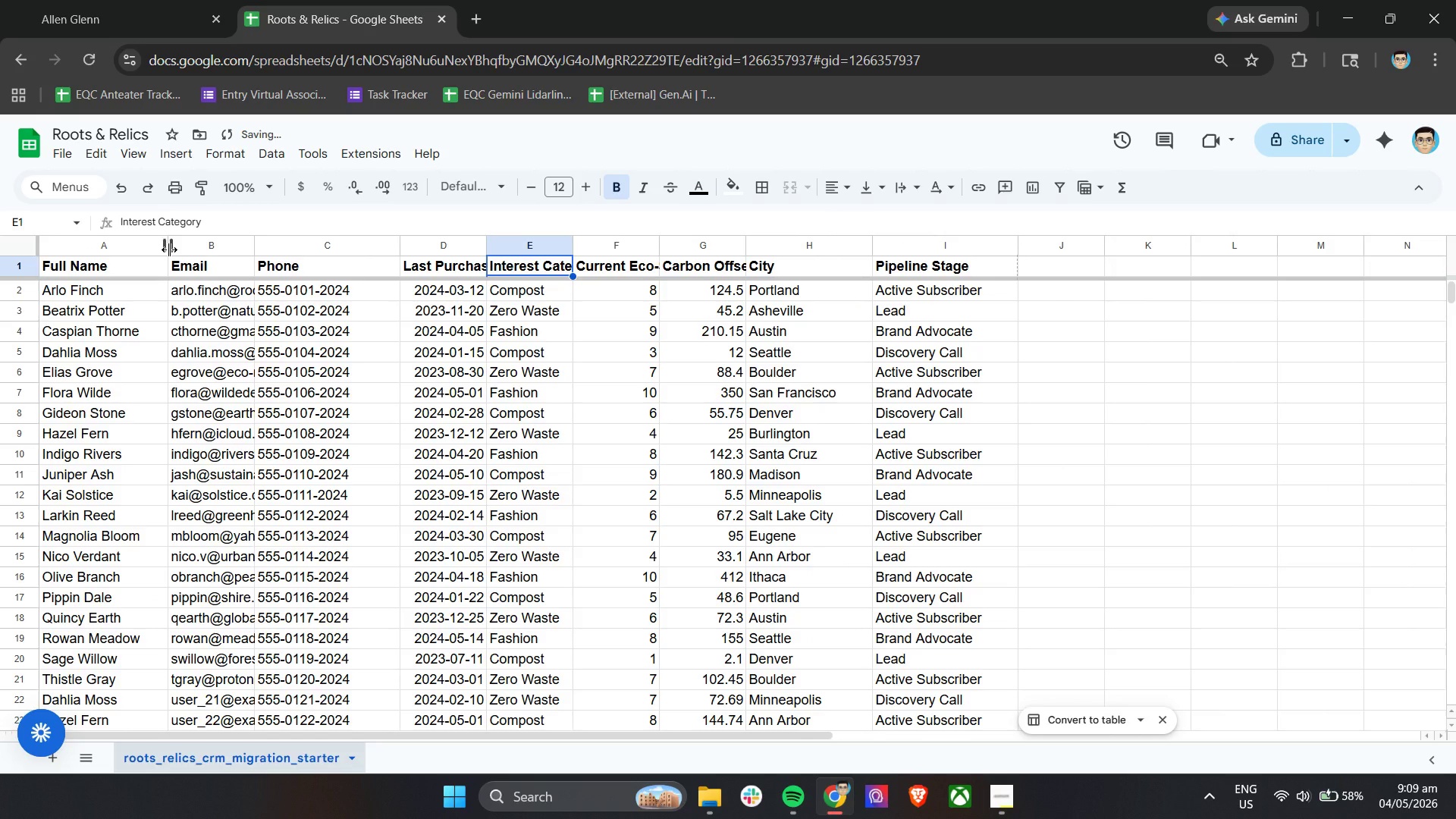 
left_click_drag(start_coordinate=[169, 249], to_coordinate=[165, 249])
 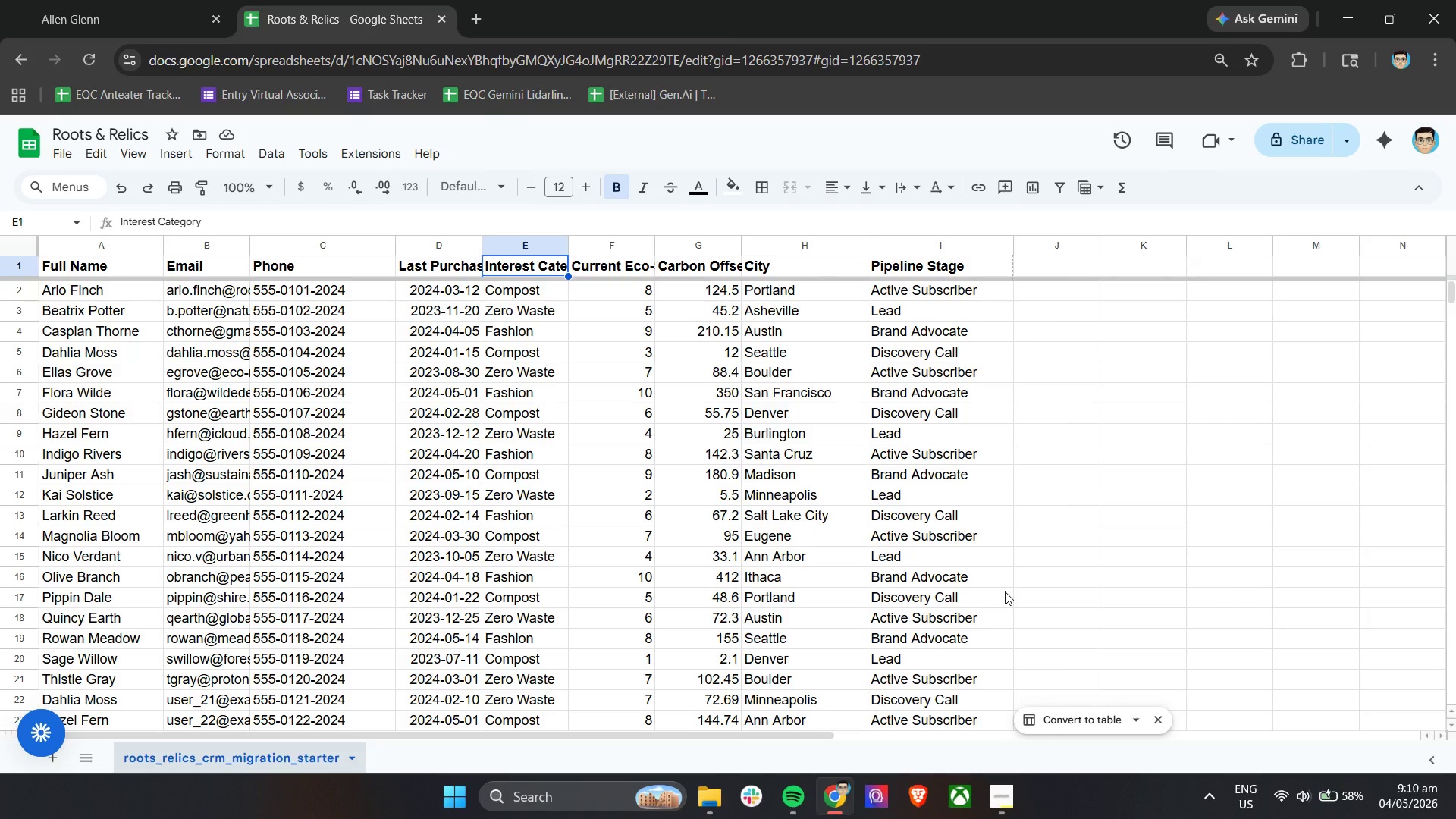 
wait(85.47)
 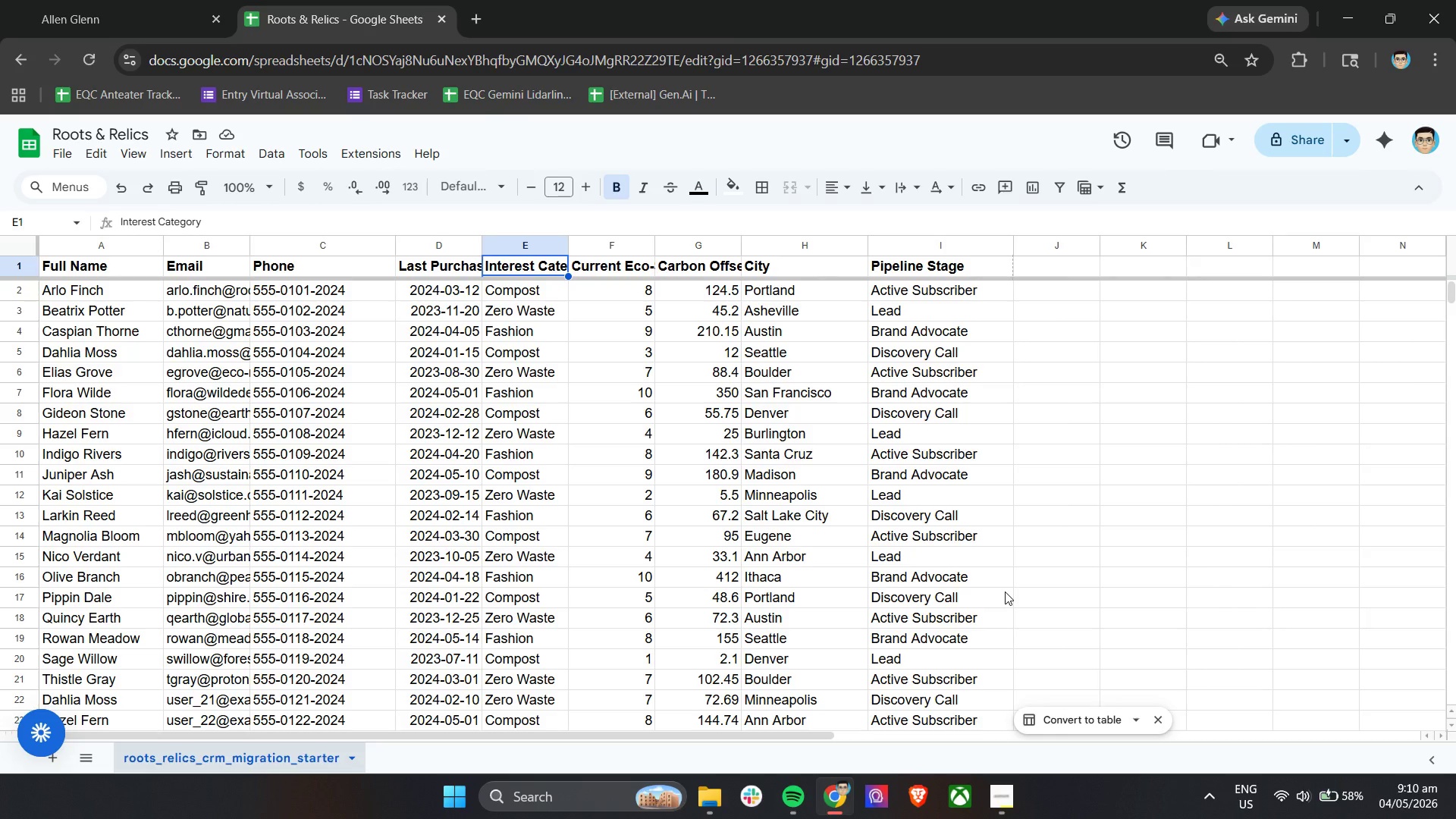 
double_click([1038, 290])
 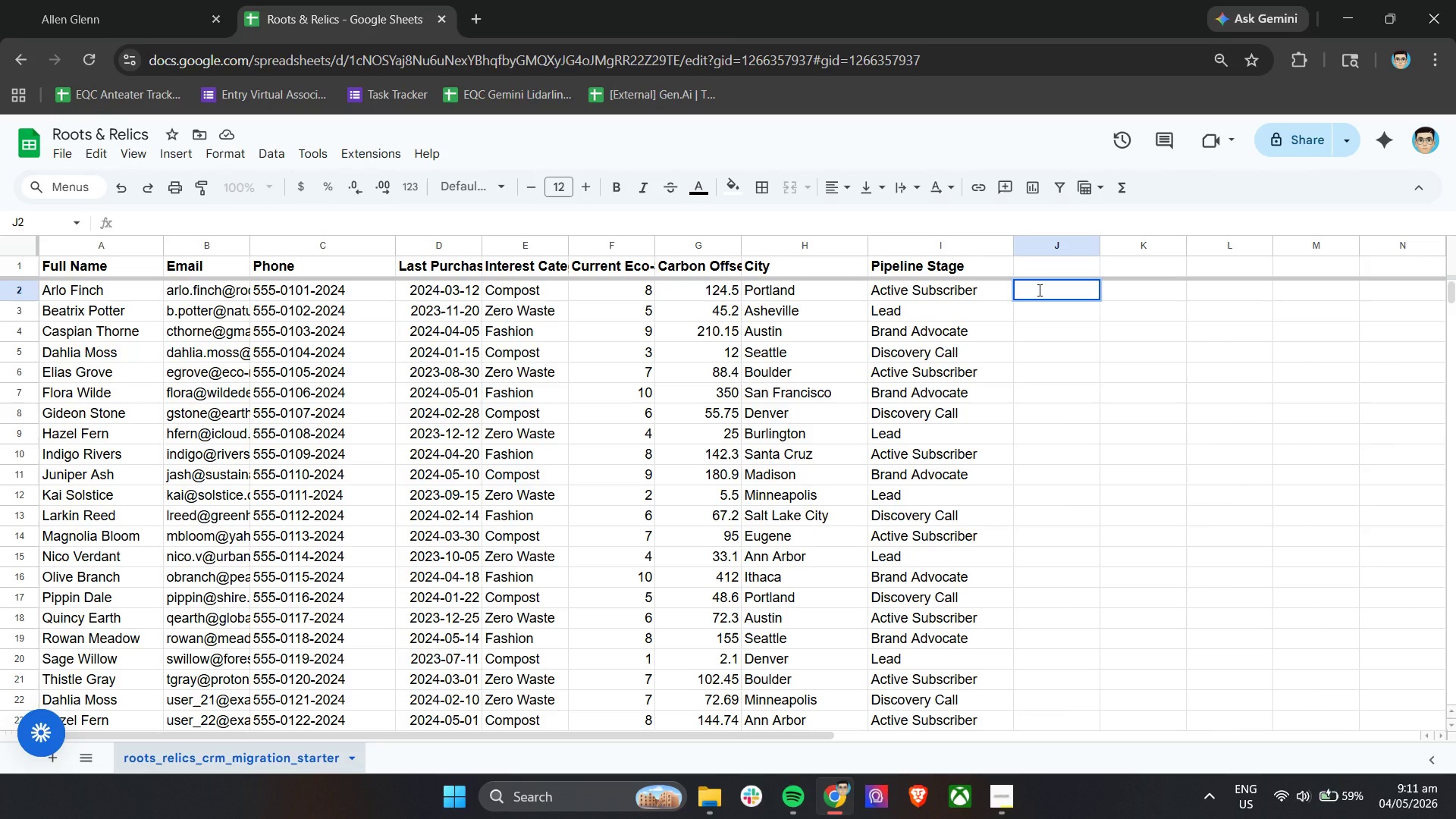 
wait(35.5)
 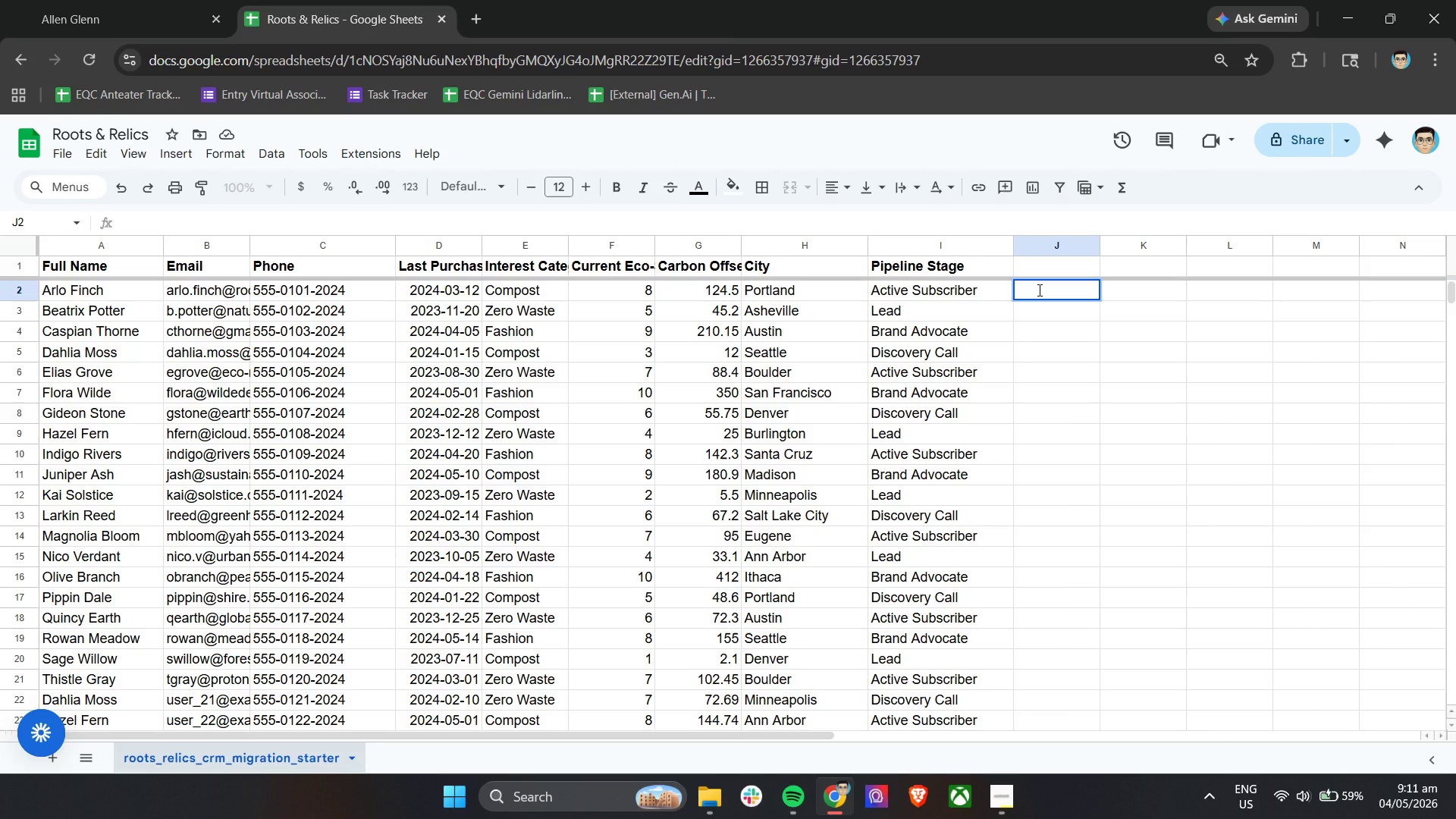 
left_click_drag(start_coordinate=[342, 291], to_coordinate=[332, 423])
 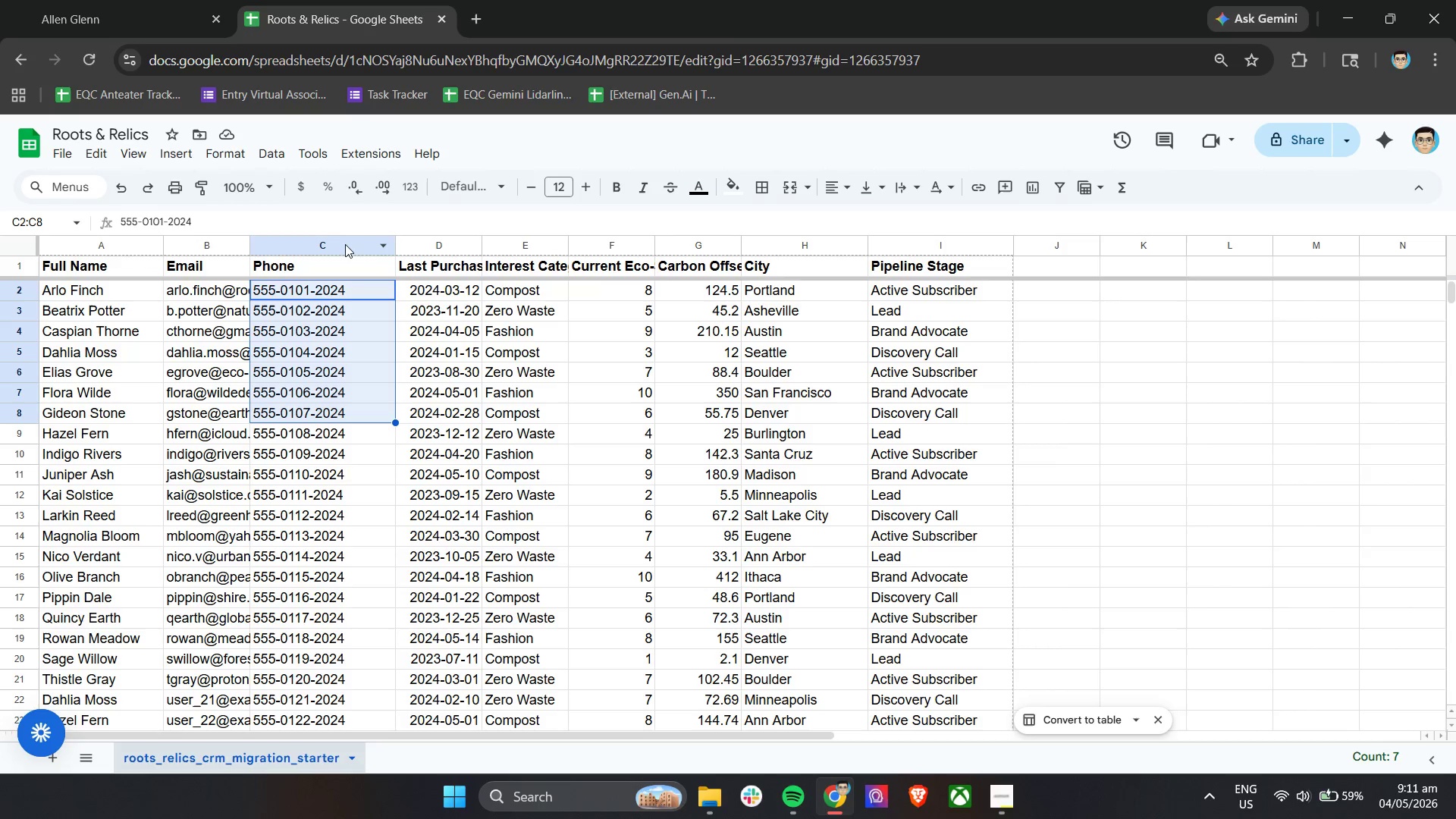 
left_click([347, 246])
 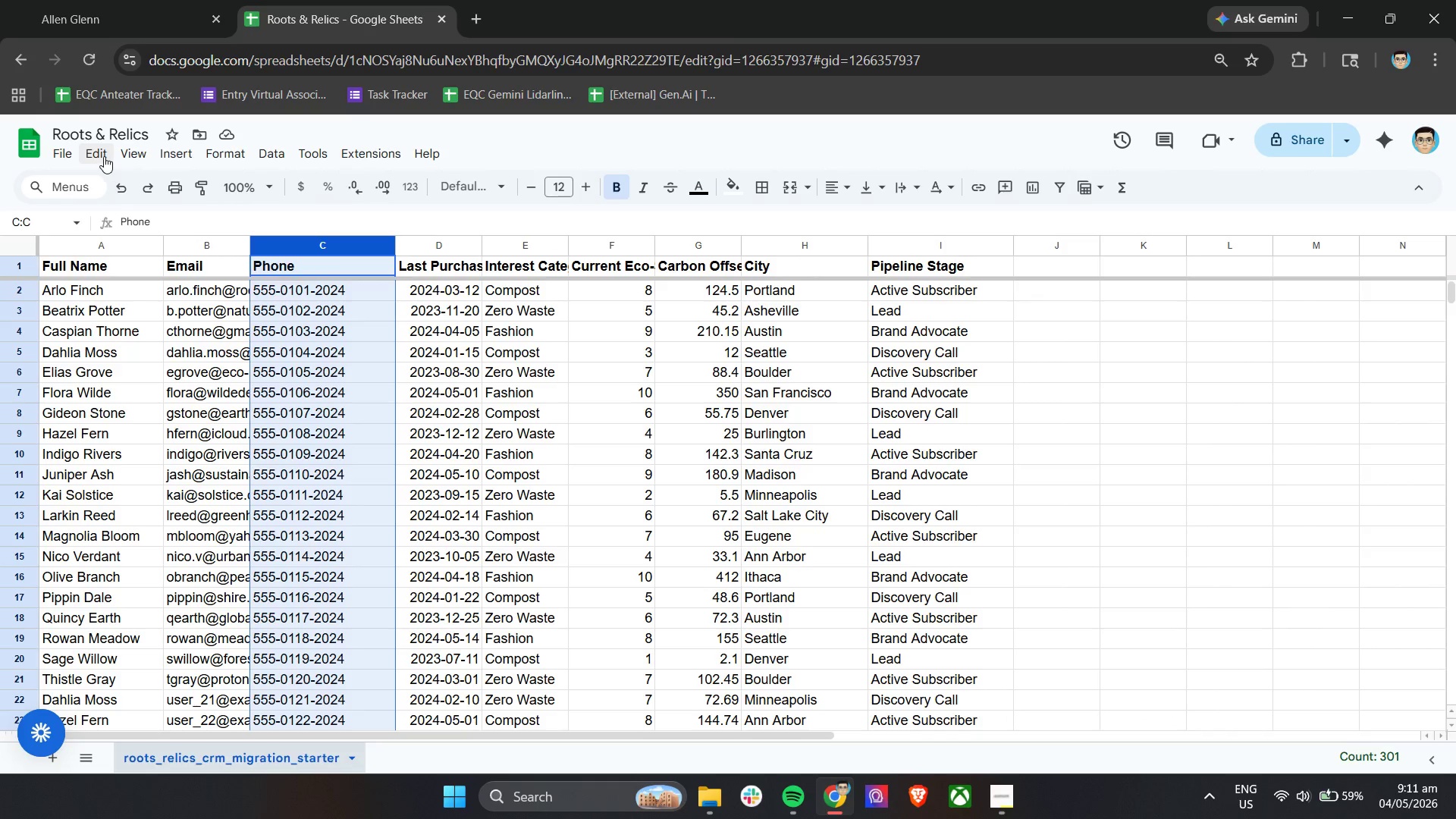 
left_click([104, 156])
 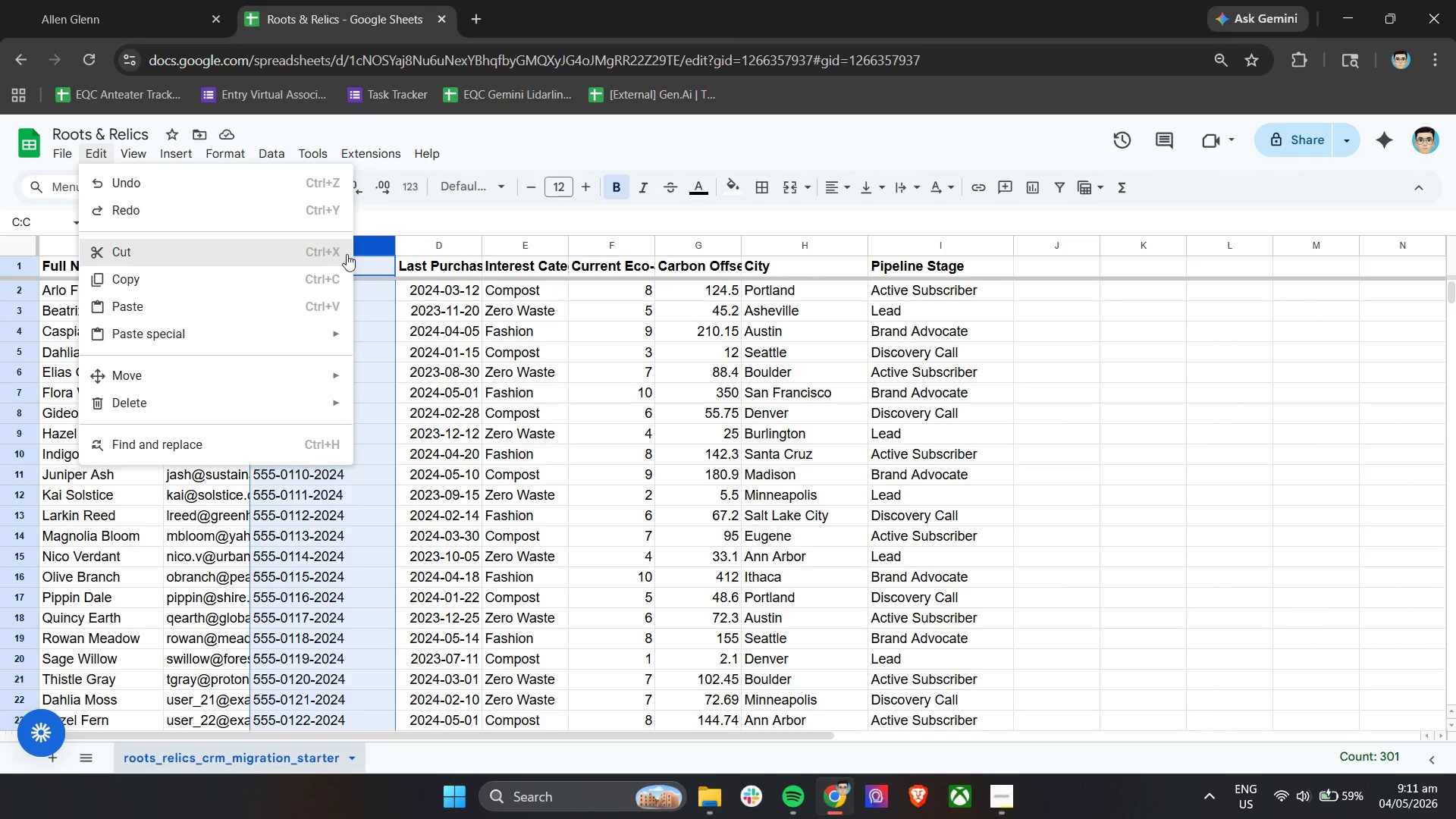 
right_click([366, 246])
 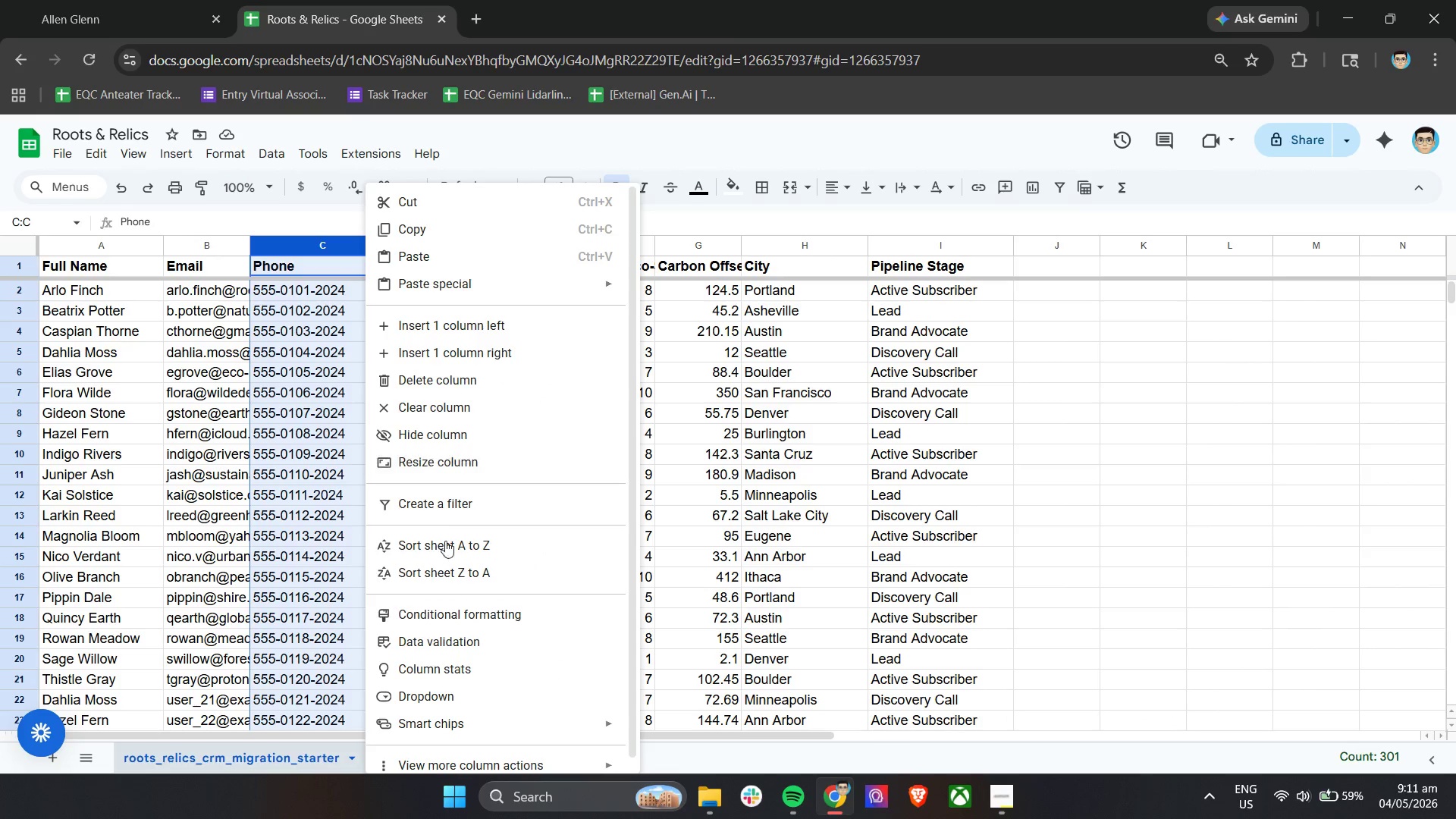 
scroll: coordinate [473, 649], scroll_direction: down, amount: 4.0
 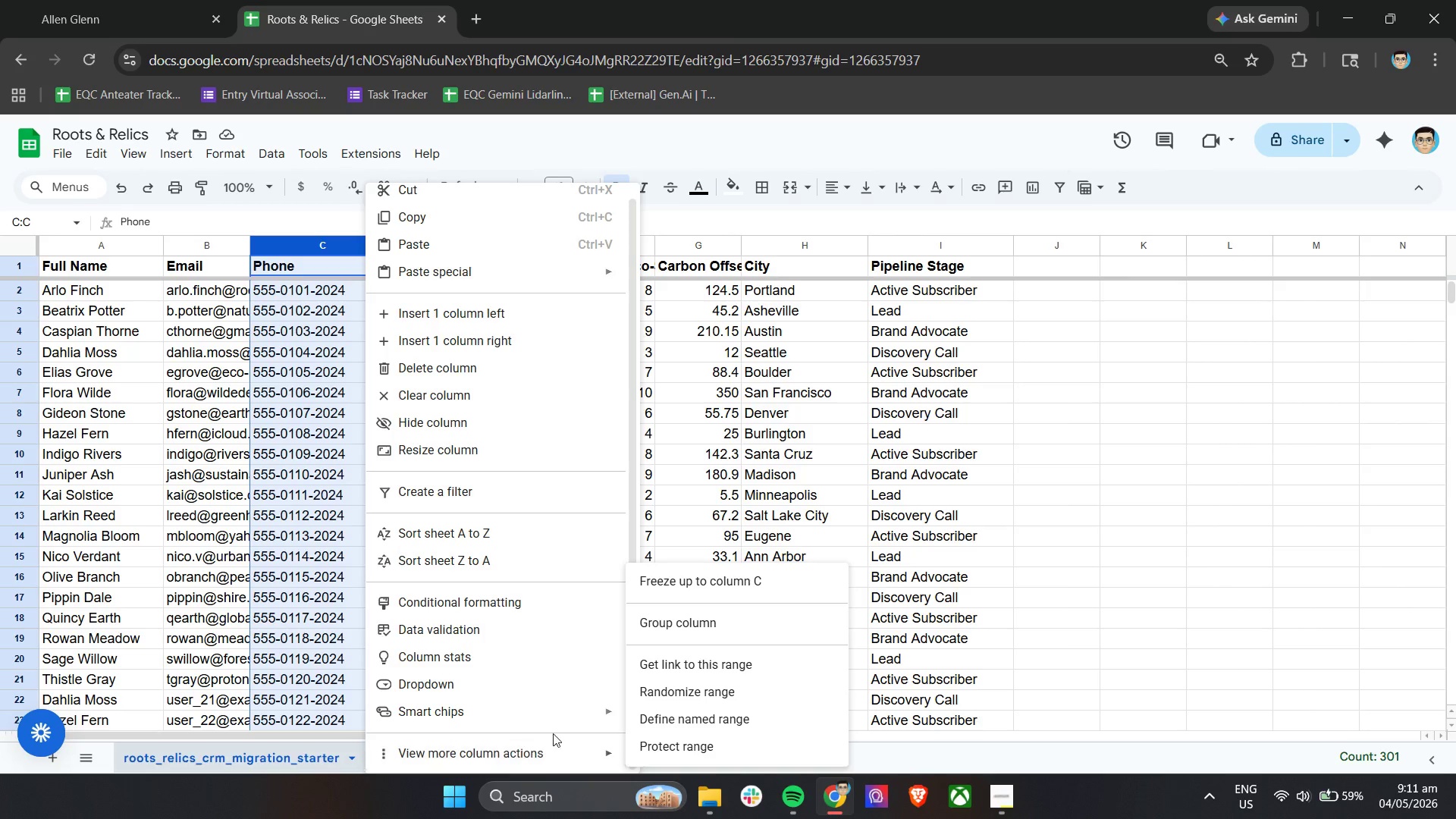 
mouse_move([601, 752])
 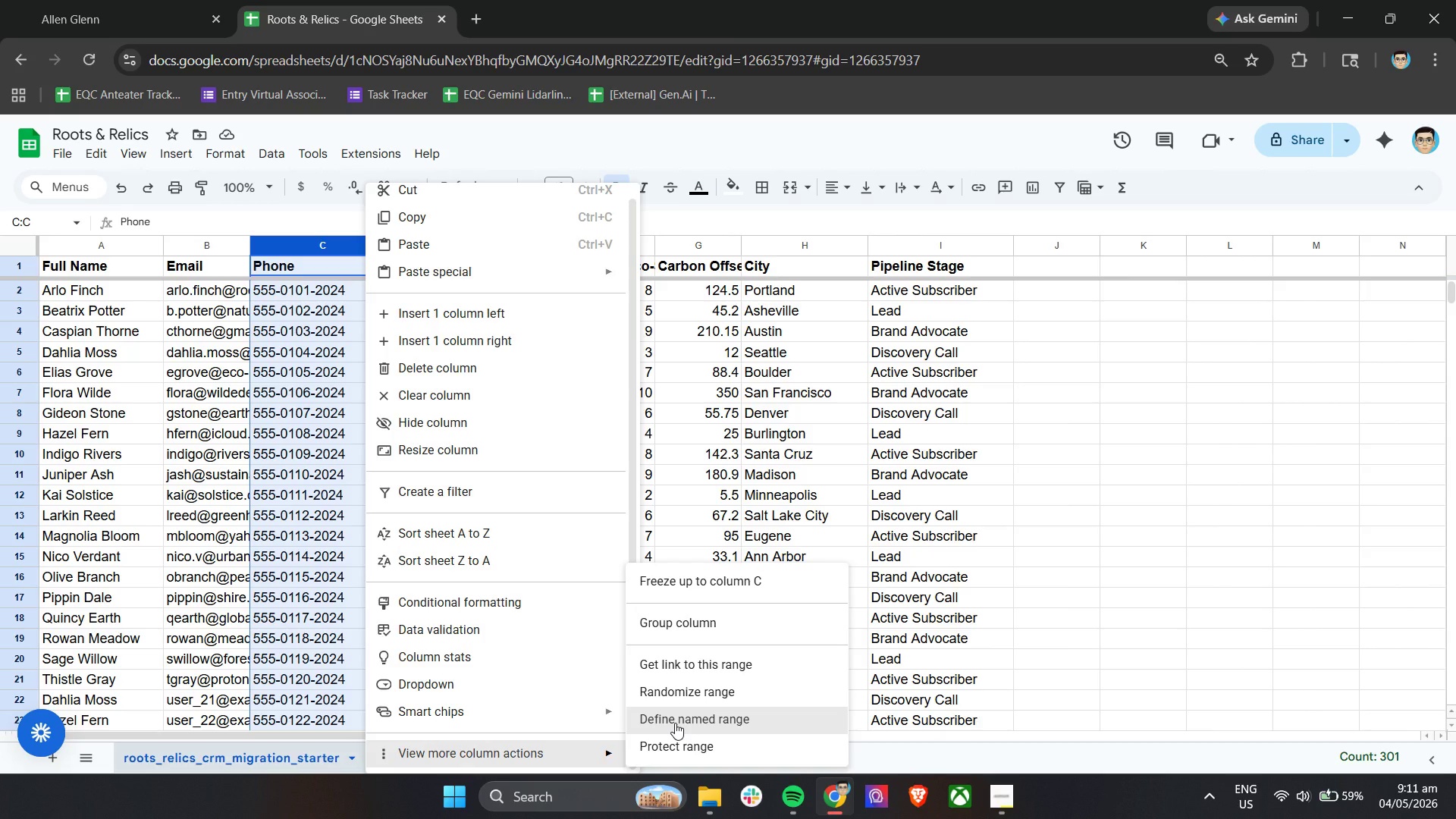 
wait(13.86)
 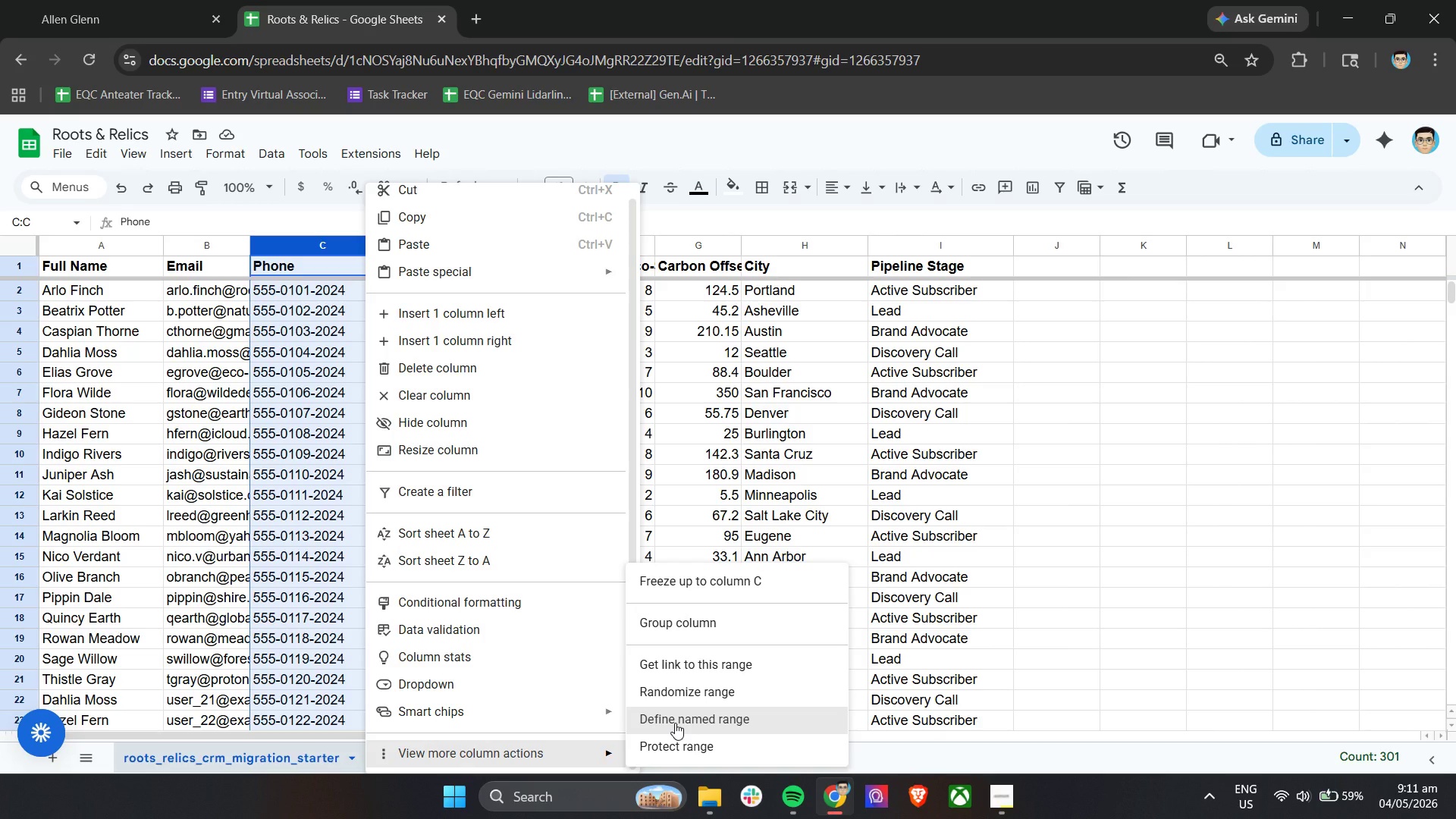 
scroll: coordinate [695, 654], scroll_direction: down, amount: 4.0
 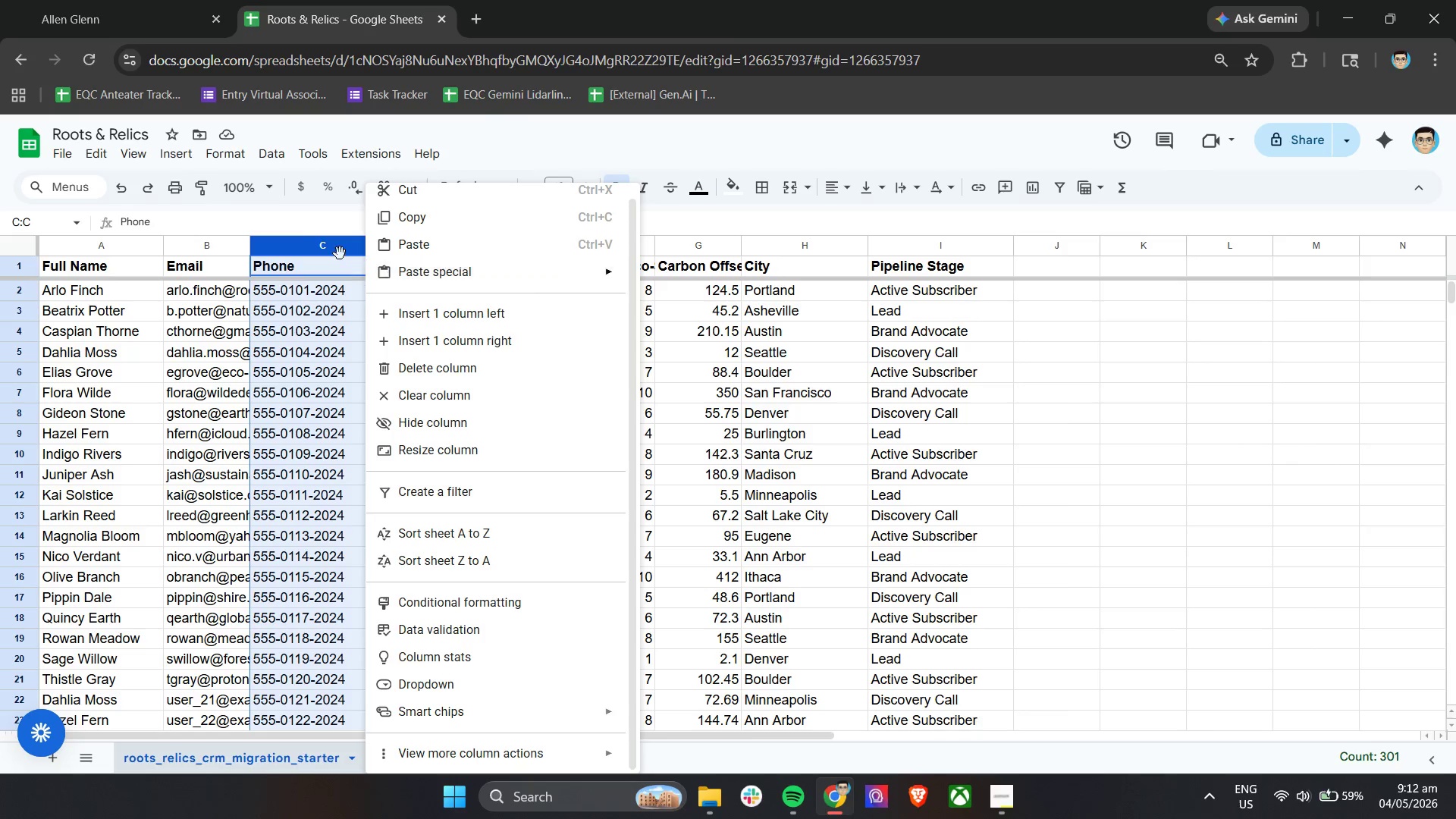 
left_click([263, 210])
 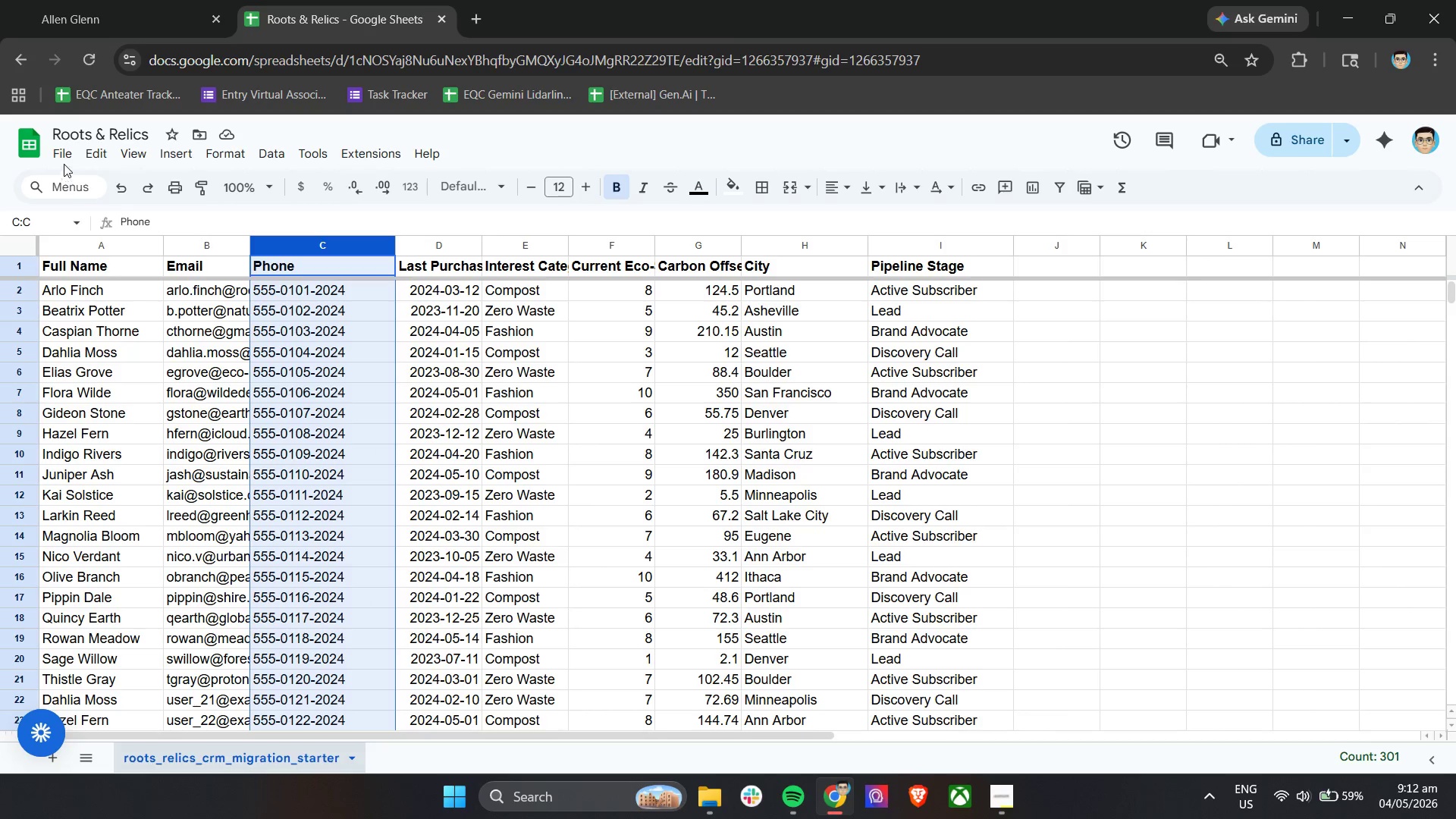 
left_click([93, 157])
 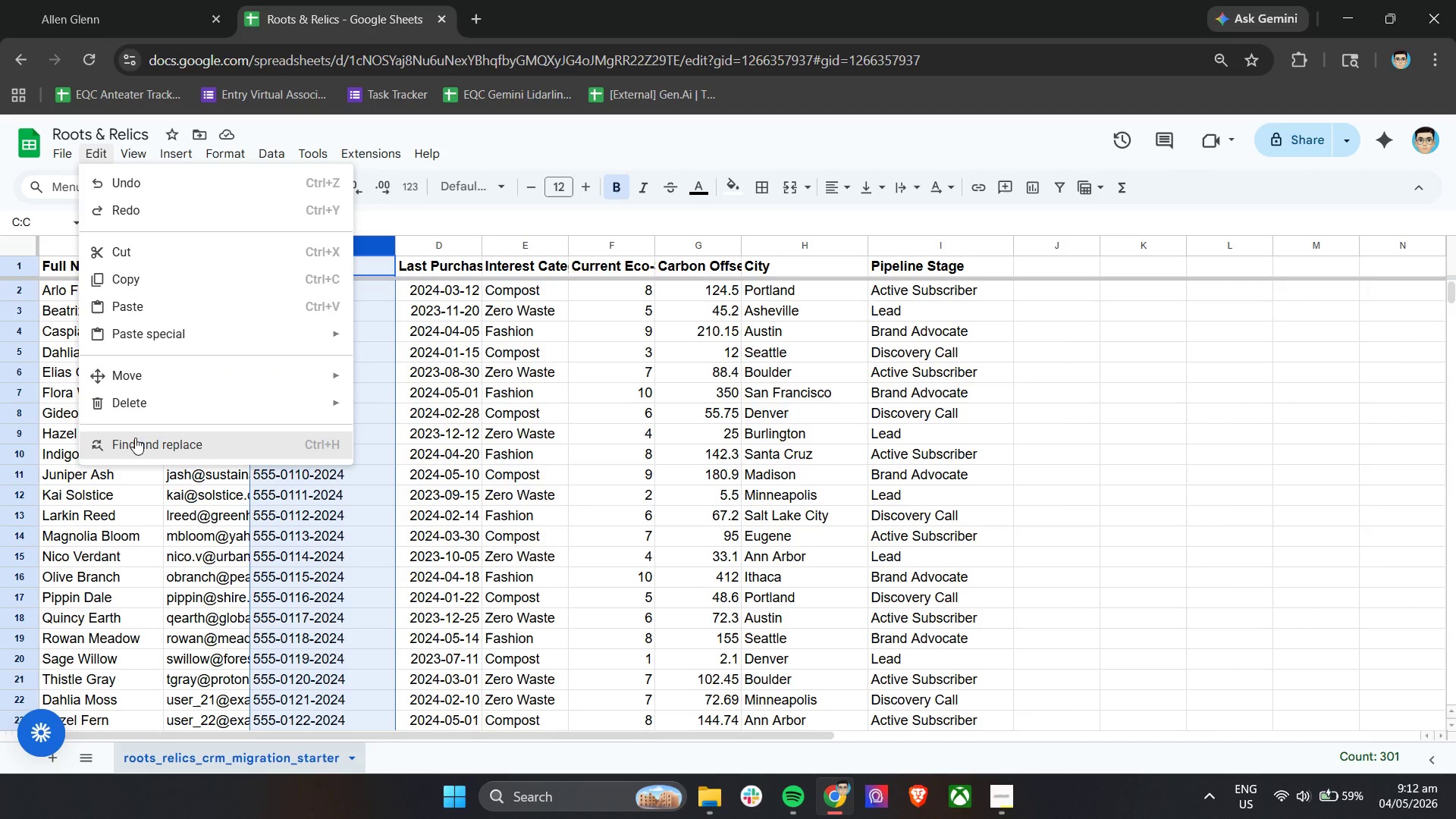 
left_click([135, 438])
 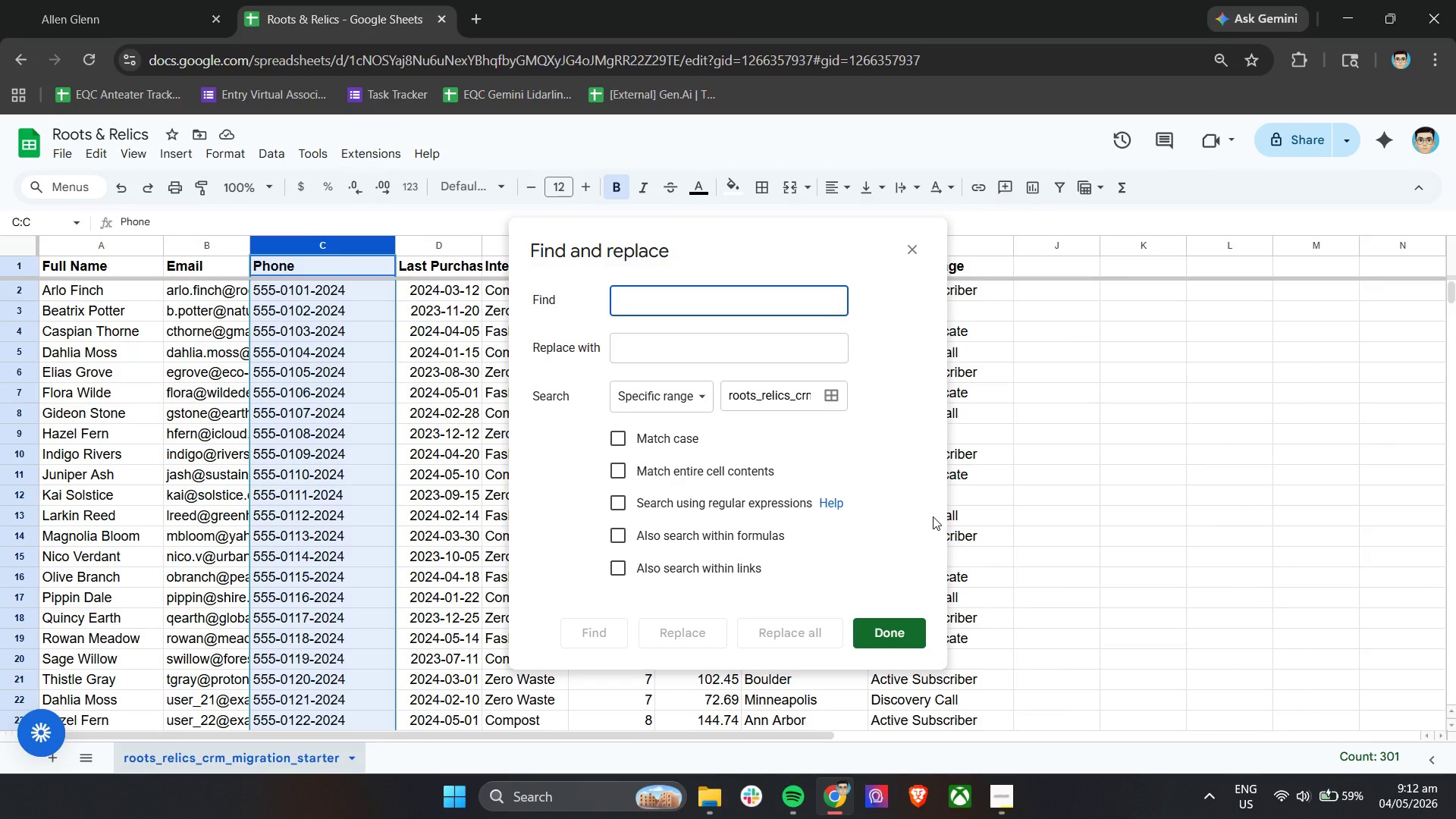 
wait(22.27)
 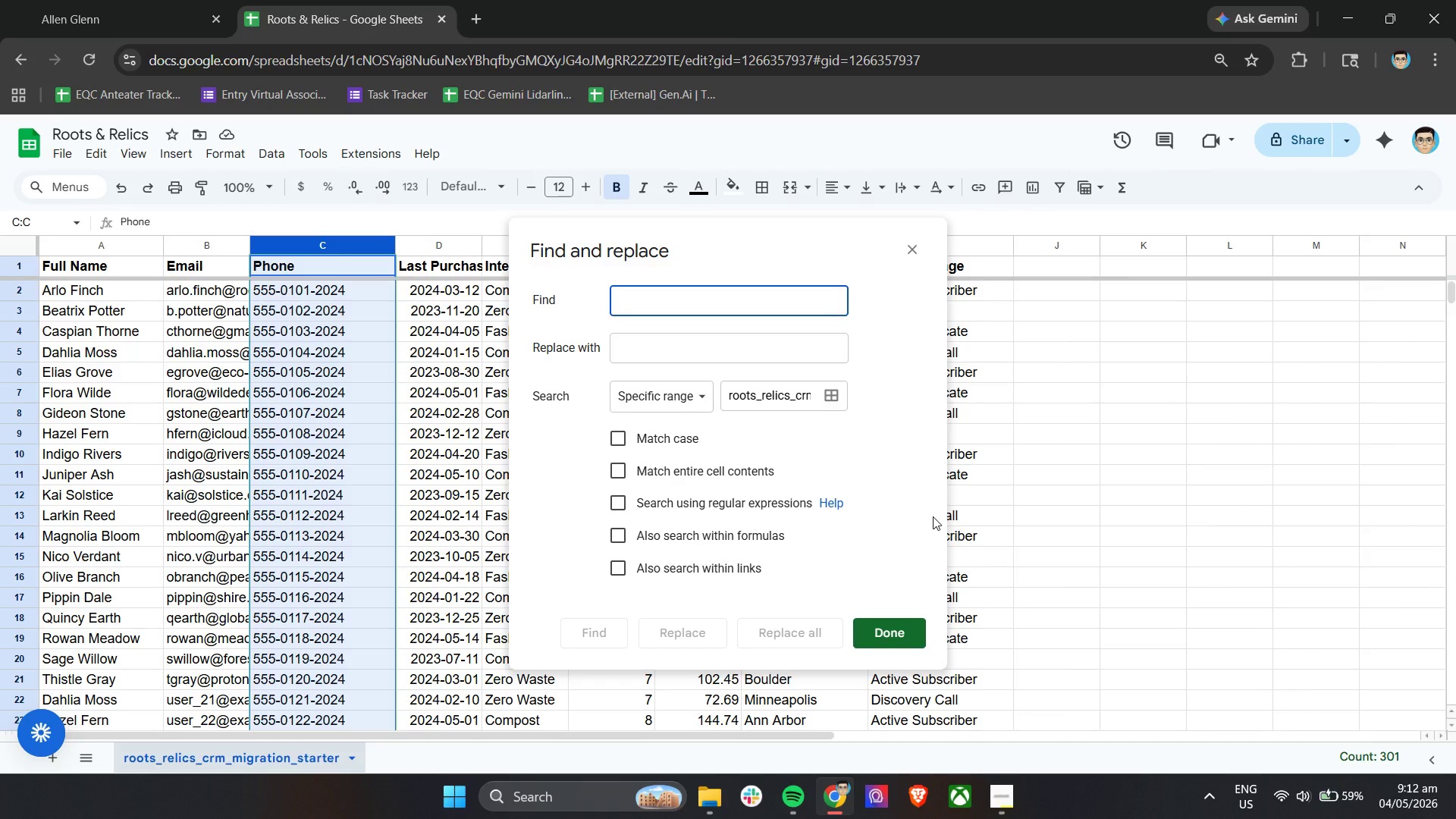 
key(Minus)
 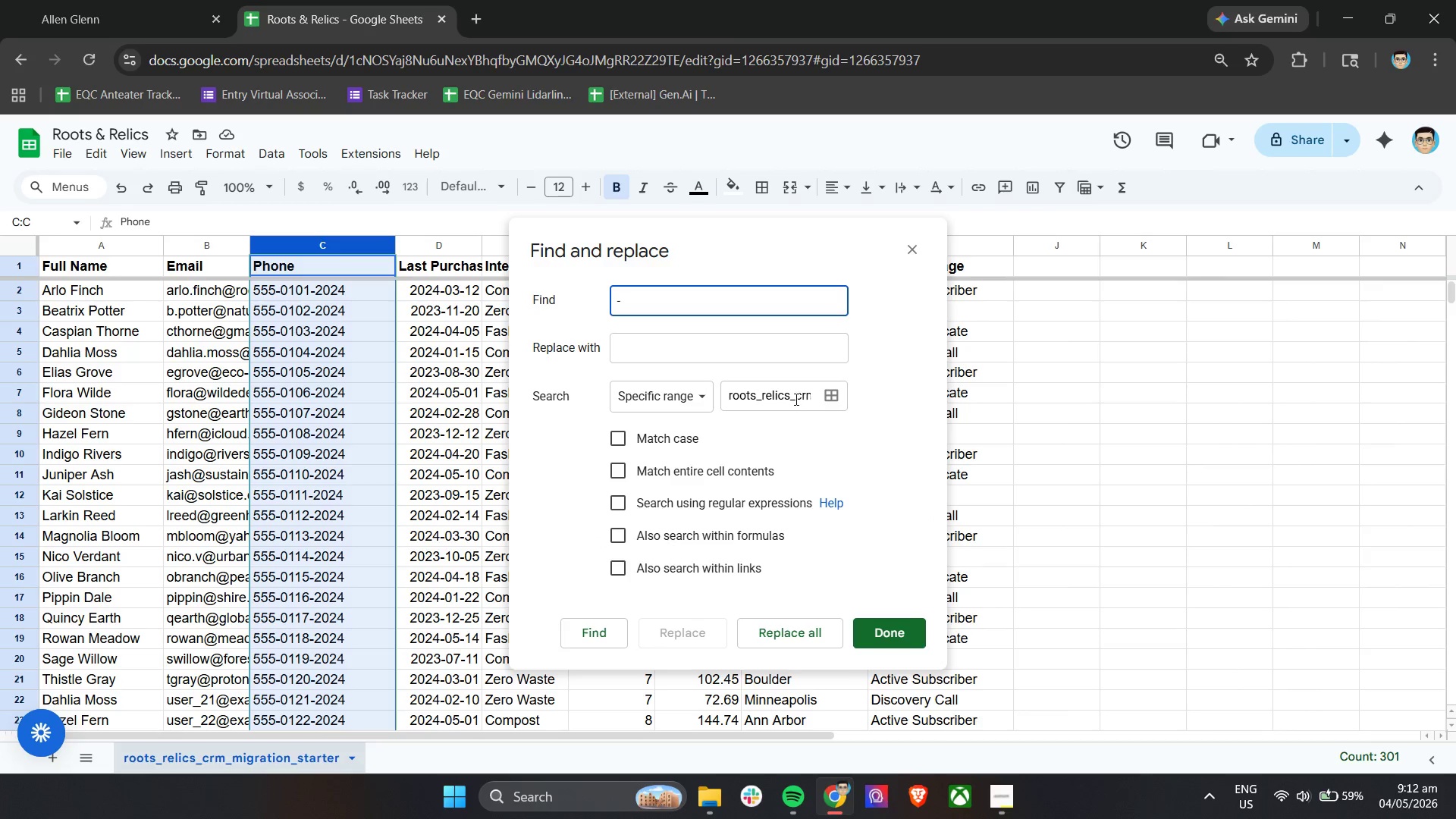 
left_click([684, 387])
 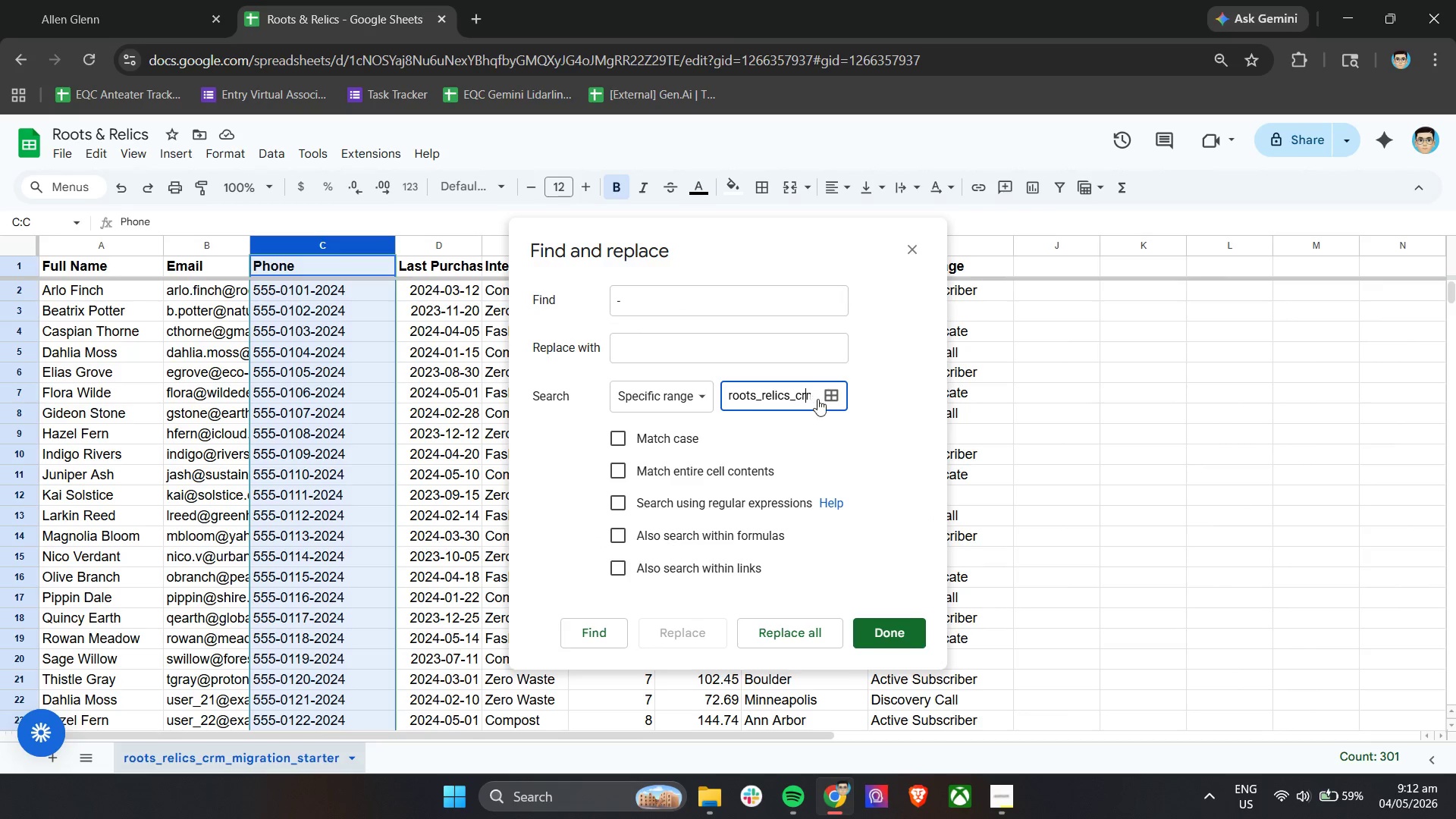 
left_click([839, 399])
 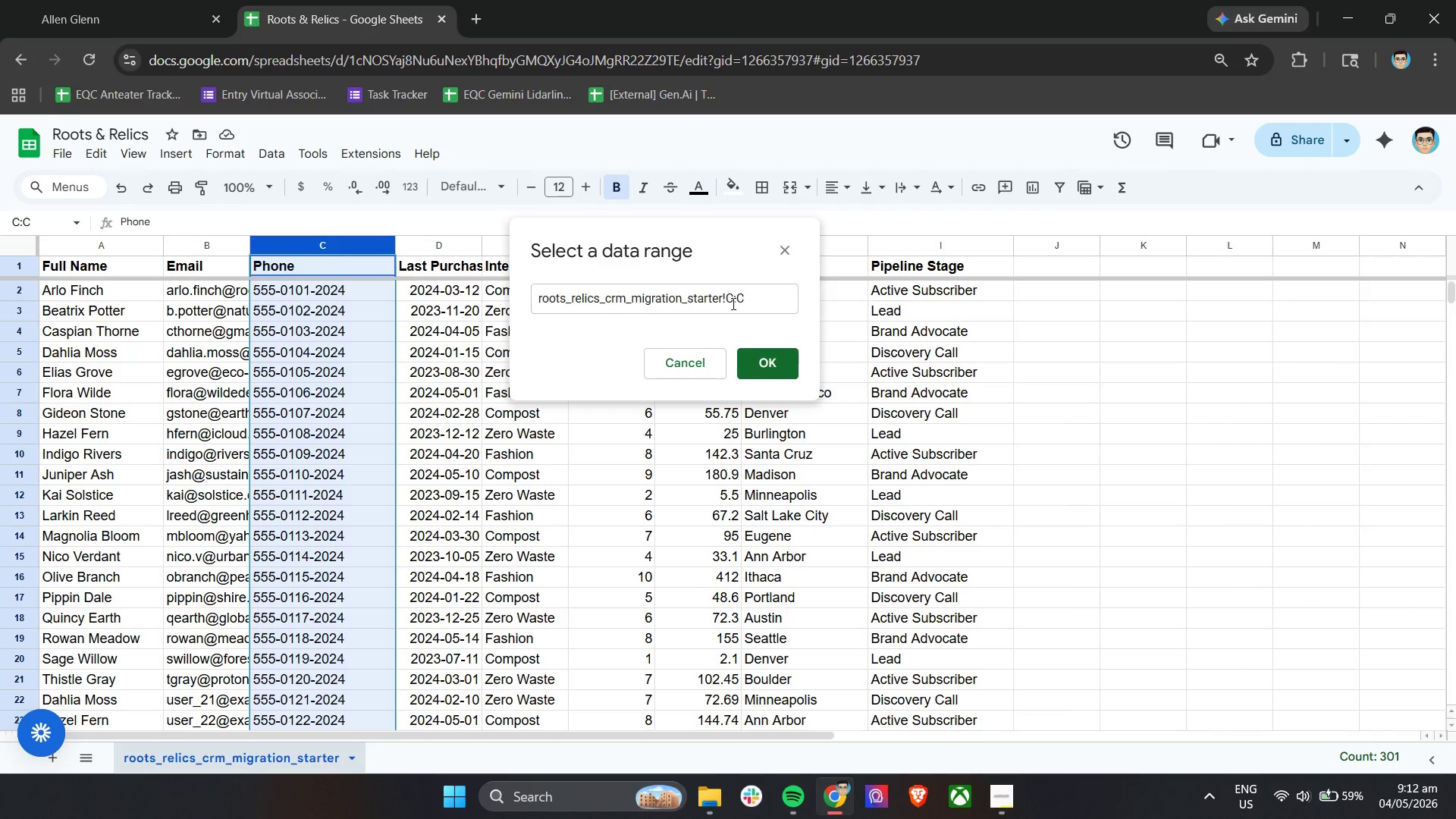 
wait(5.5)
 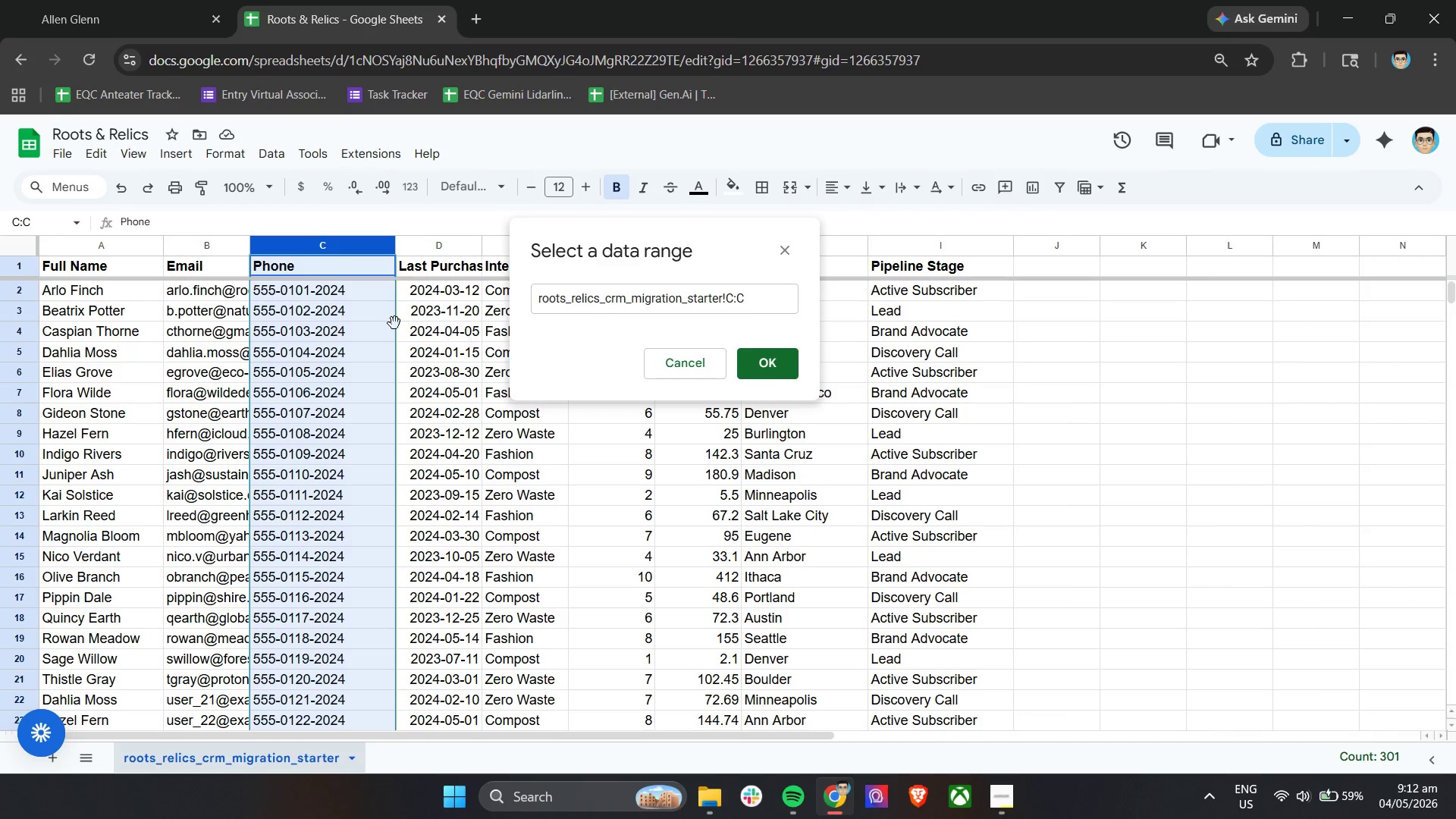 
left_click([730, 300])
 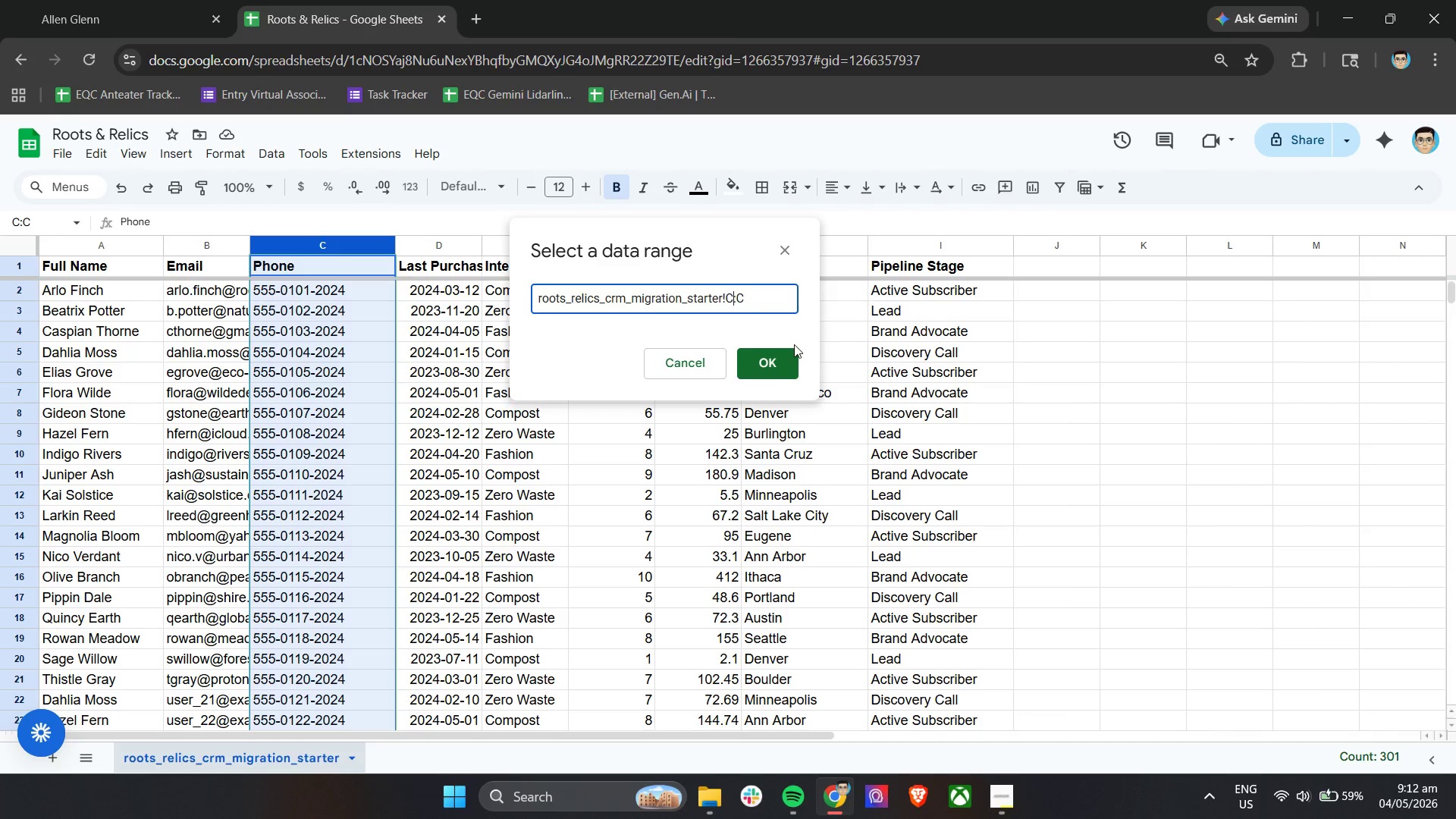 
key(Backspace)
type(2)
key(Backspace)
type(C2)
 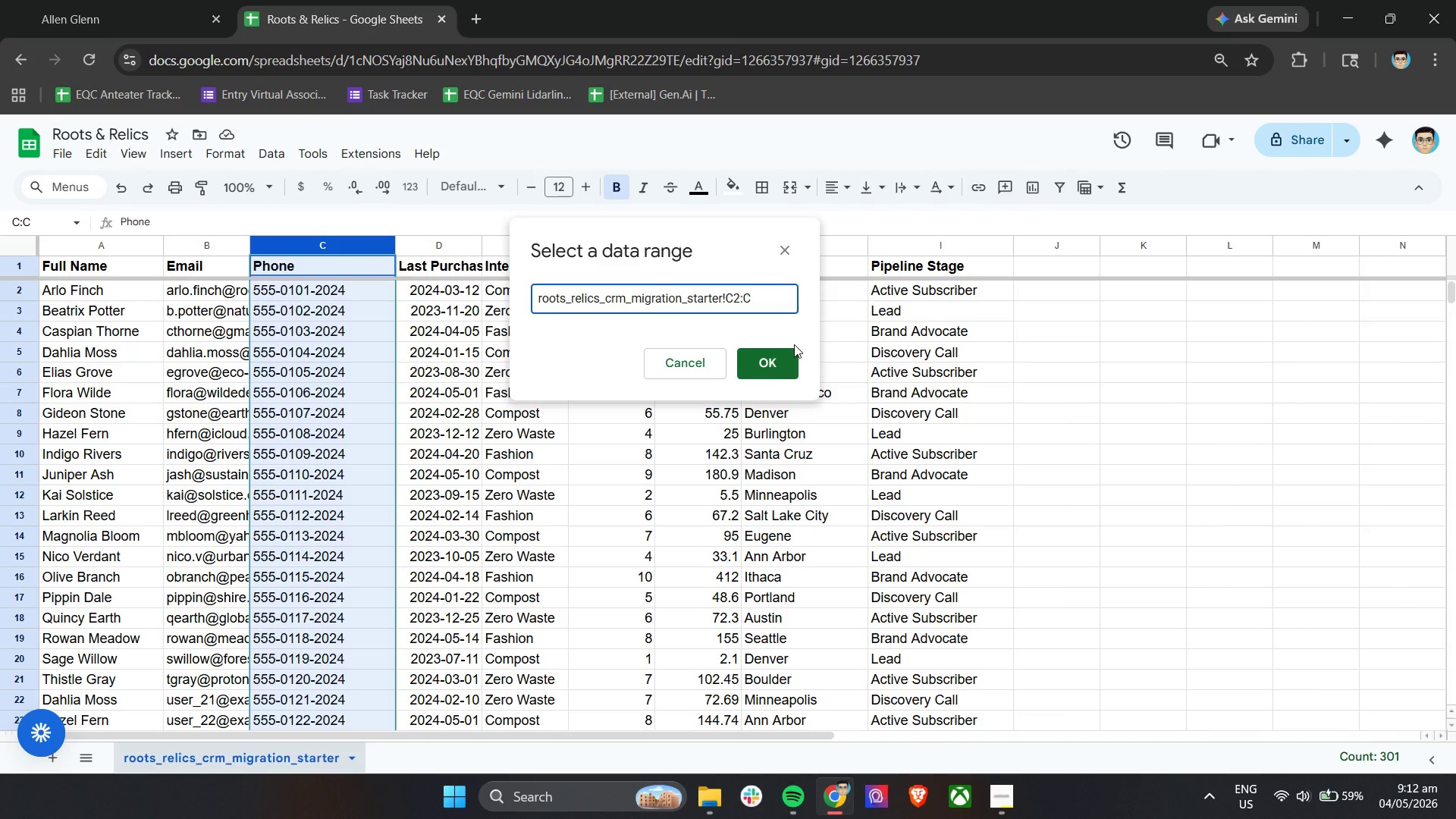 
left_click([774, 312])
 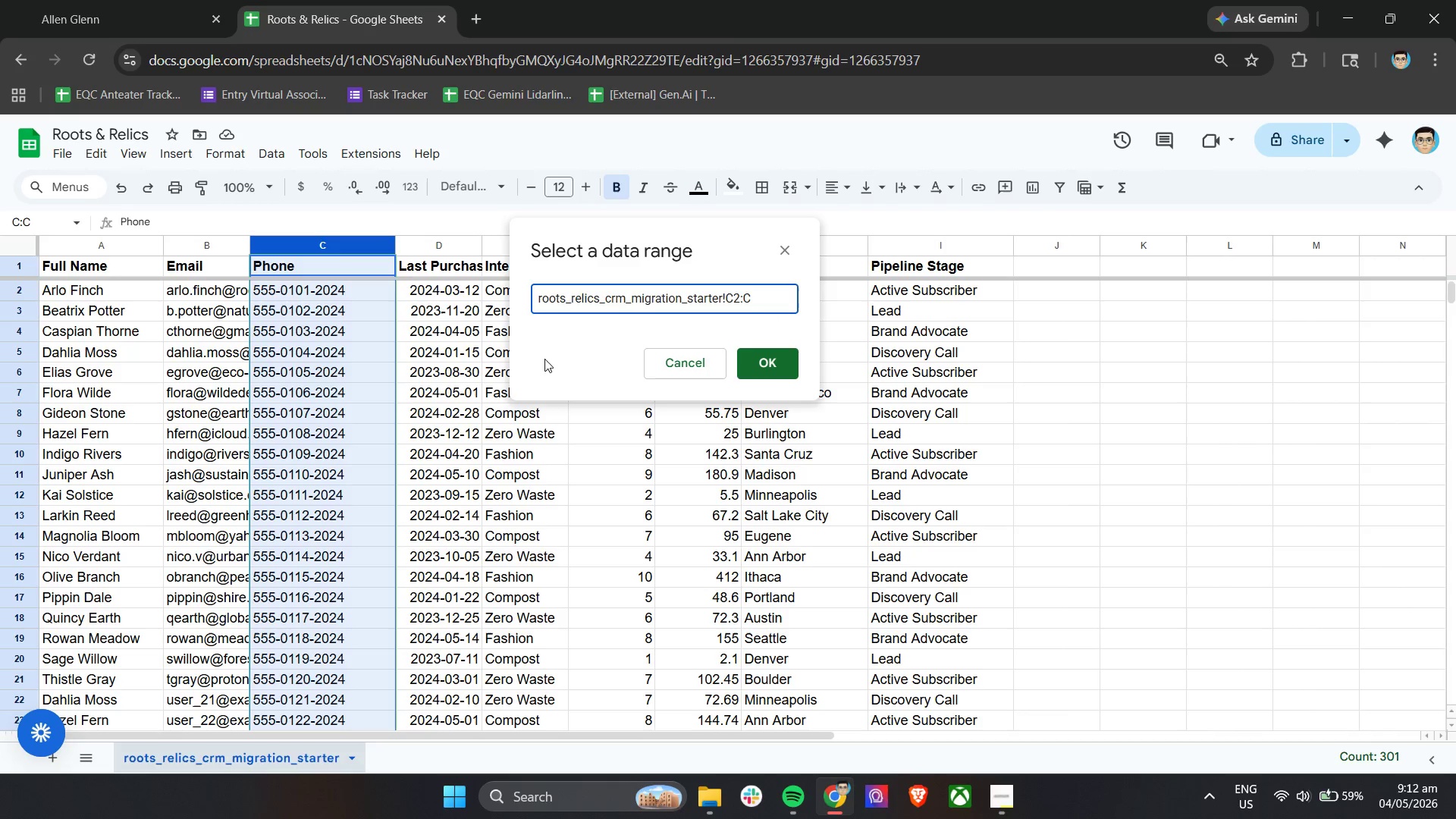 
scroll: coordinate [228, 645], scroll_direction: down, amount: 63.0
 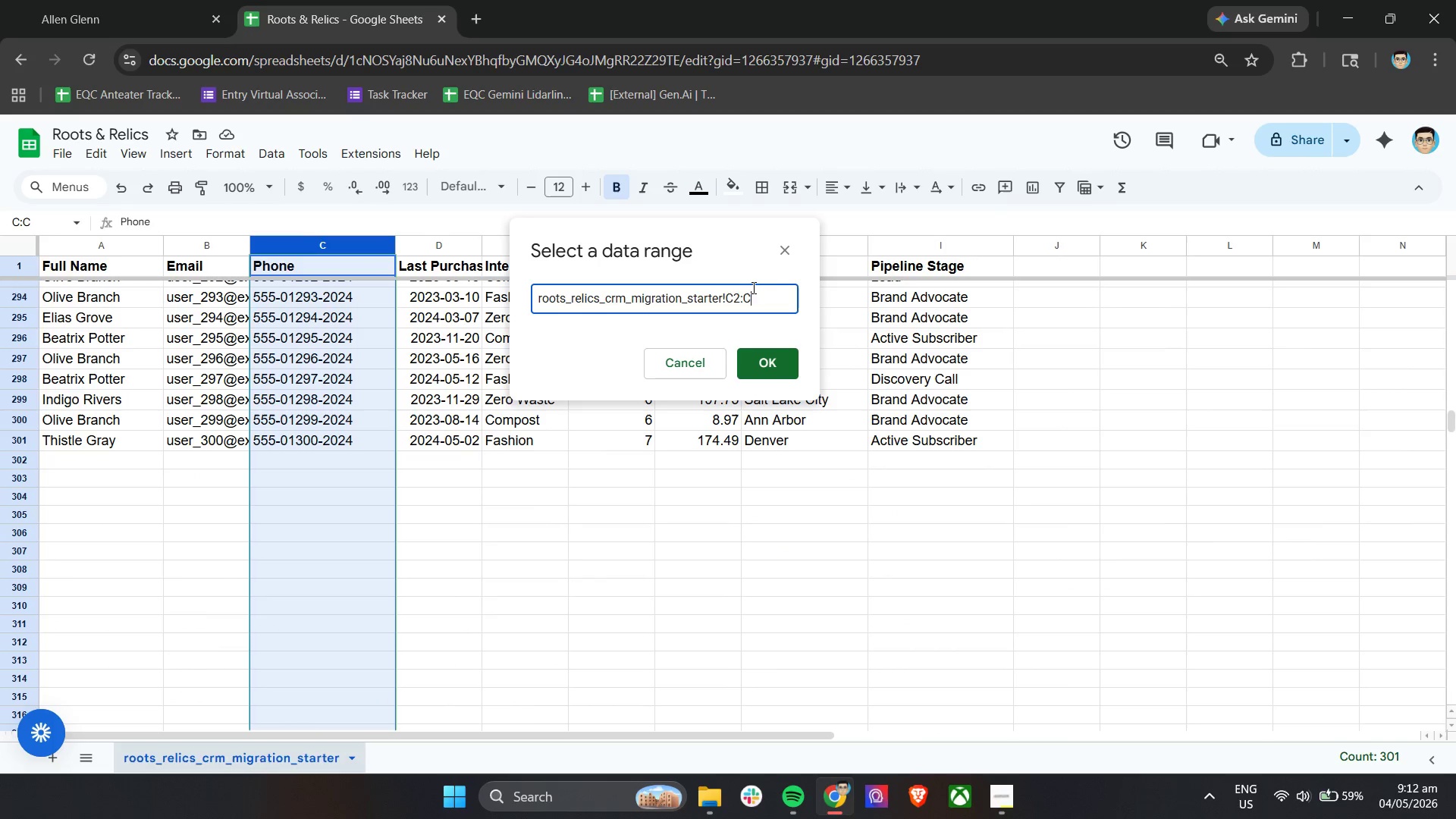 
left_click([772, 295])
 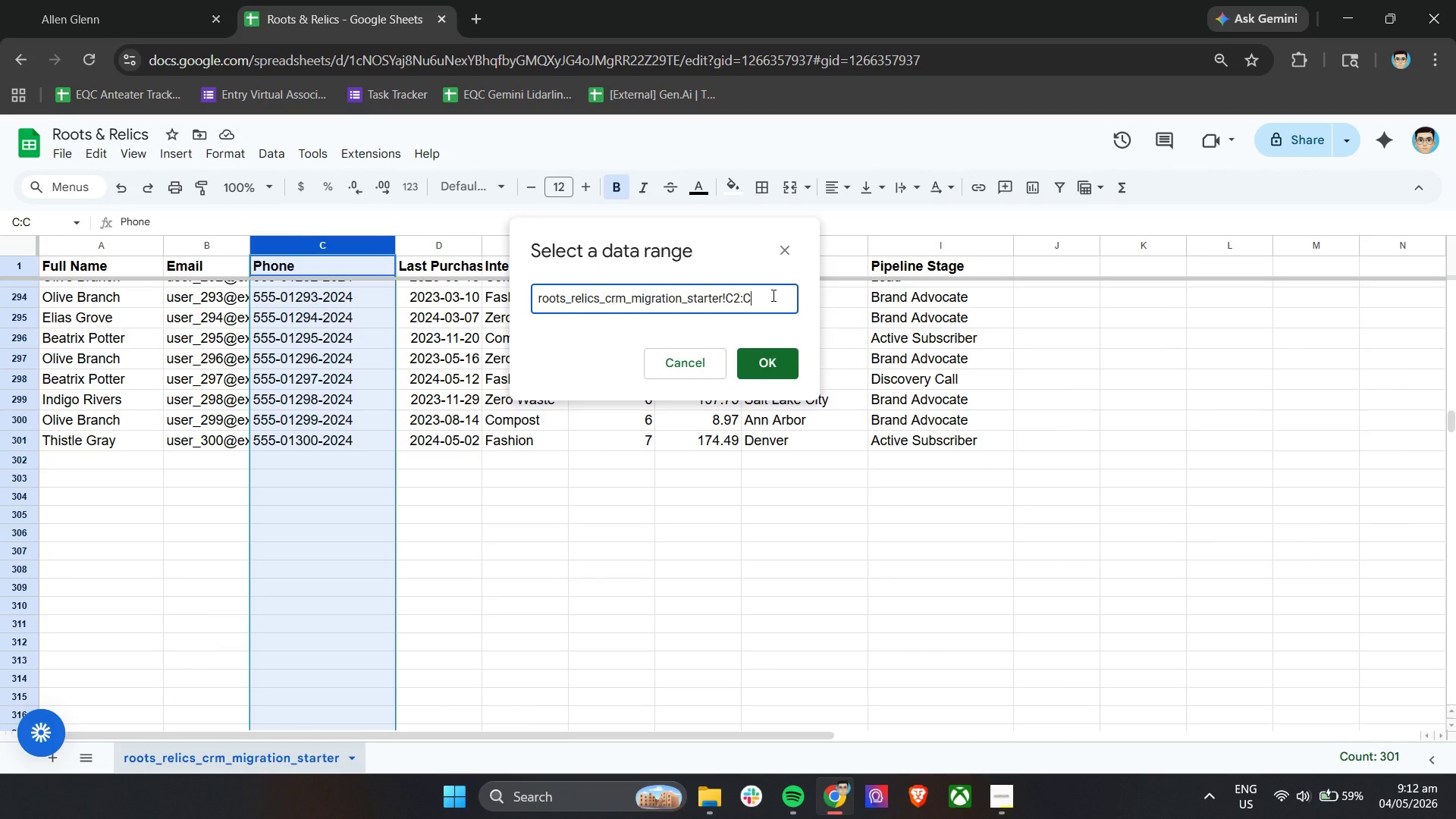 
type(301)
 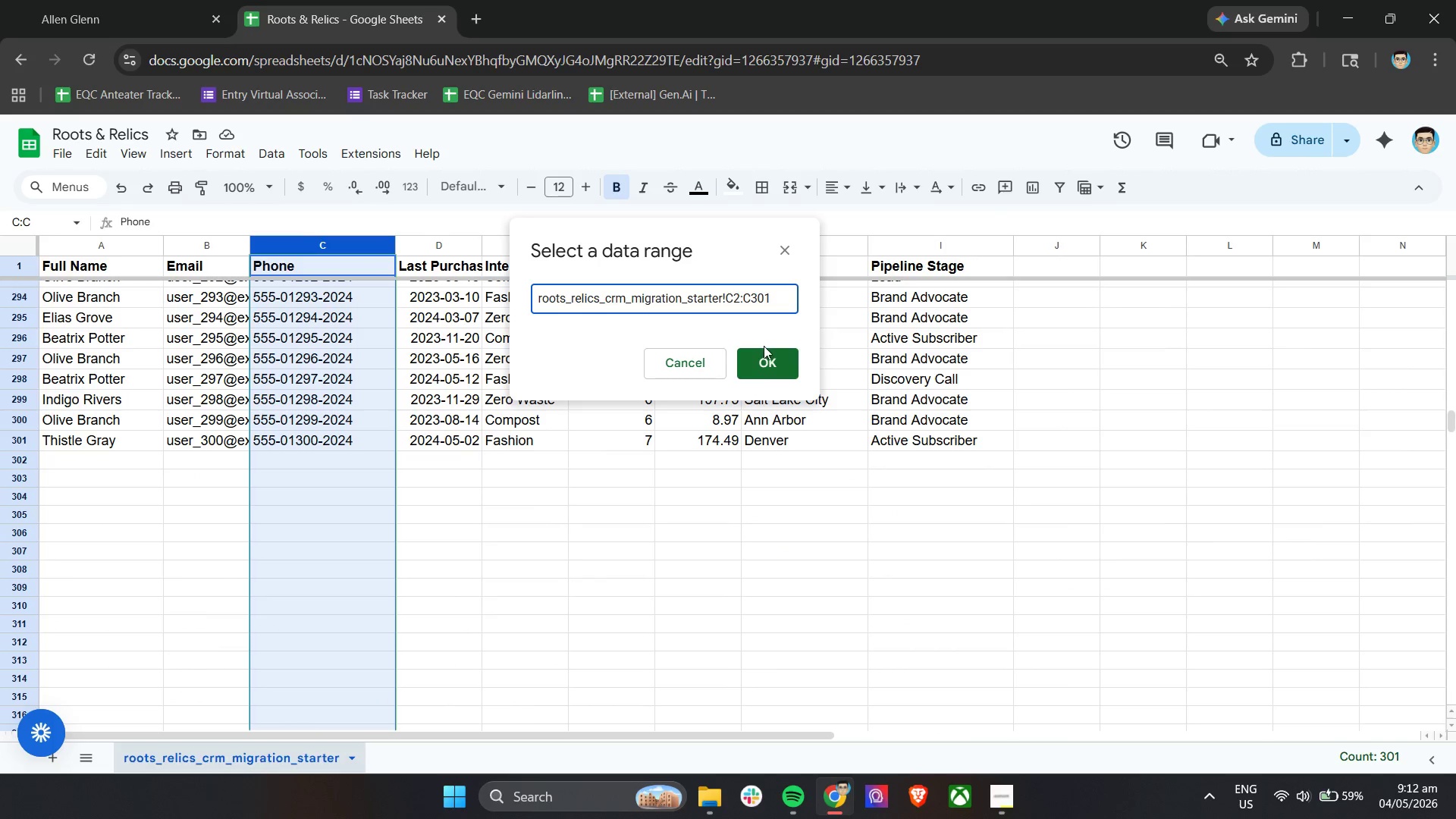 
left_click([761, 360])
 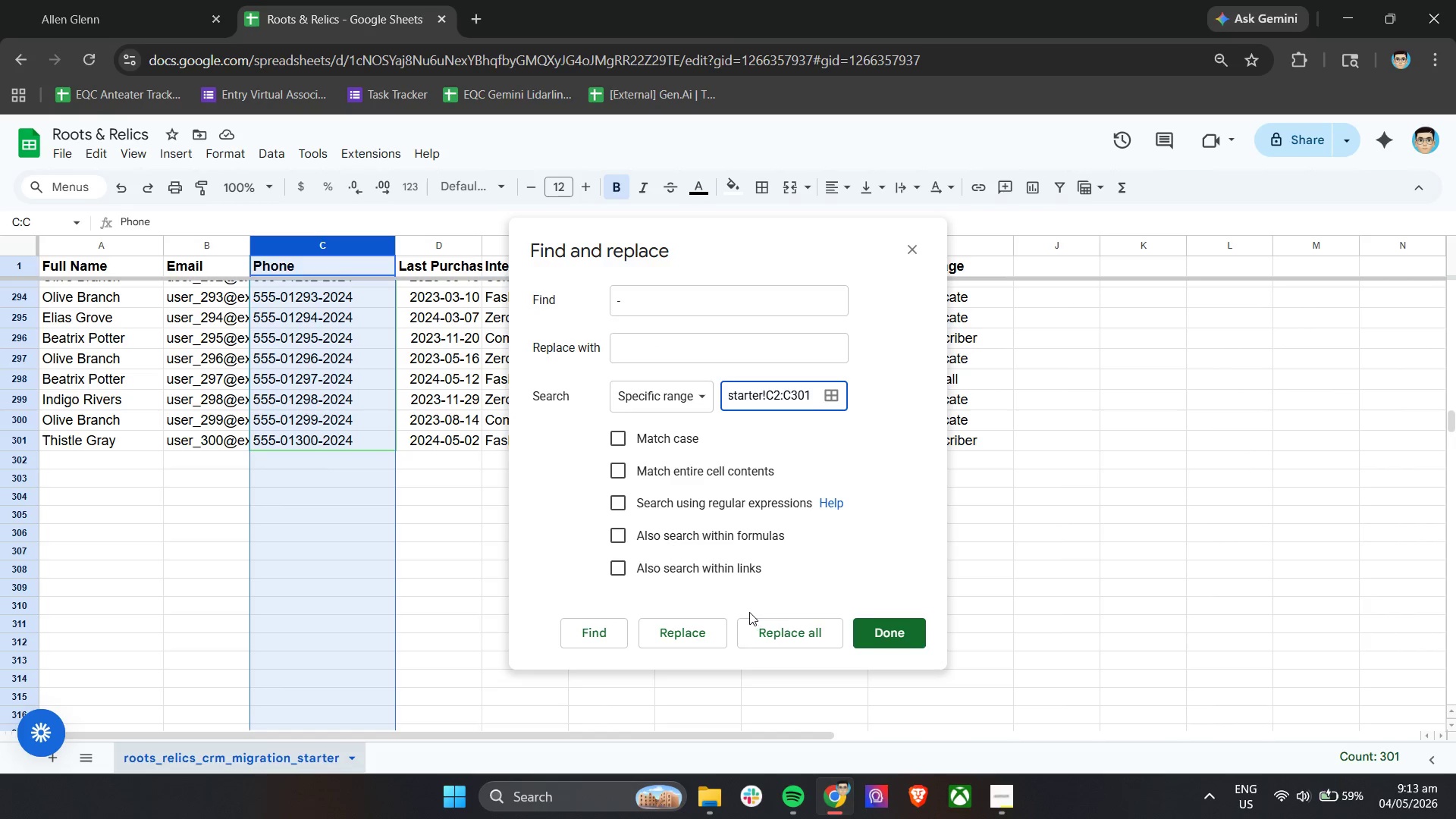 
wait(6.86)
 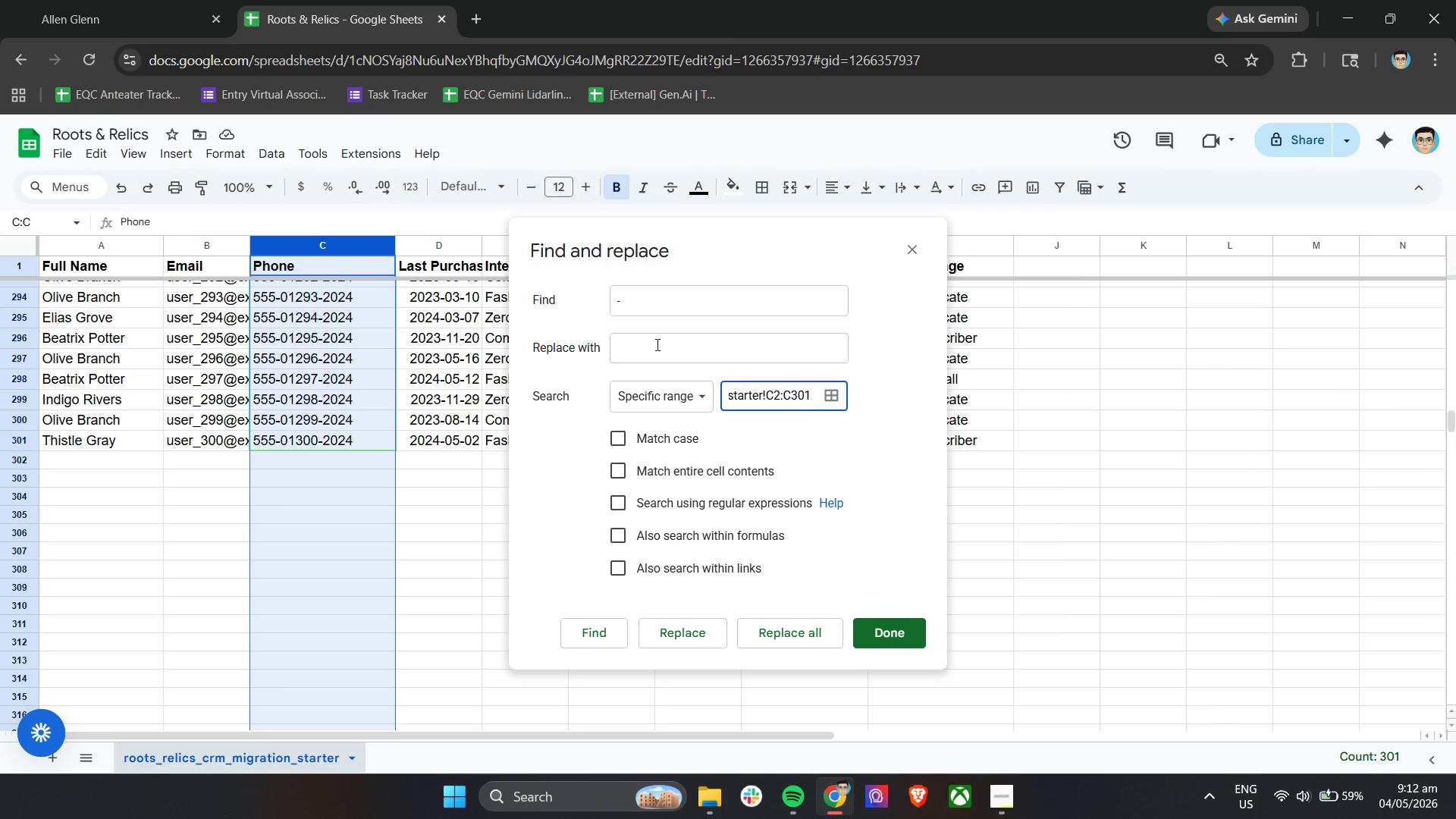 
left_click([704, 632])
 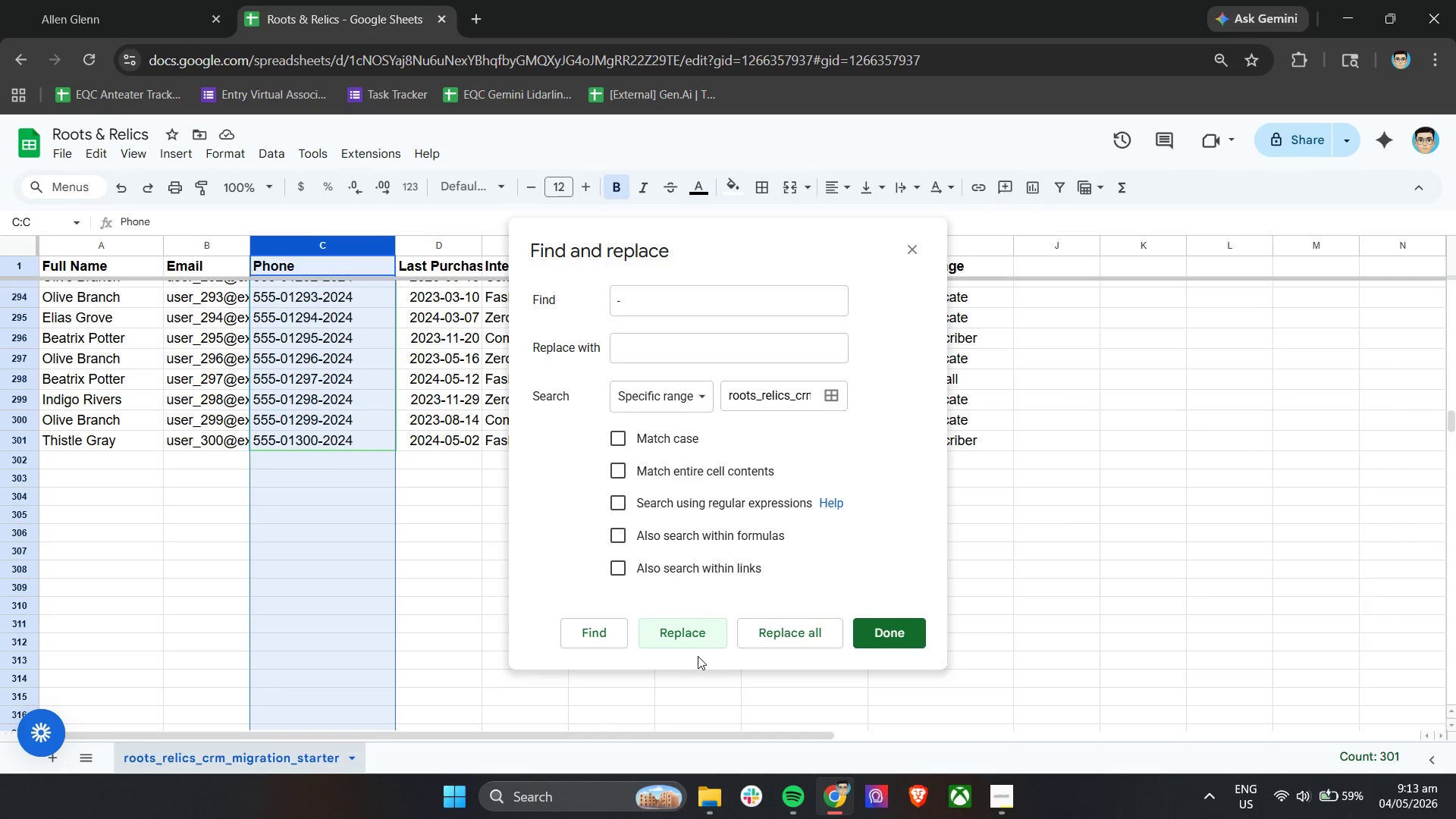 
left_click([695, 634])
 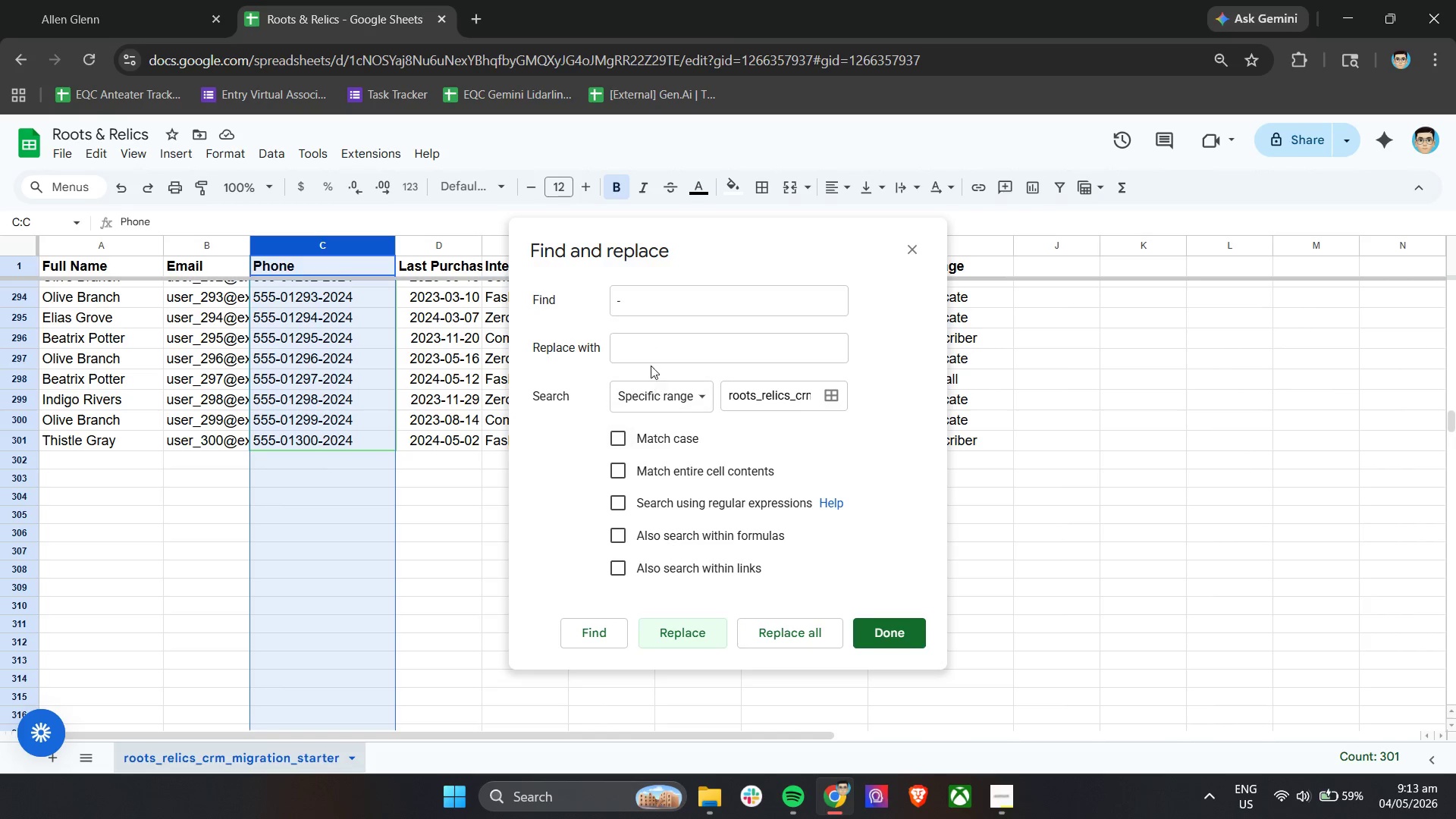 
left_click([633, 346])
 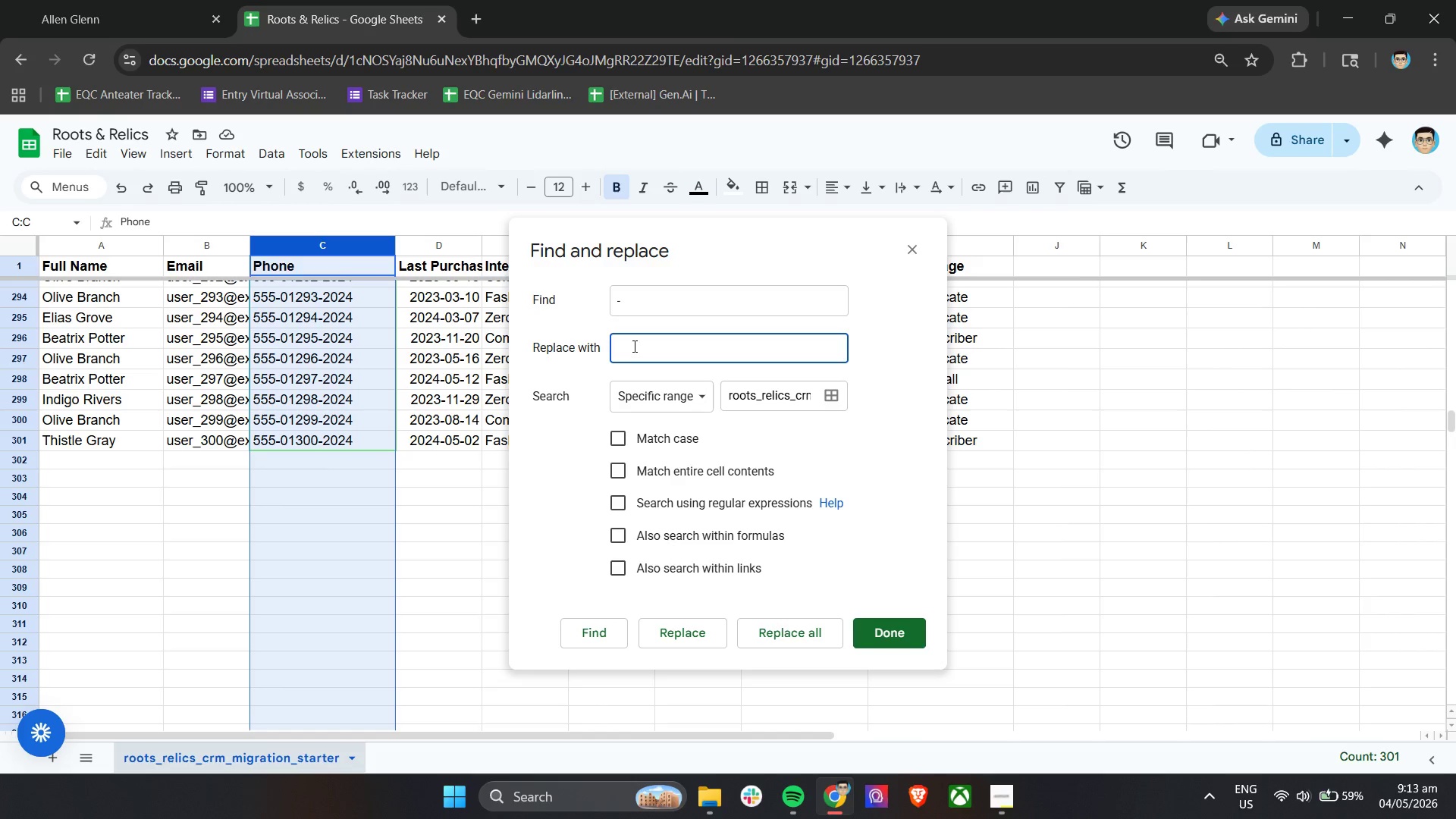 
key(Space)
 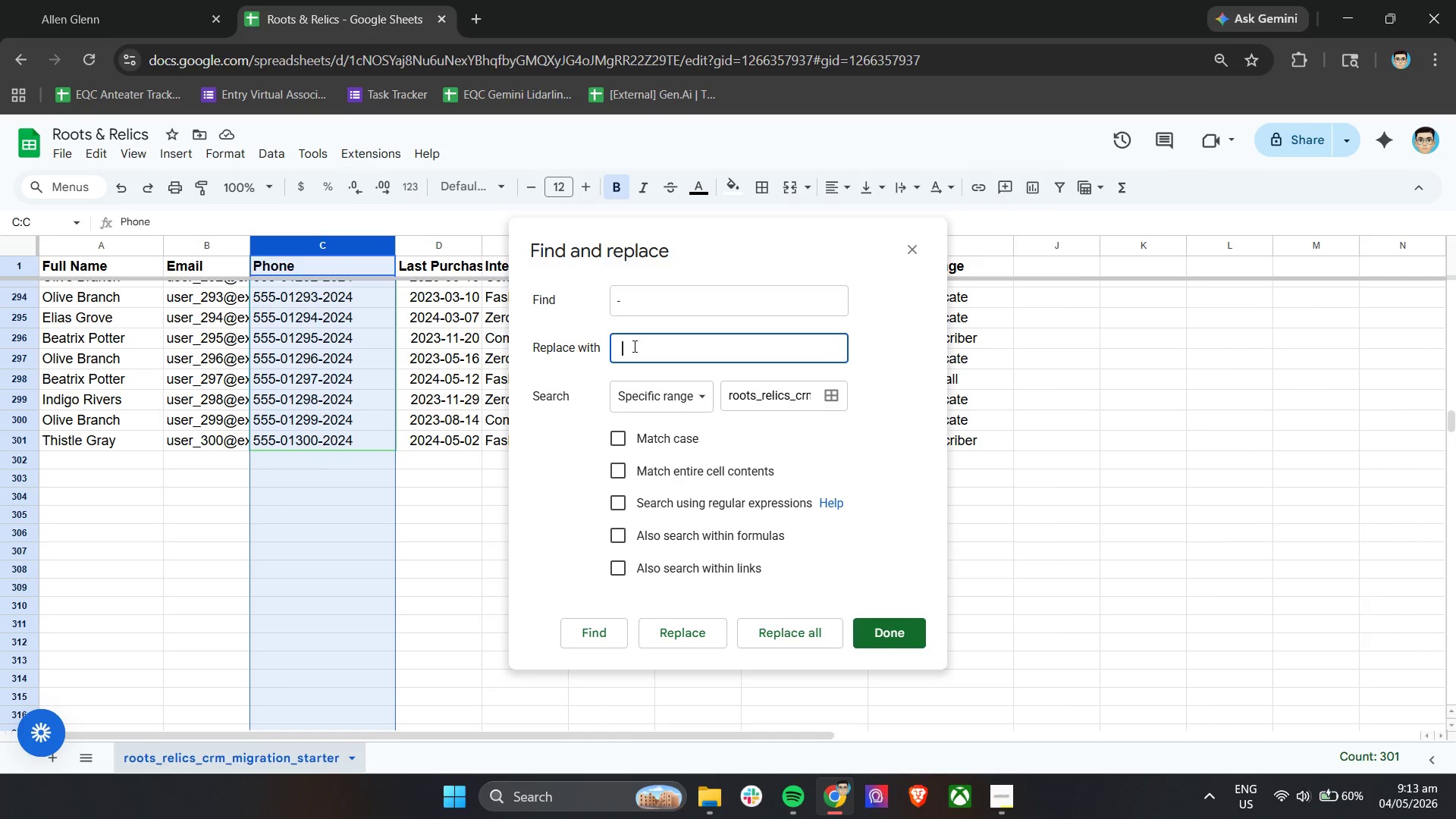 
key(Space)
 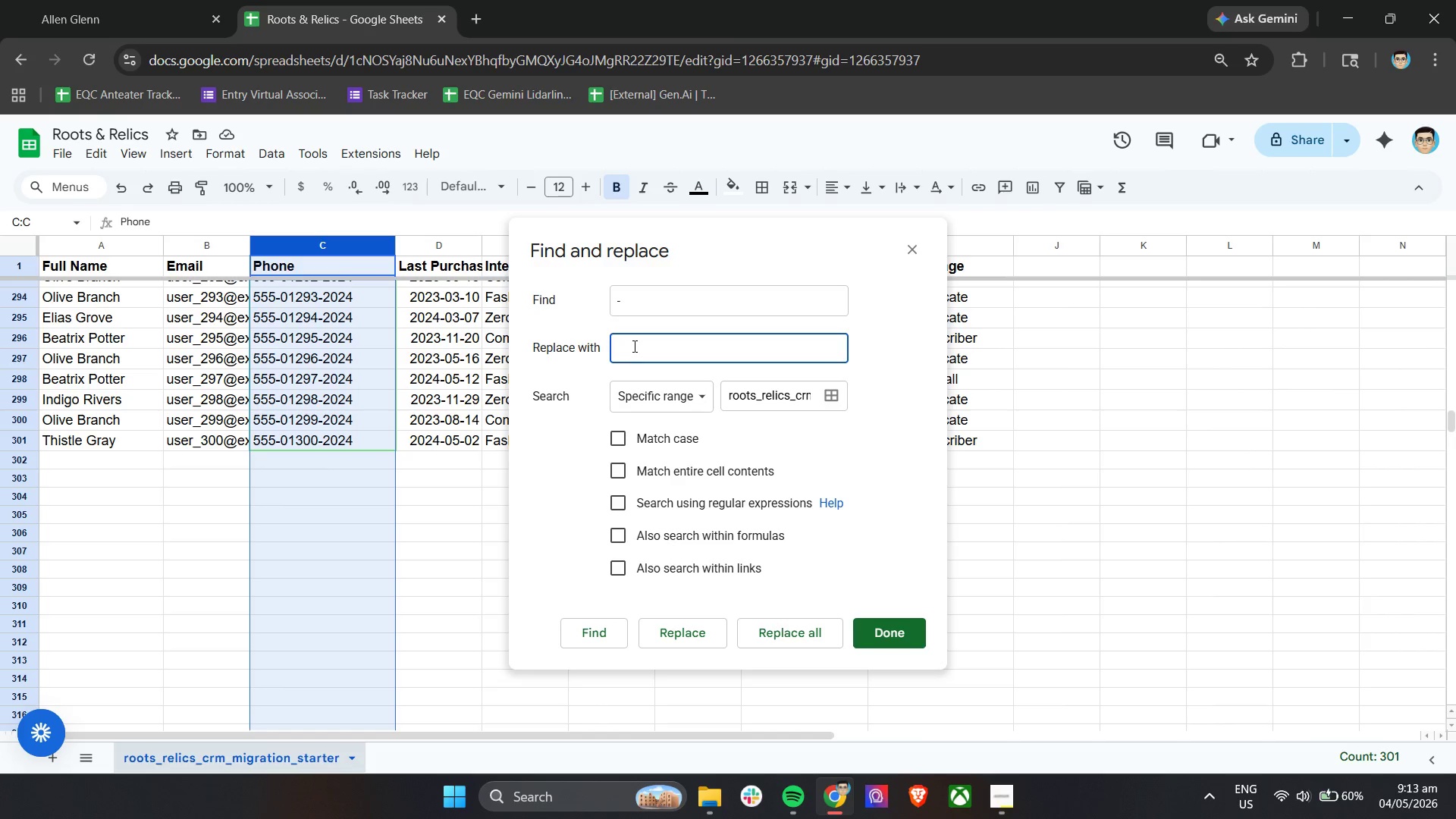 
key(Backspace)
 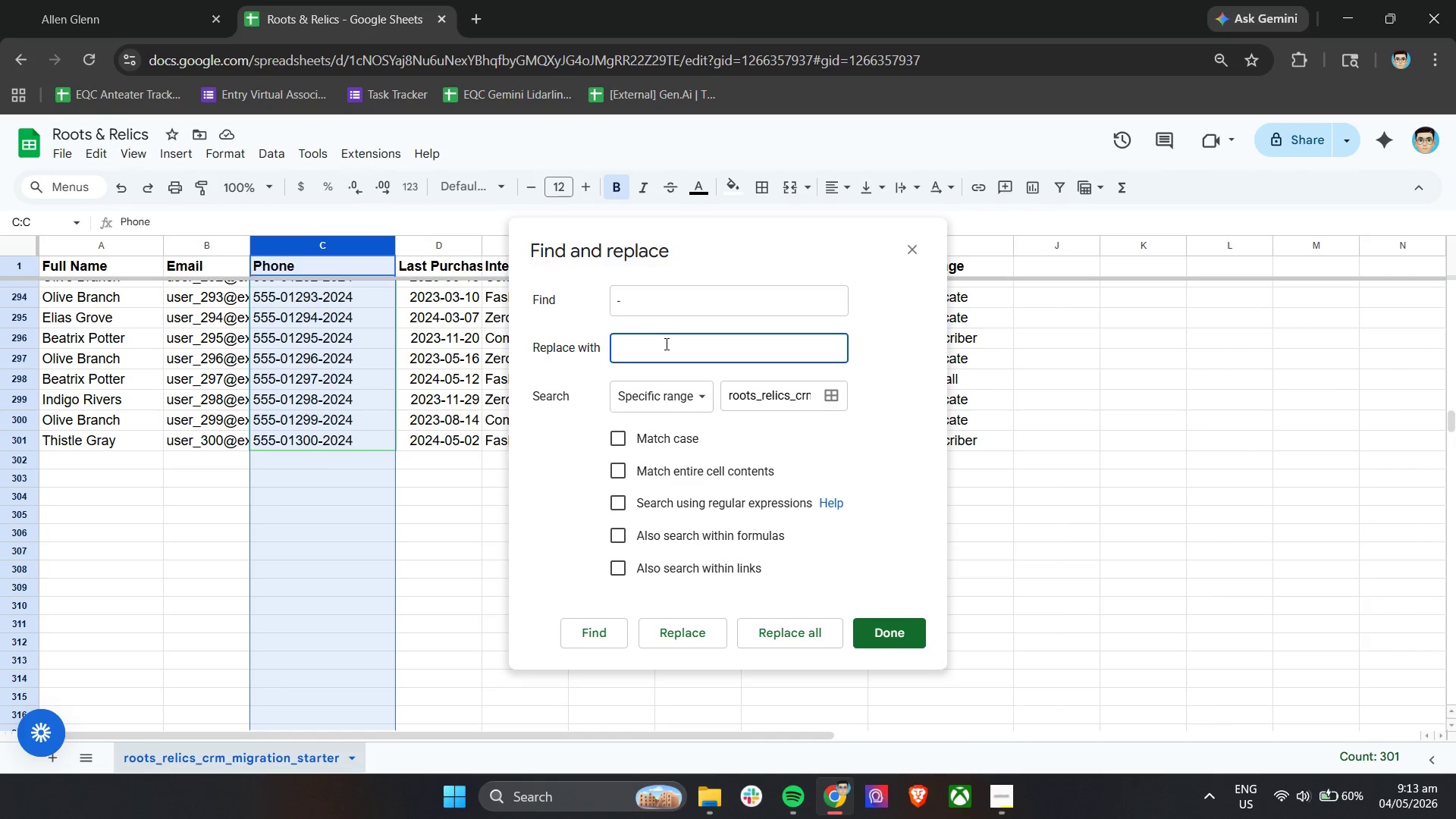 
wait(5.09)
 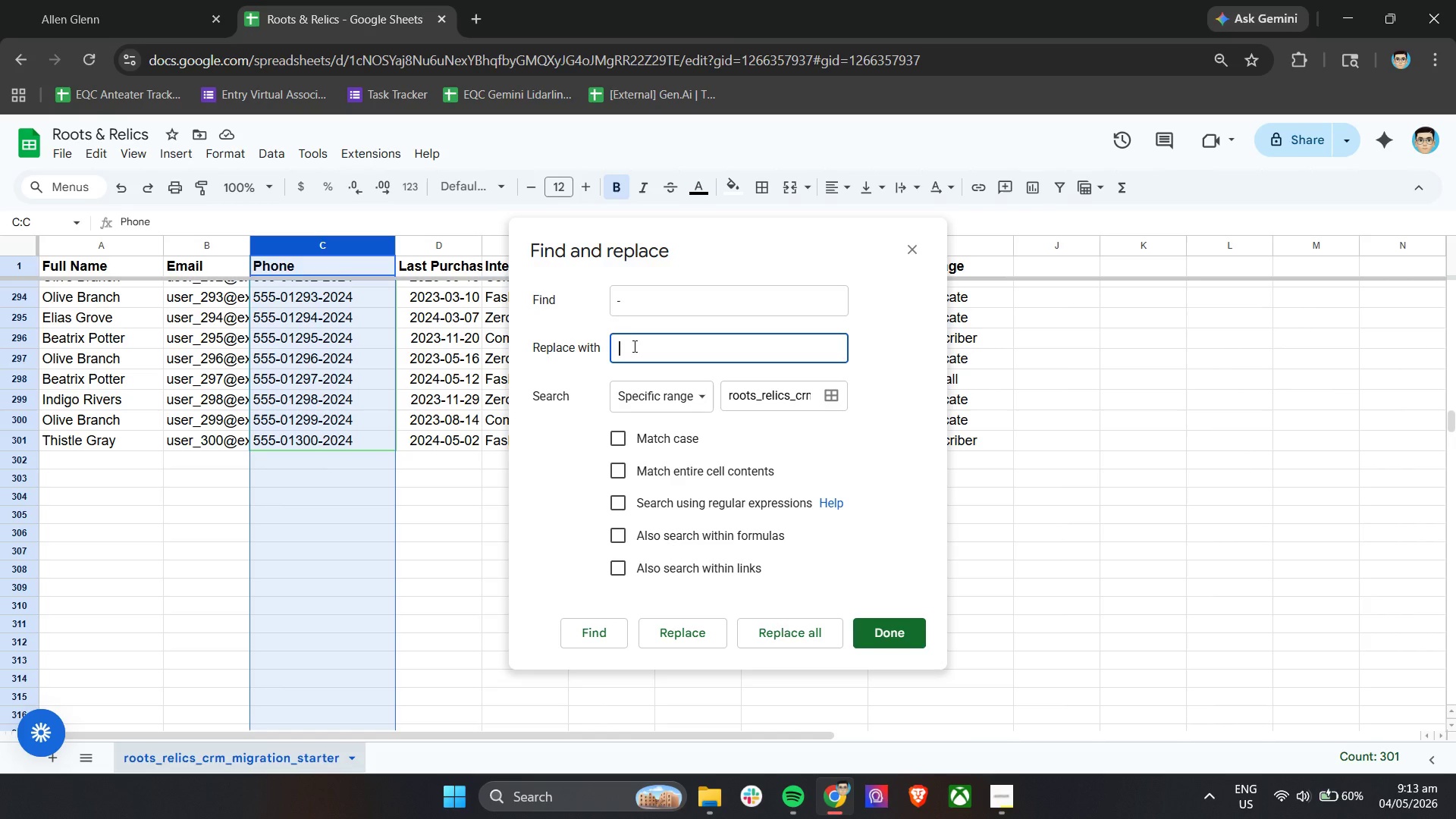 
key(Backspace)
 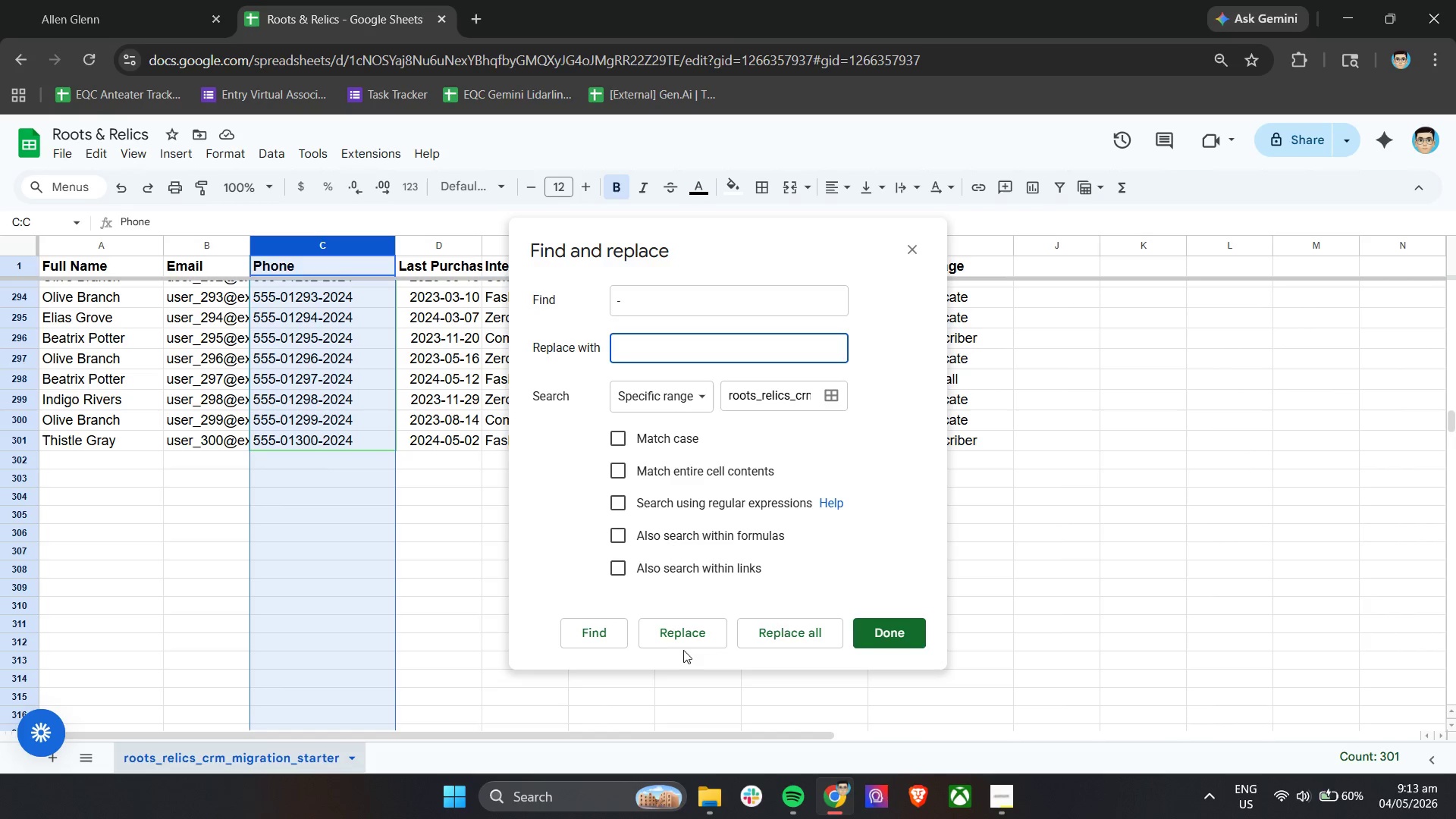 
left_click([692, 633])
 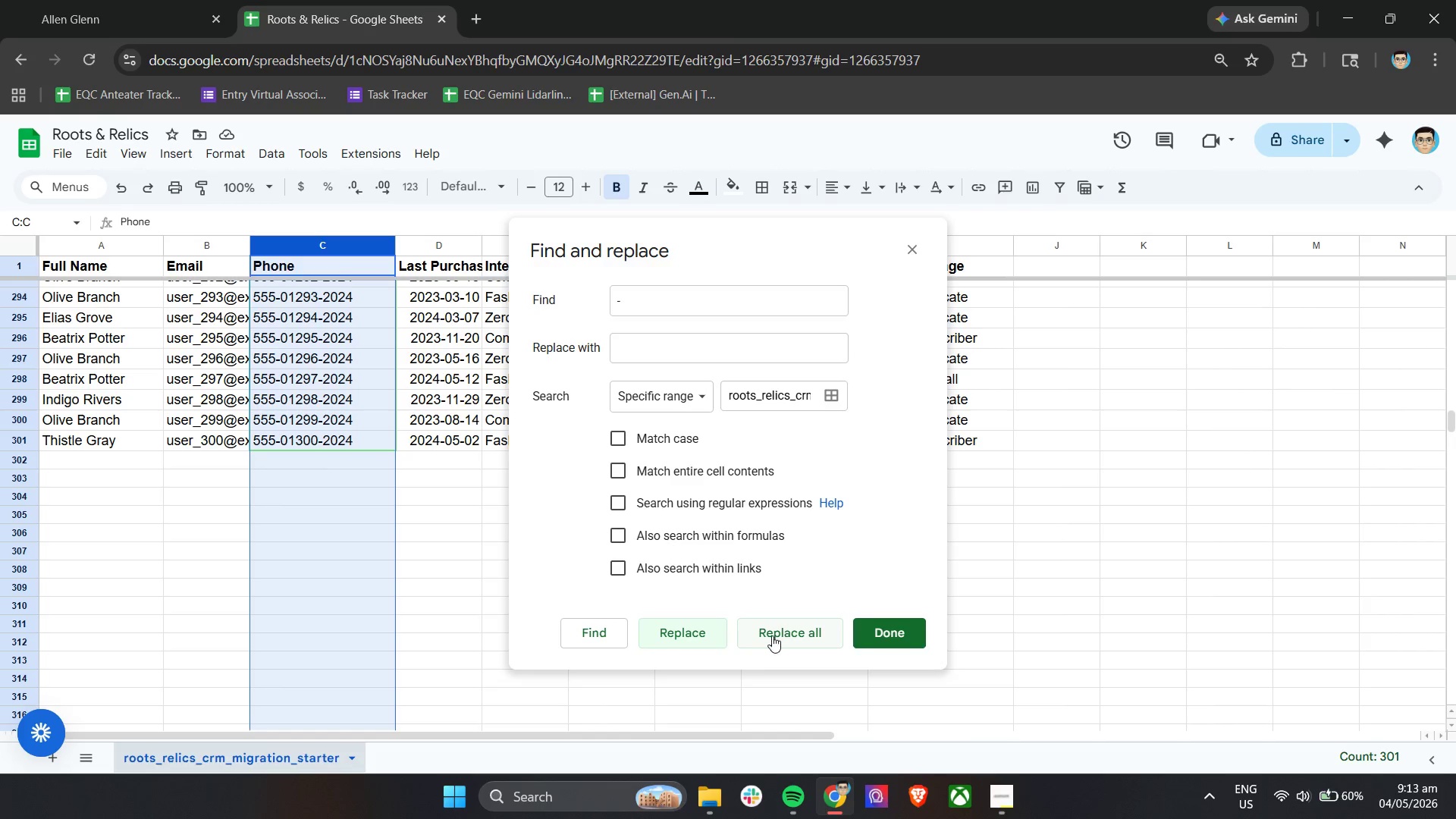 
left_click([772, 635])
 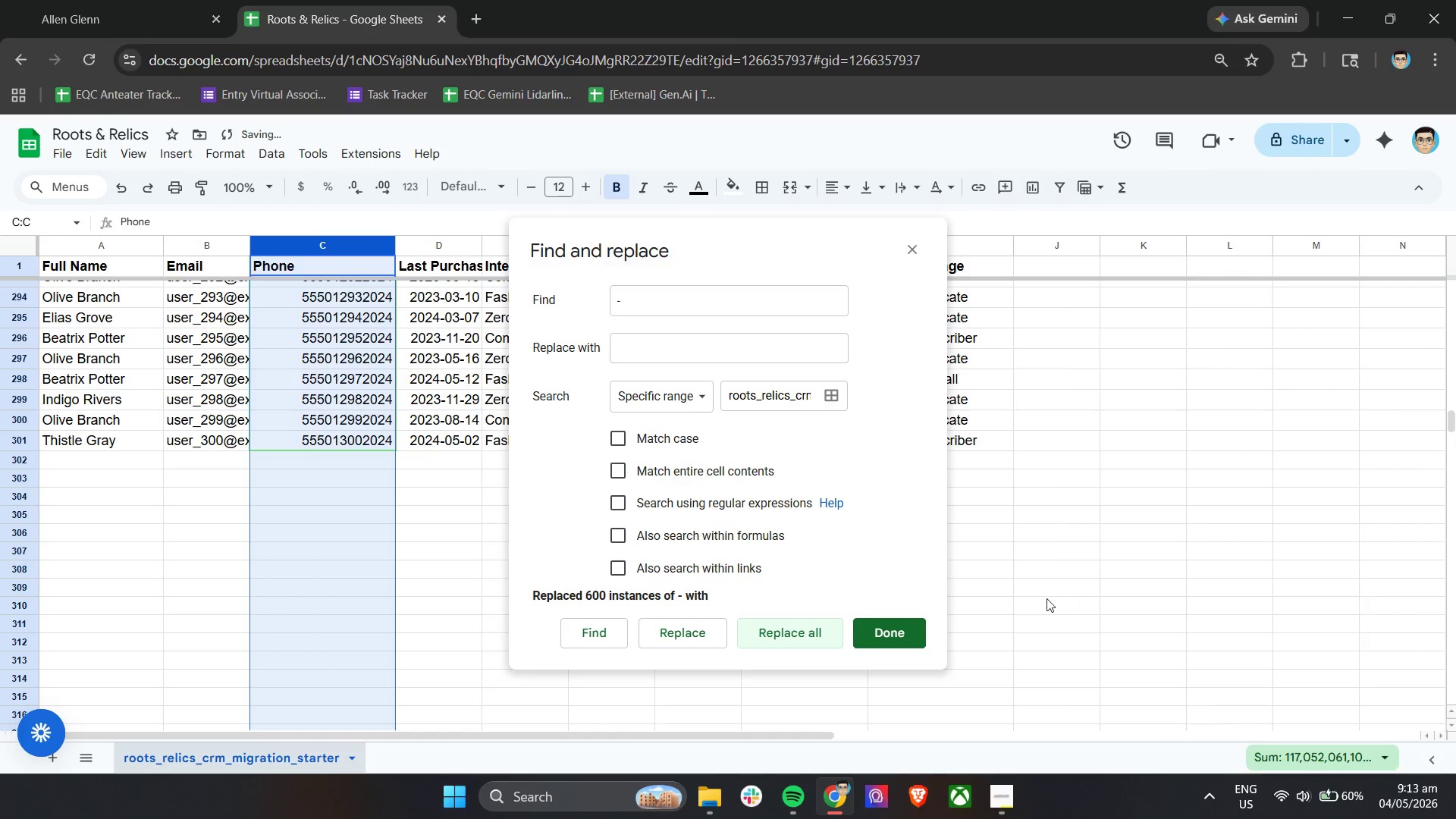 
scroll: coordinate [333, 496], scroll_direction: up, amount: 77.0
 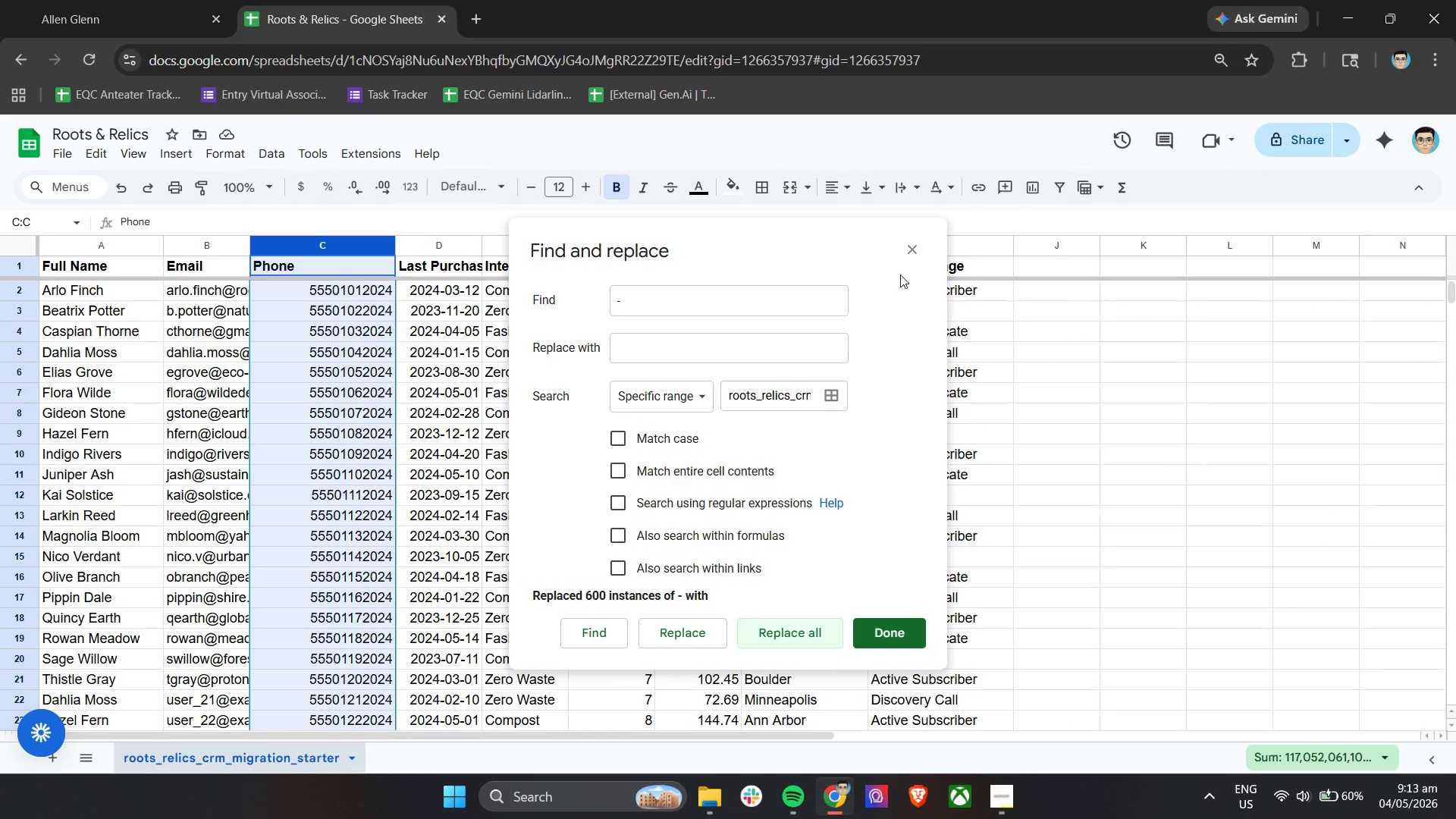 
left_click([909, 256])
 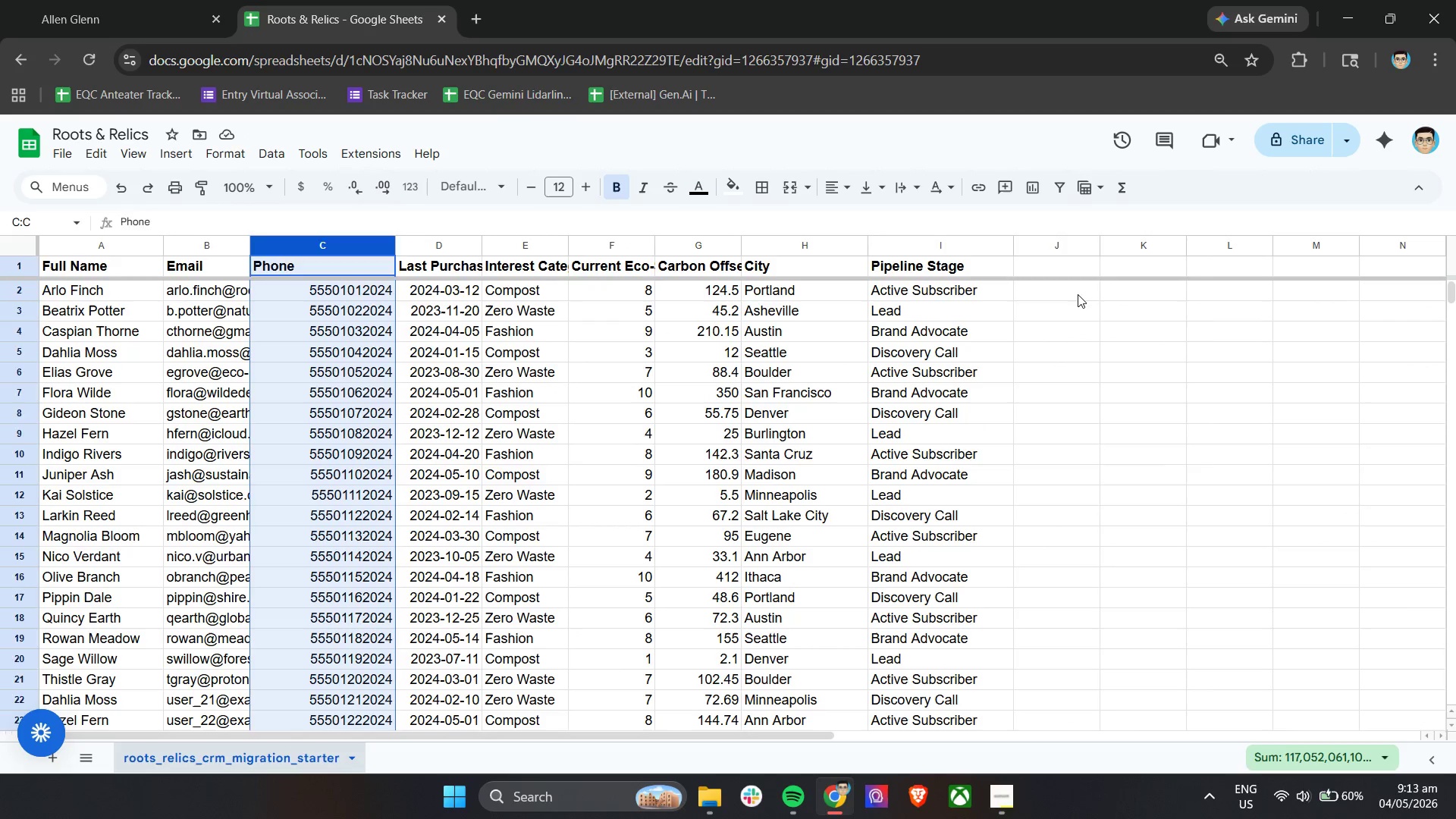 
double_click([1078, 294])
 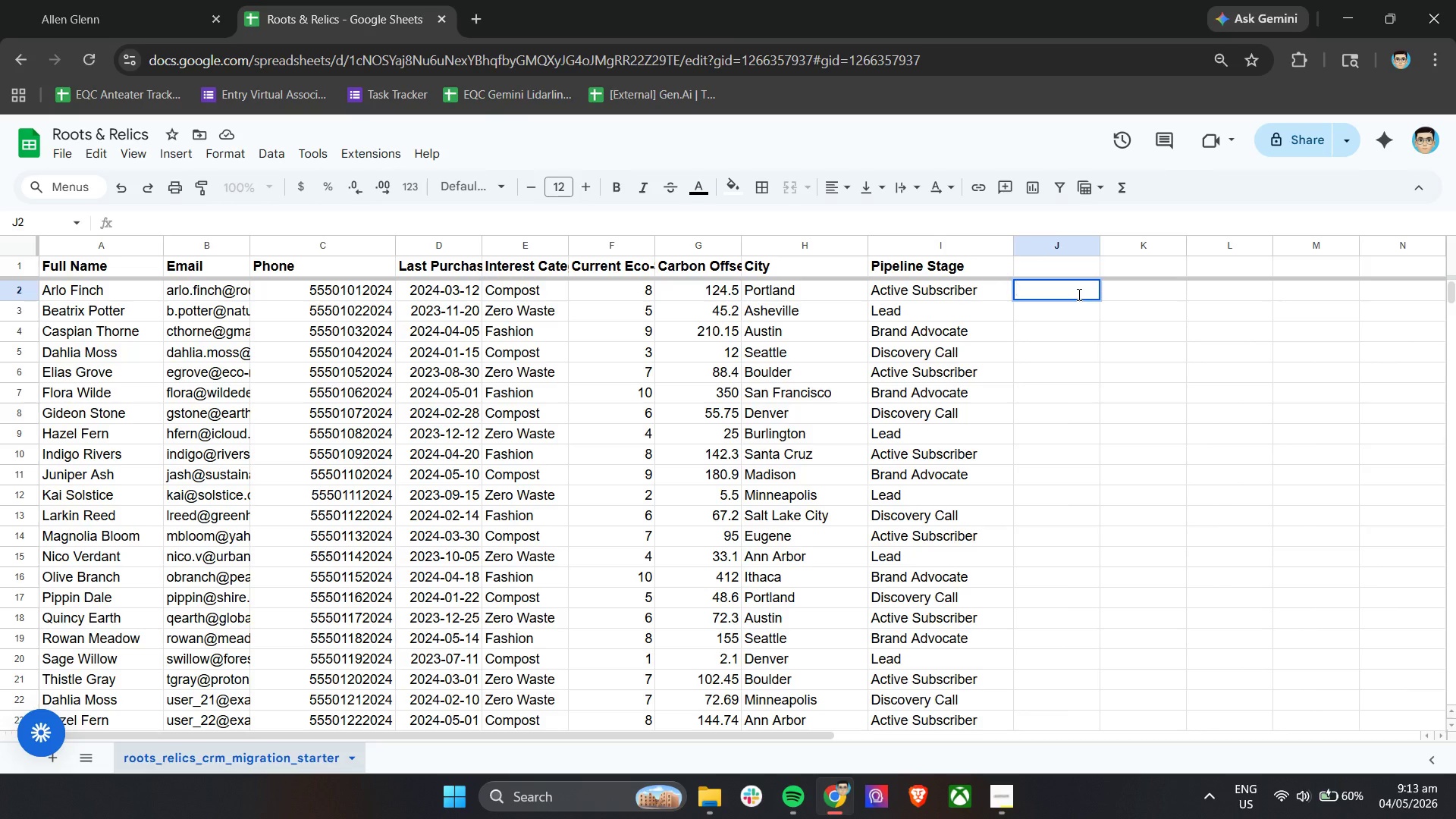 
wait(5.24)
 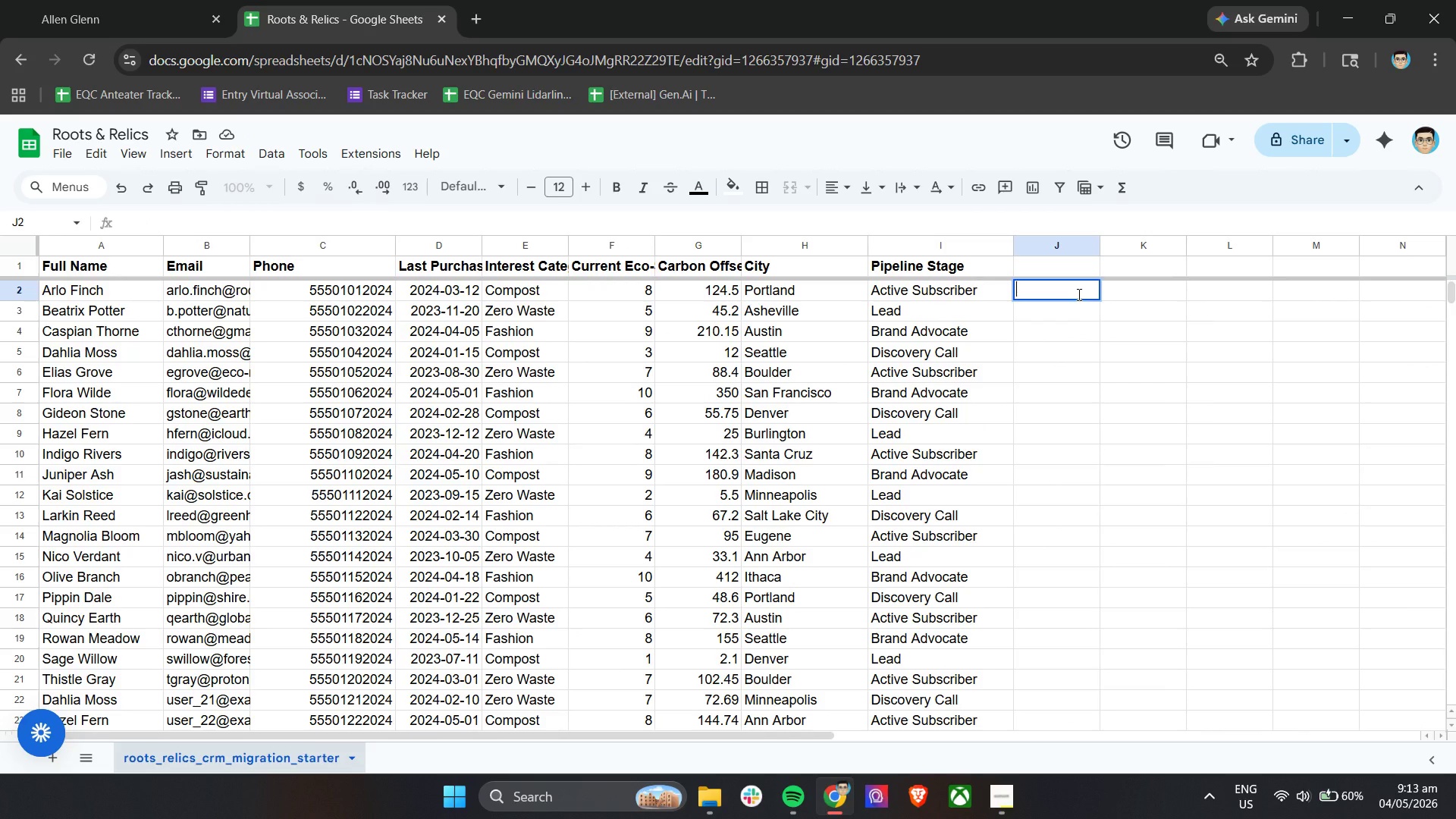 
key(Shift+Equal)
 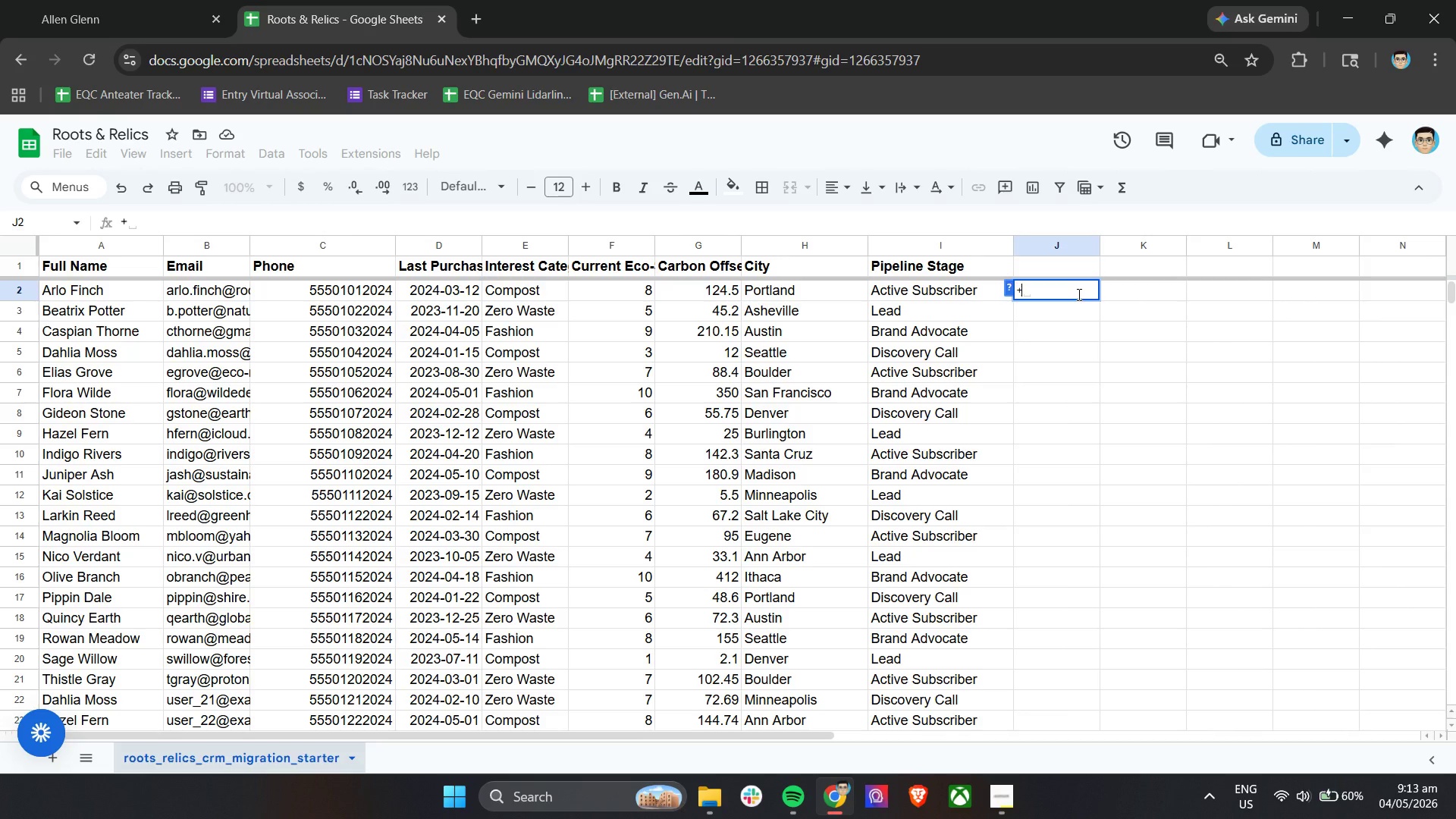 
key(Backspace)
 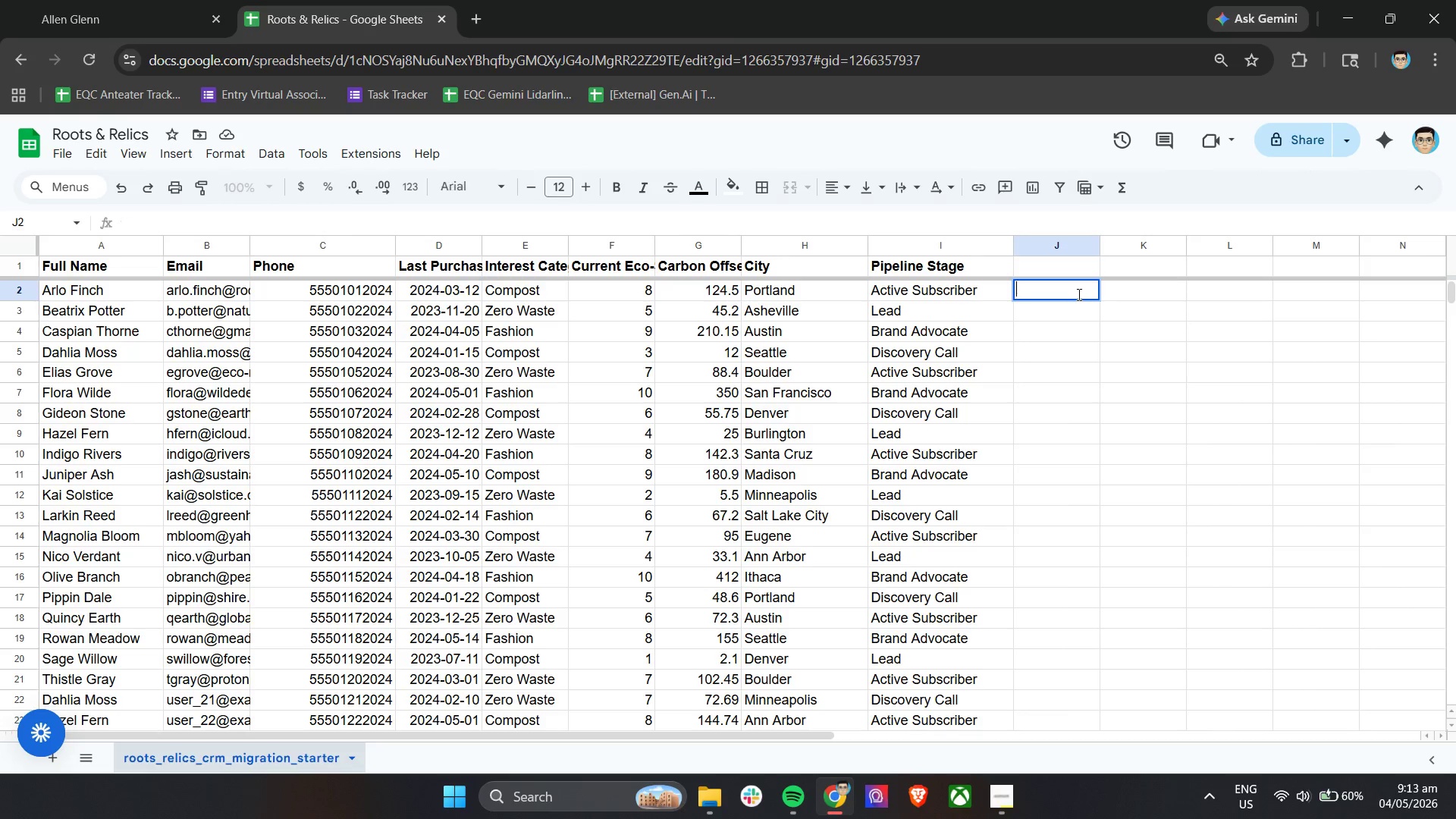 
key(Equal)
 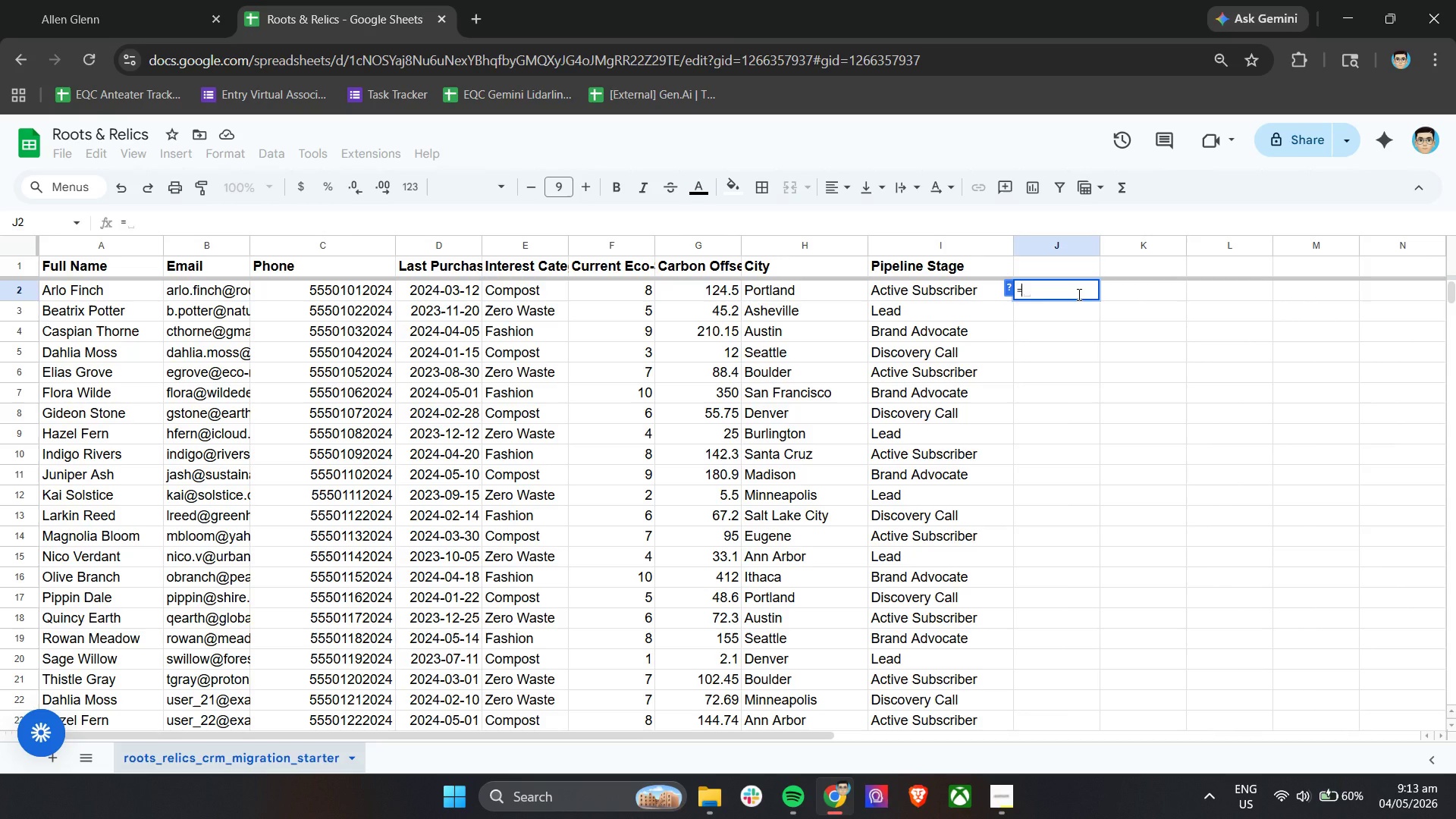 
key(Shift+Quote)
 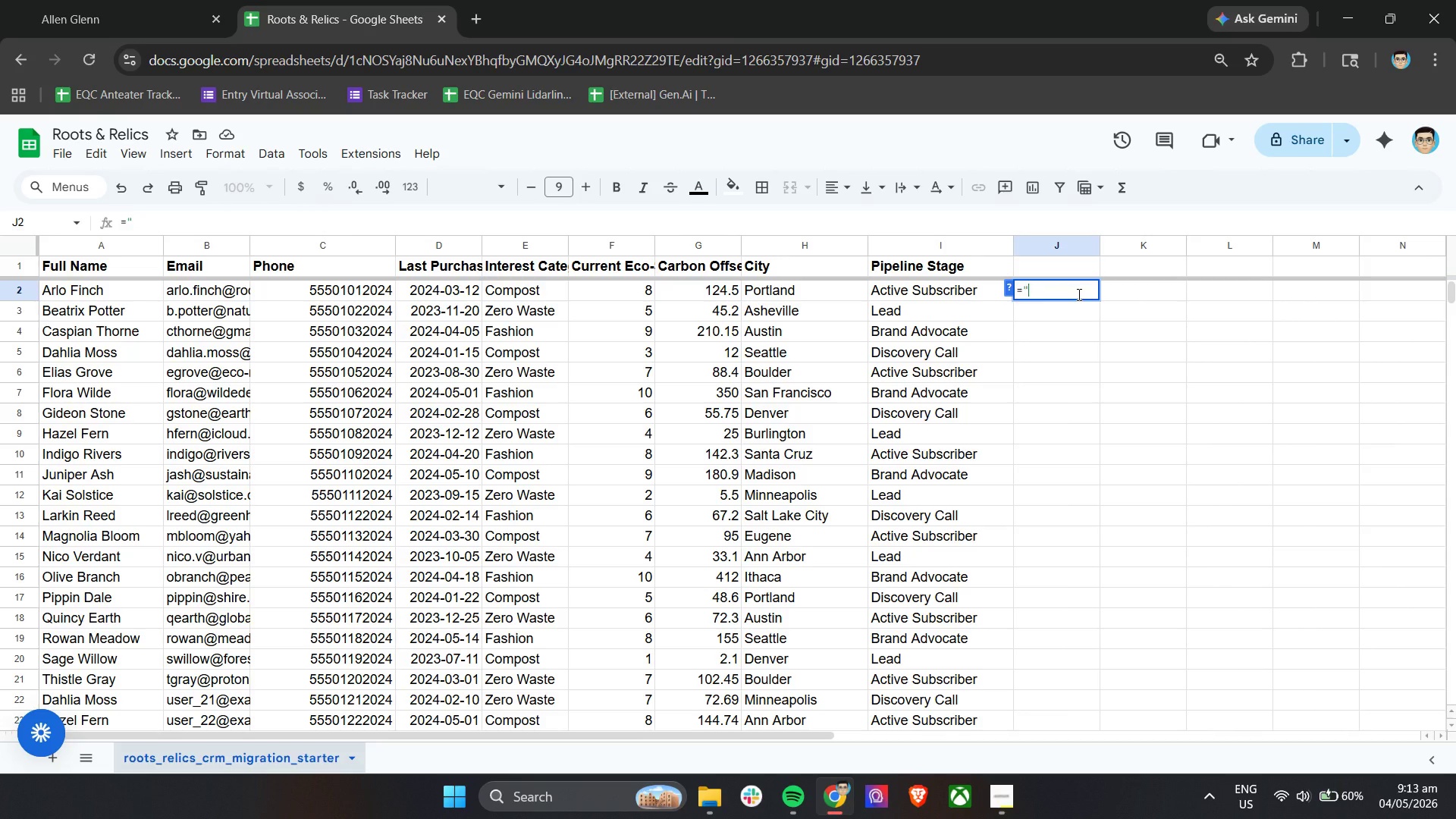 
key(1)
 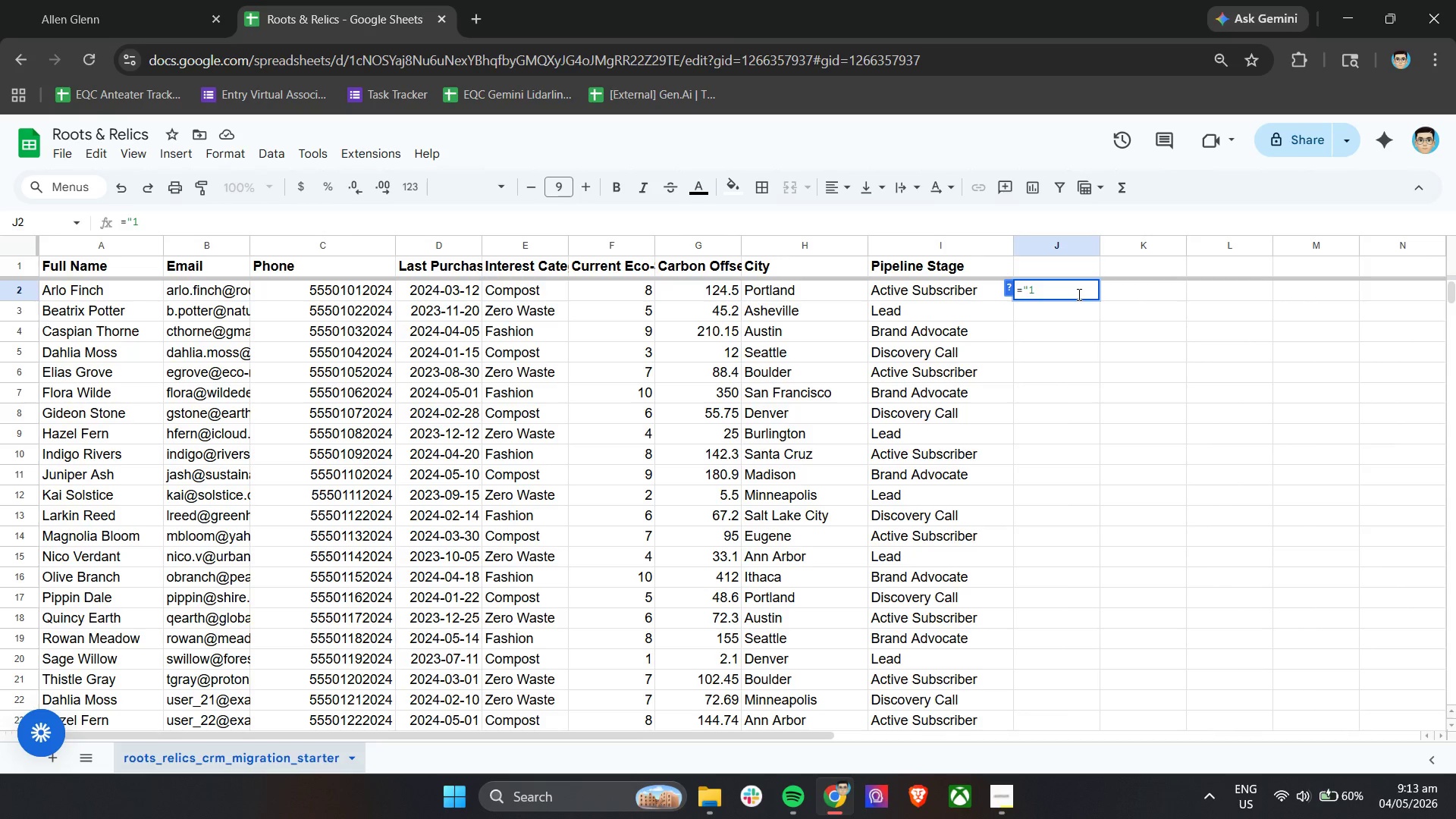 
key(Backspace)
 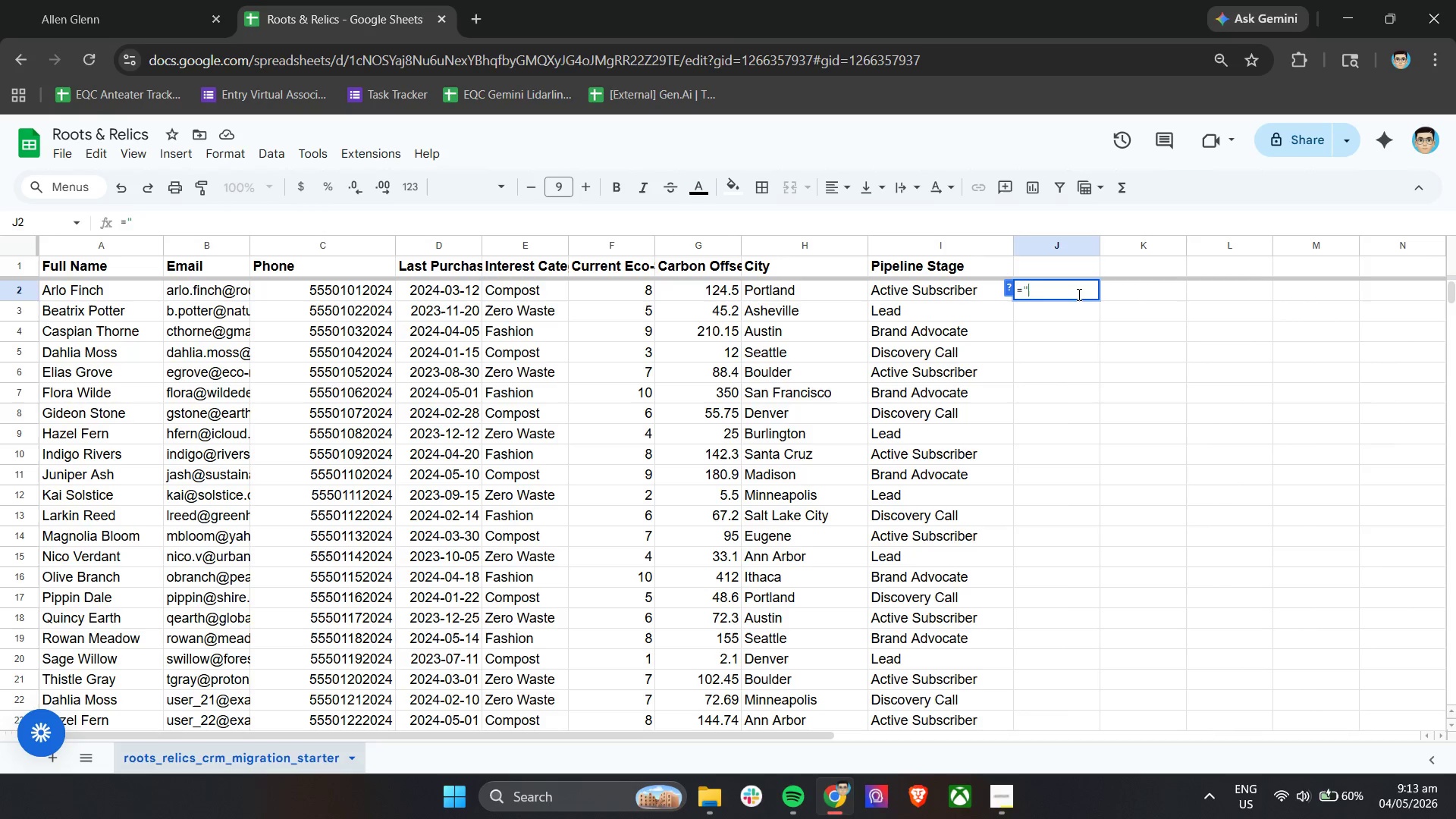 
key(Shift+Equal)
 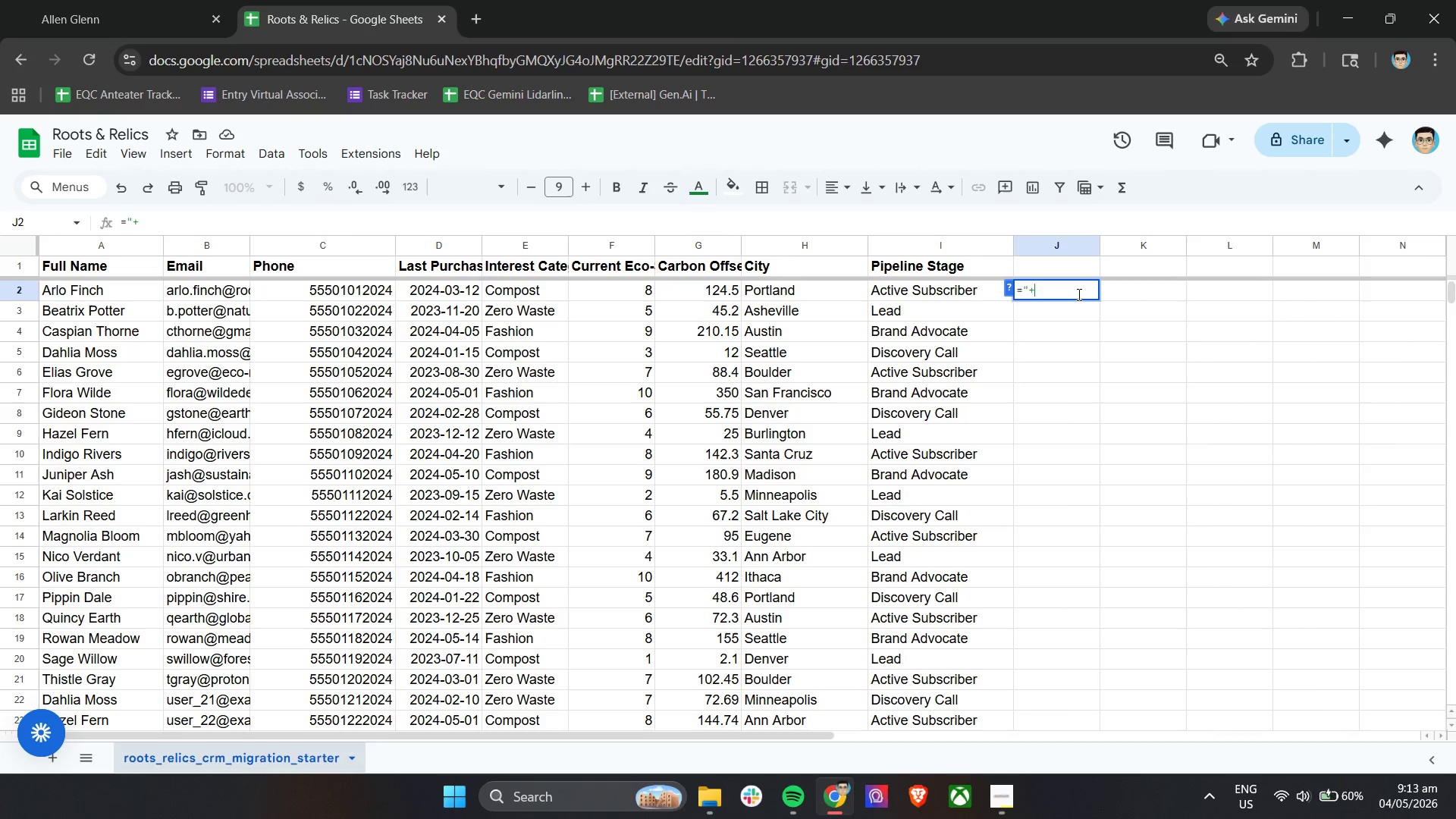 
key(1)
 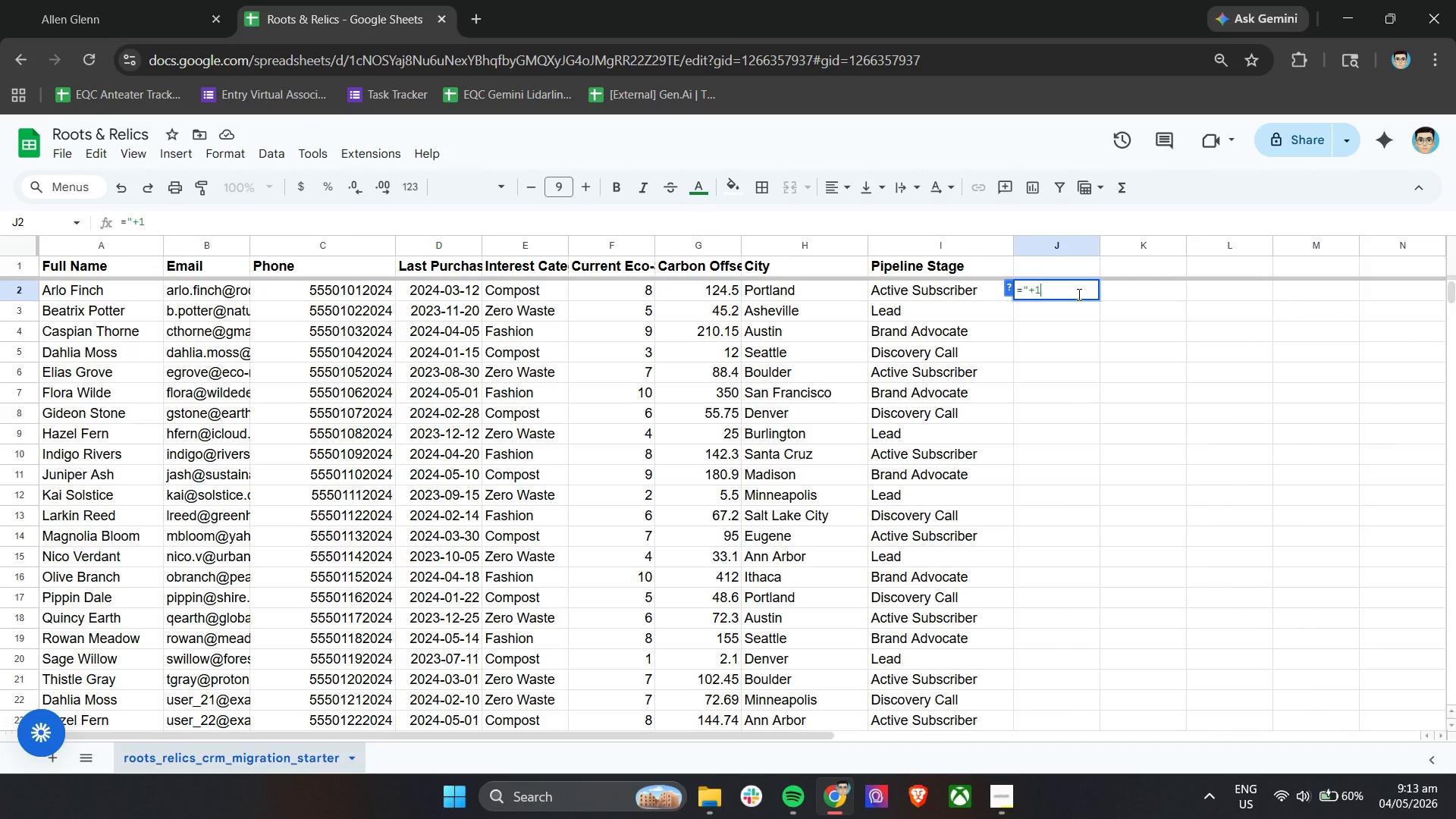 
key(Shift+Quote)
 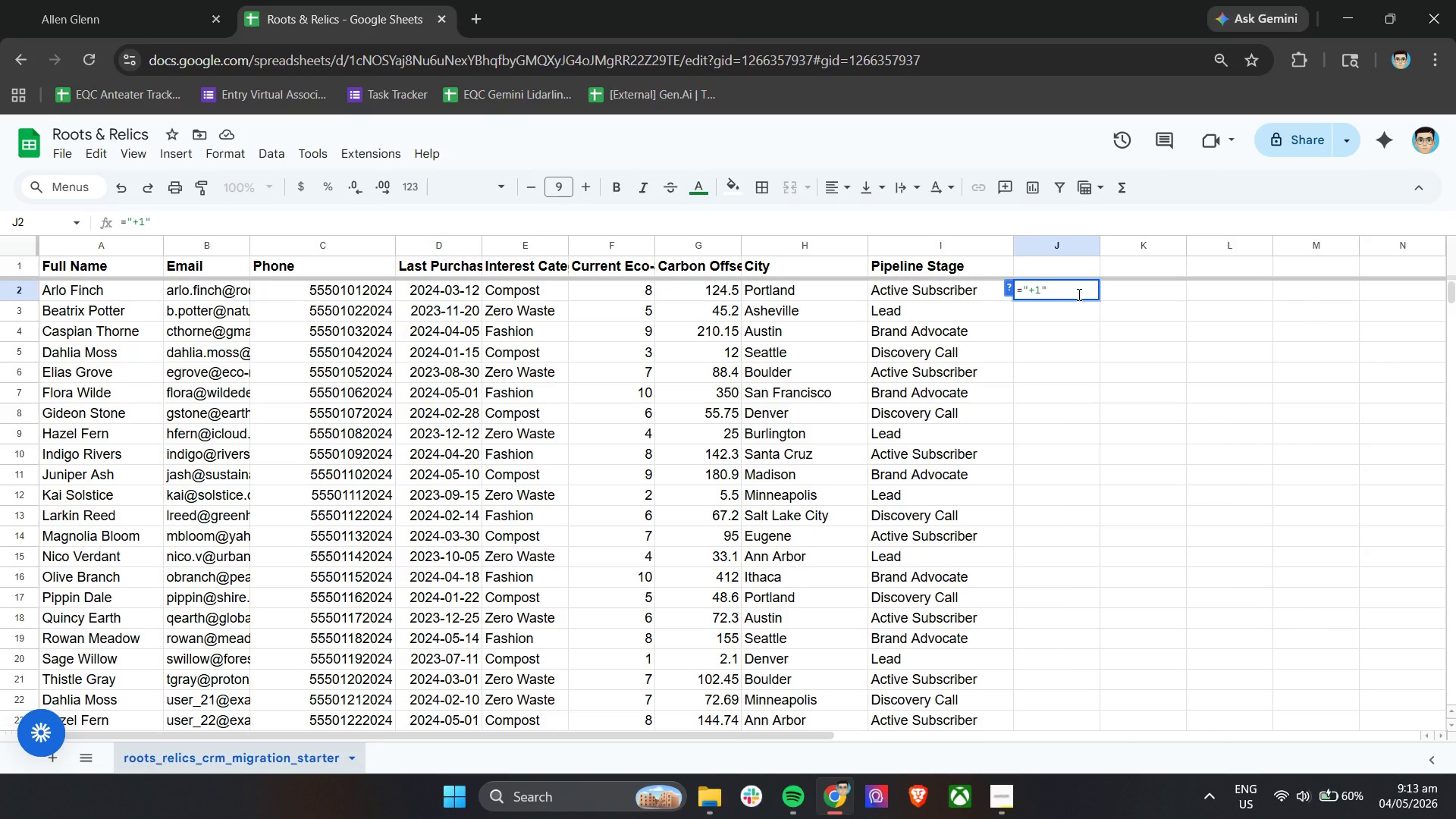 
wait(6.62)
 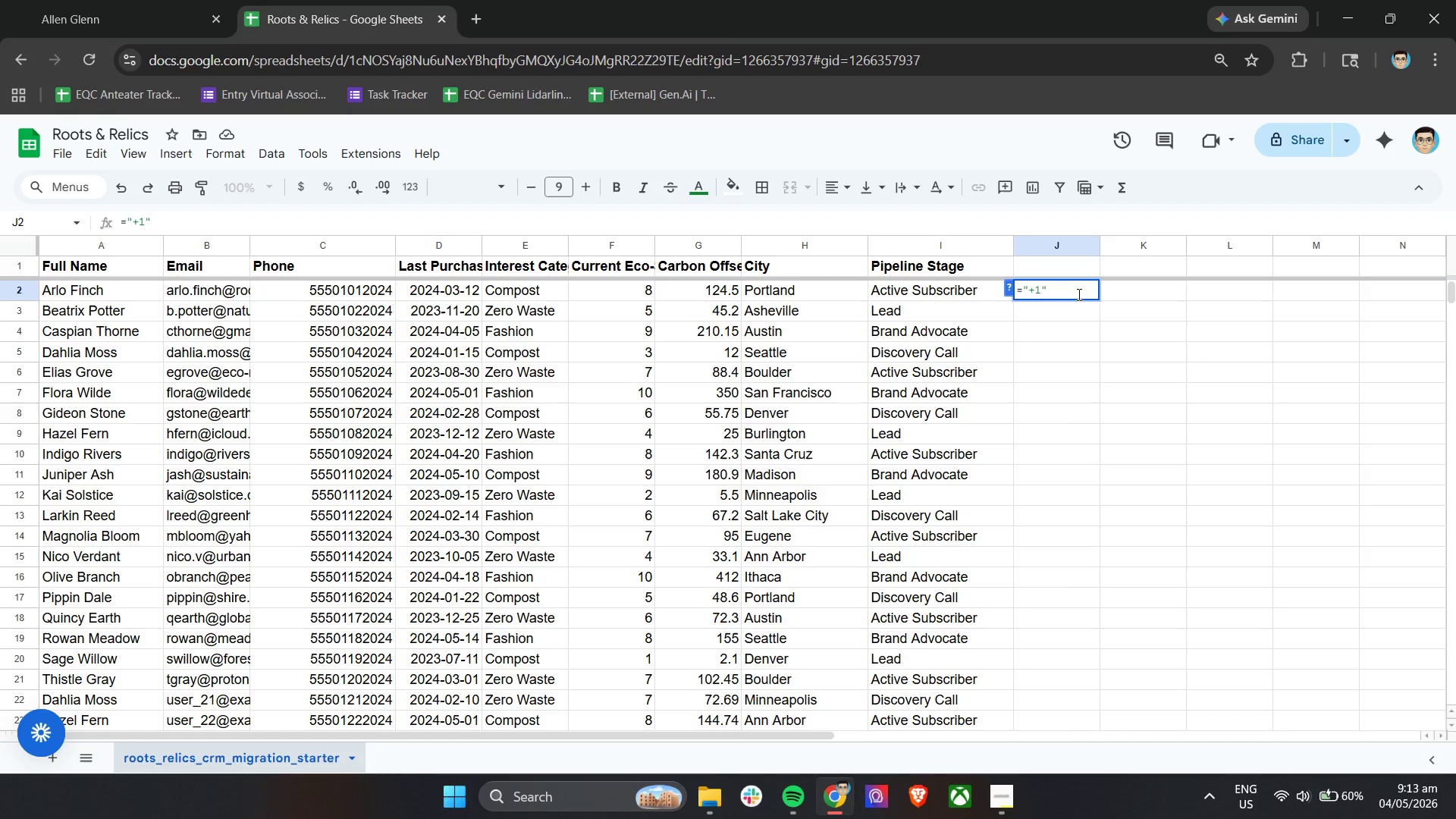 
type(&RIGHT)
 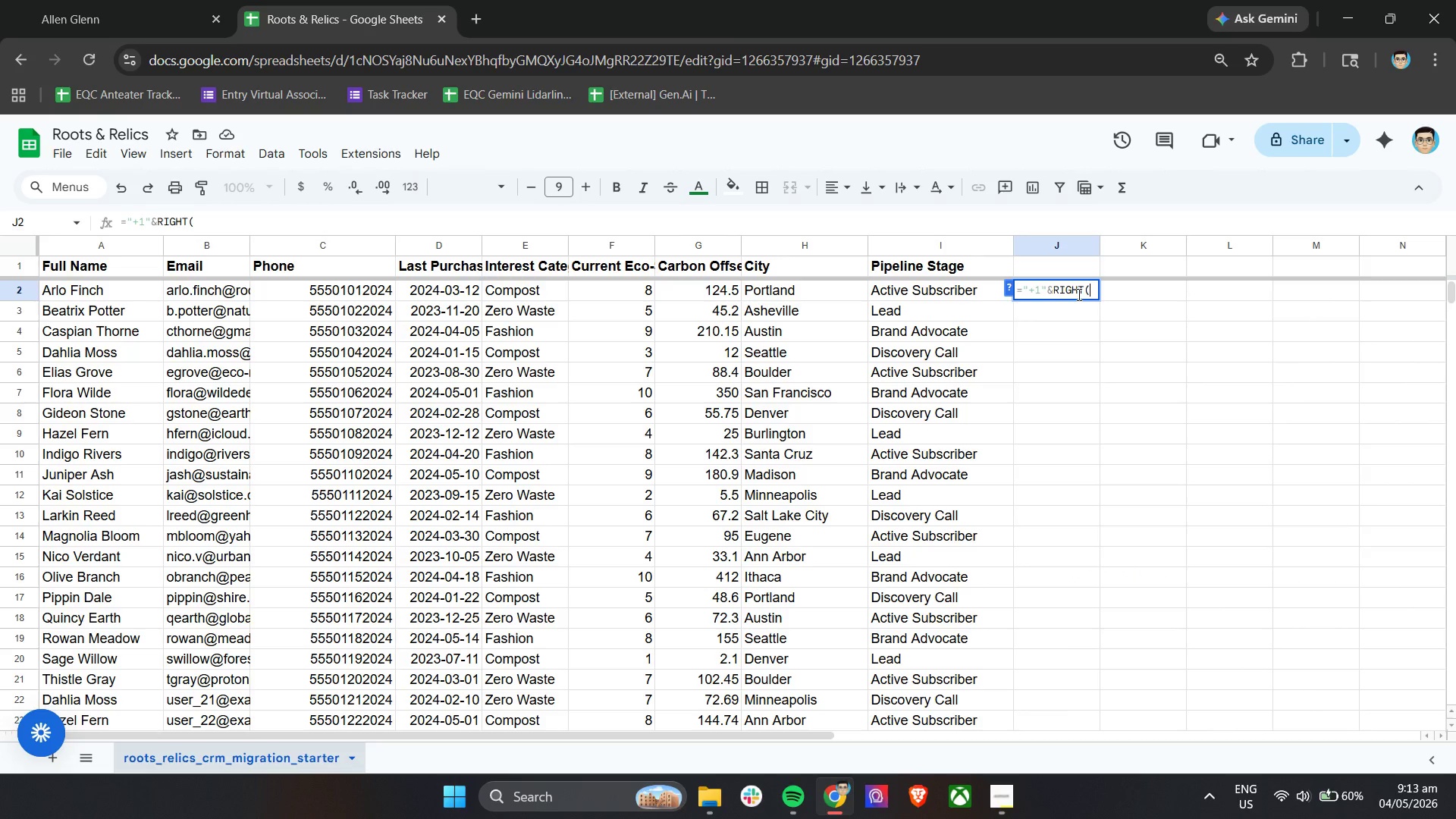 
 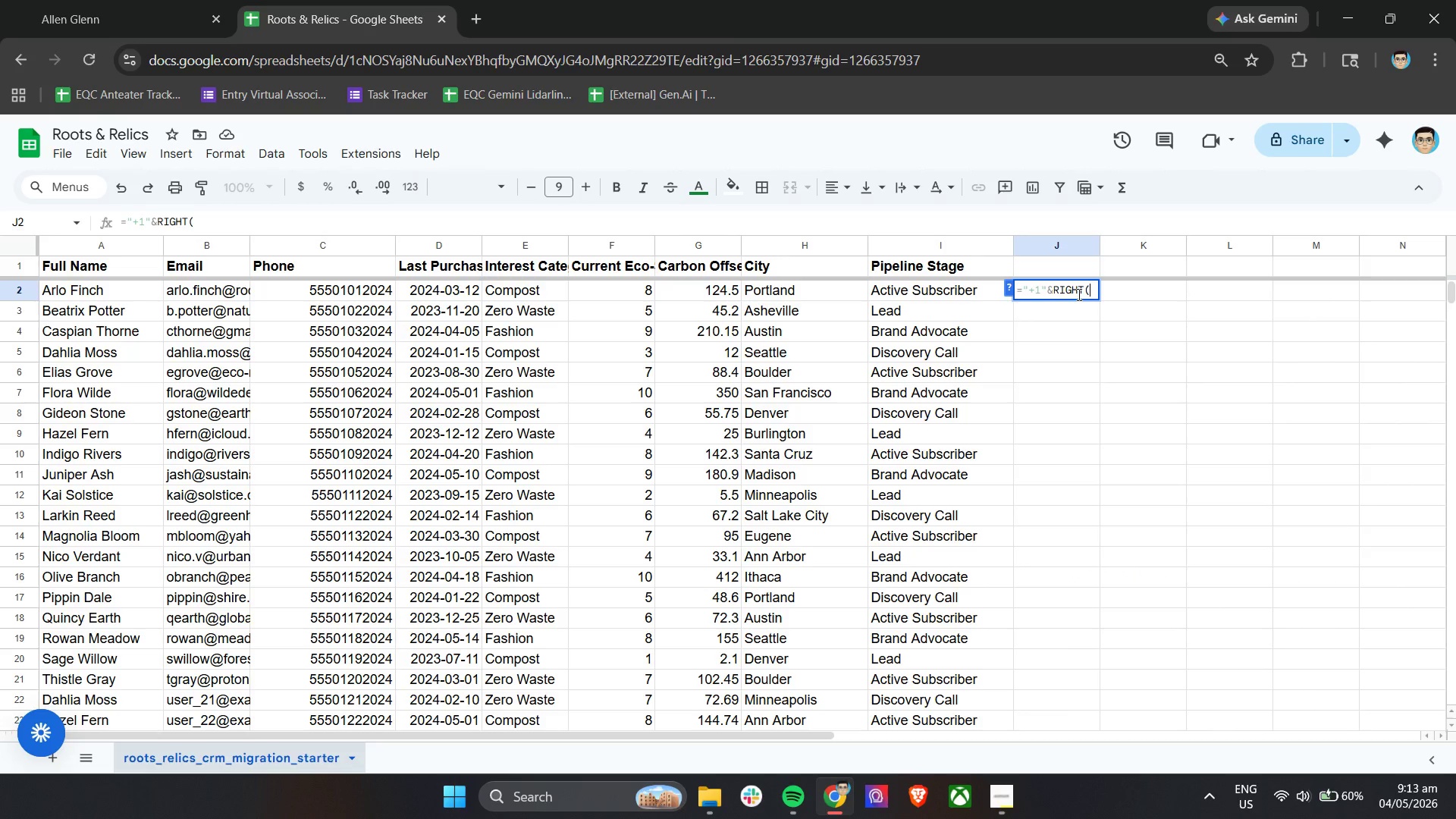 
key(Enter)
 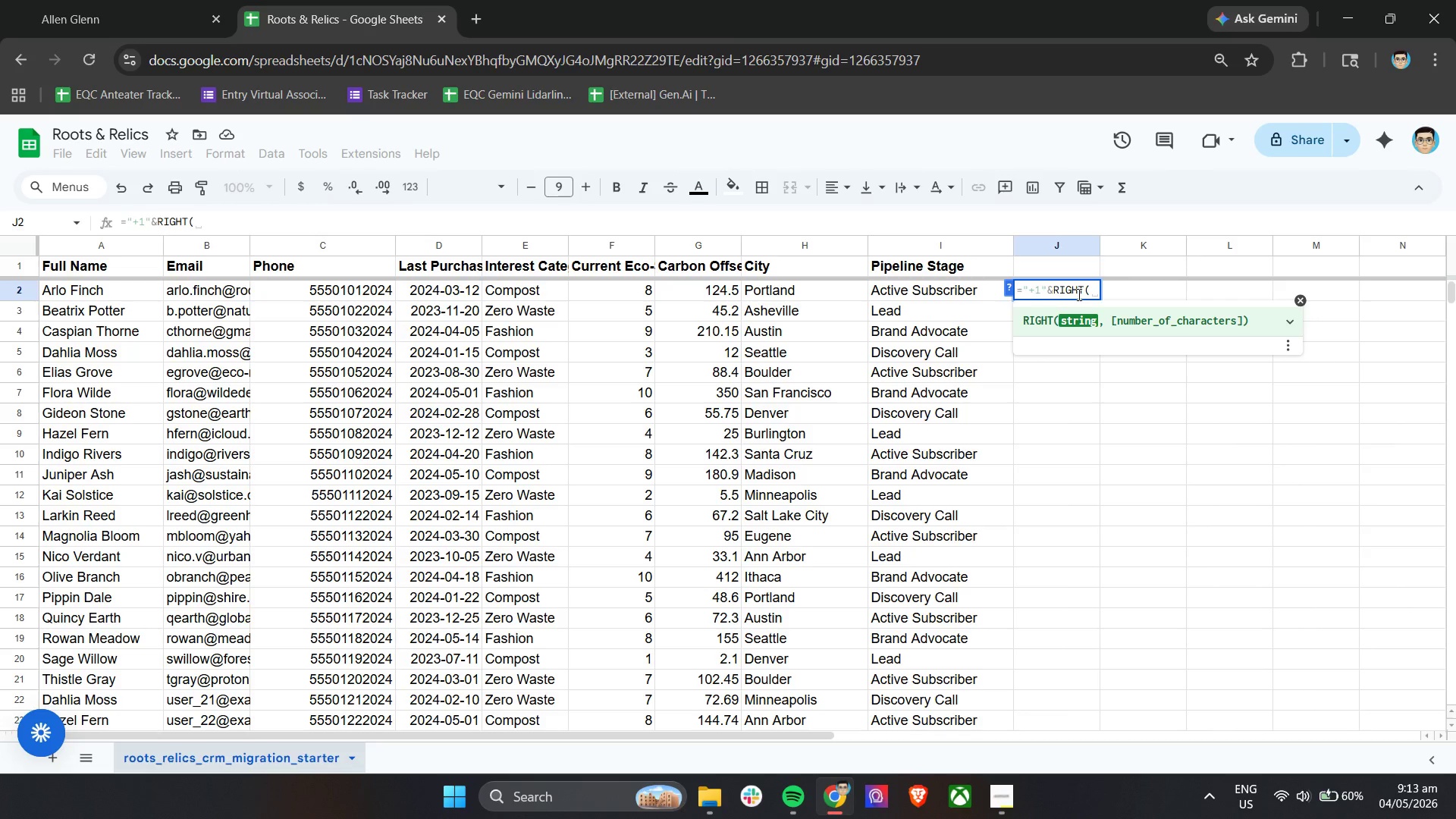 
type(REG)
 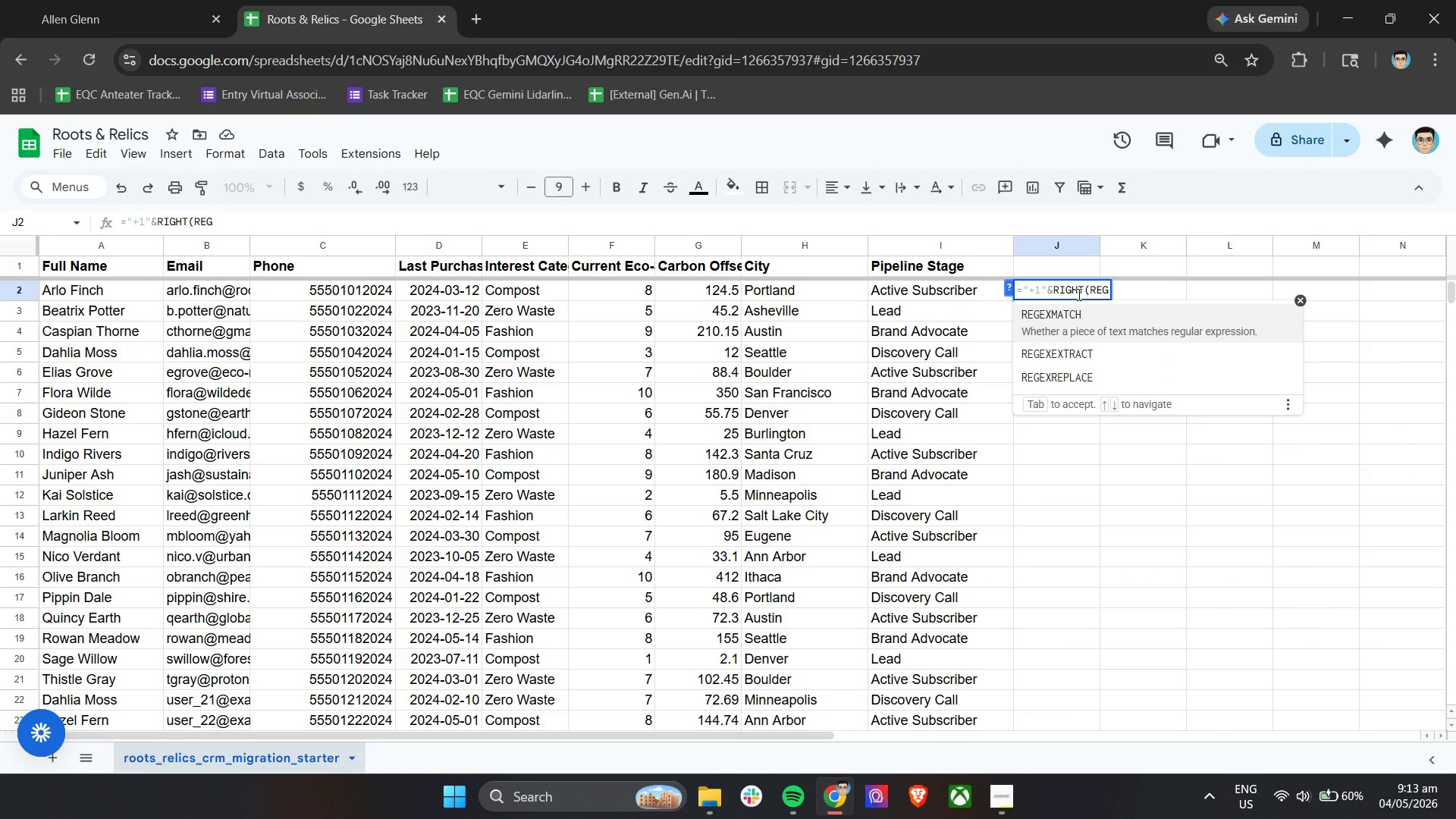 
key(ArrowDown)
 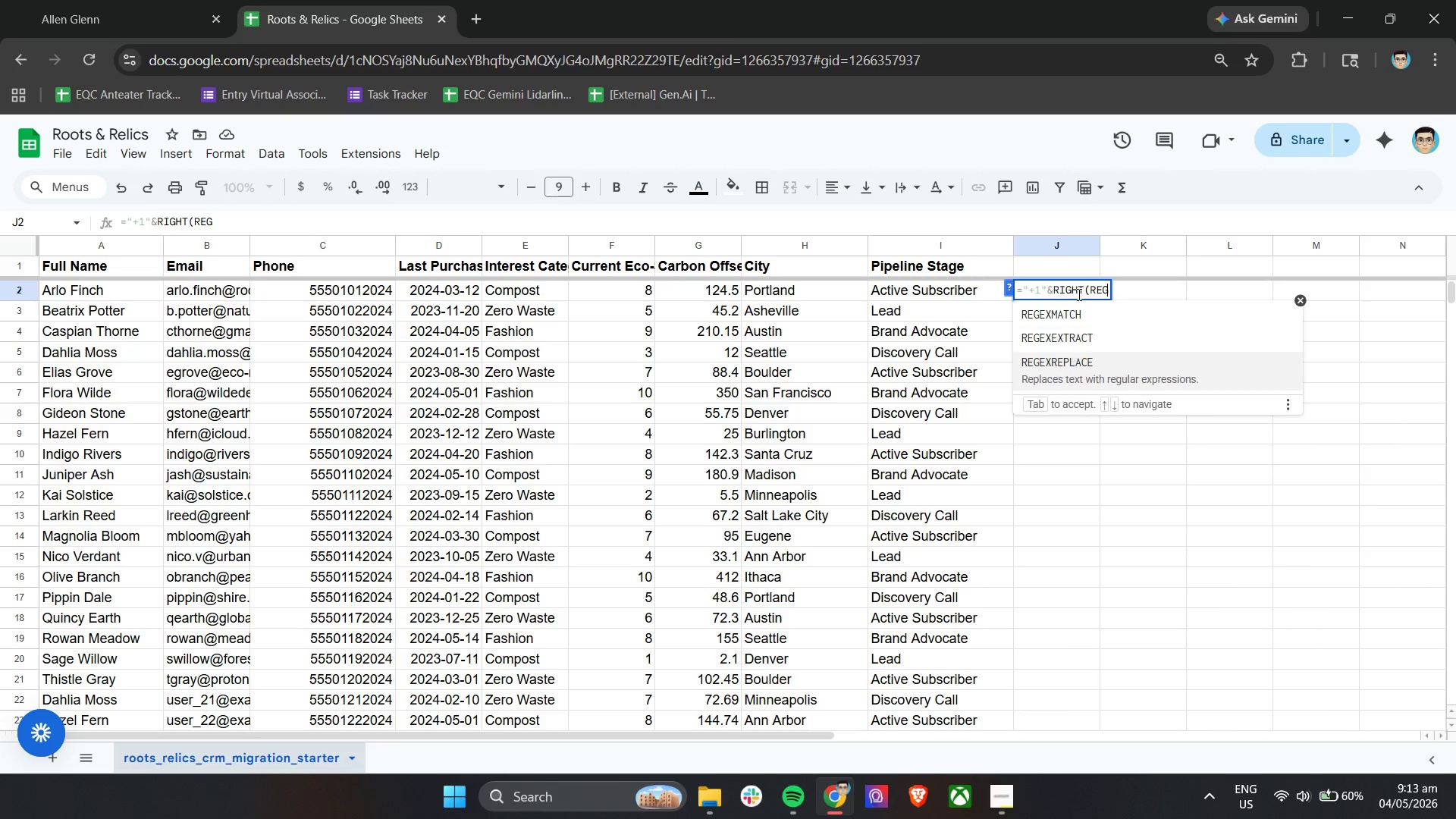 
key(ArrowDown)
 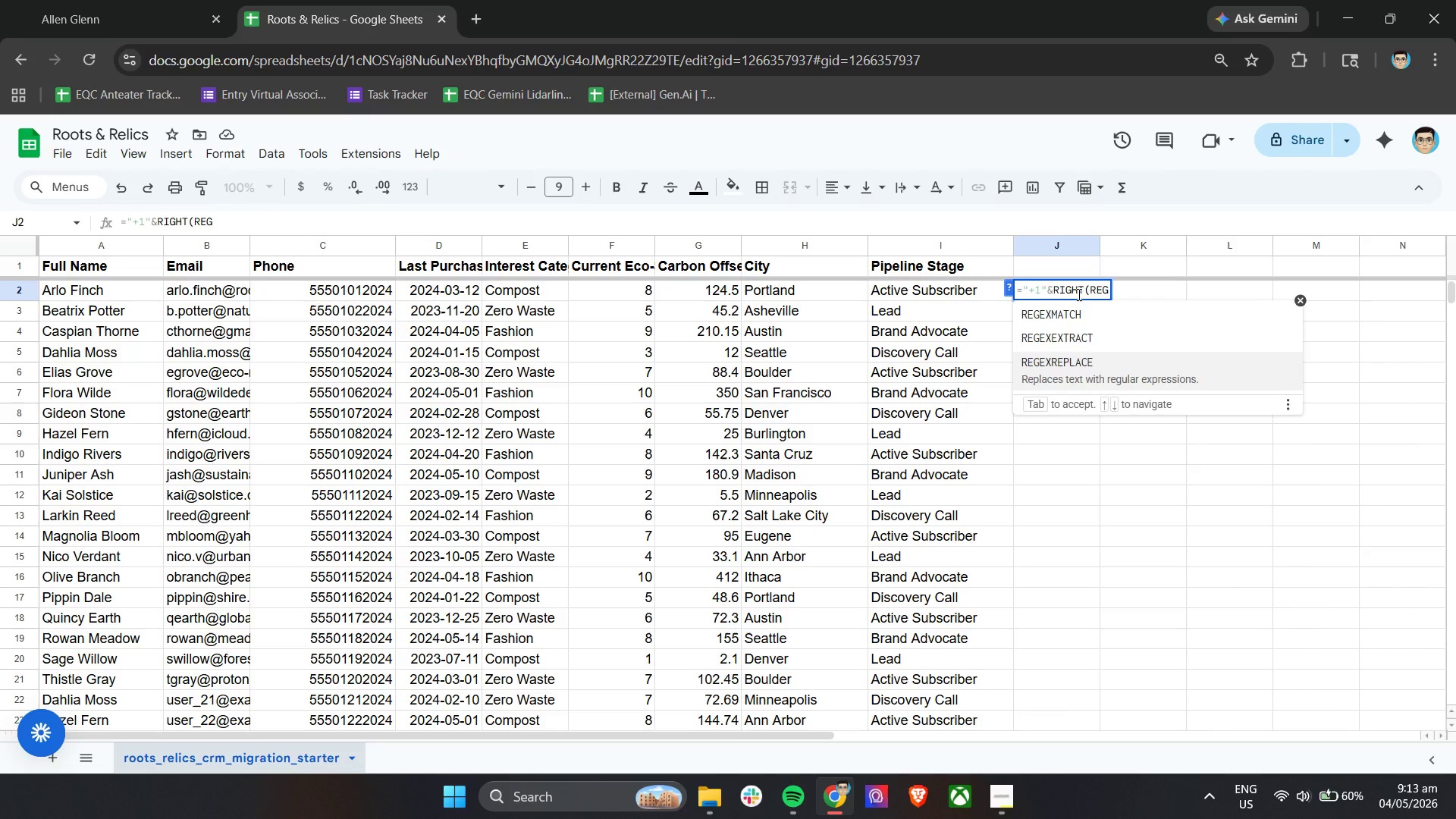 
key(Enter)
 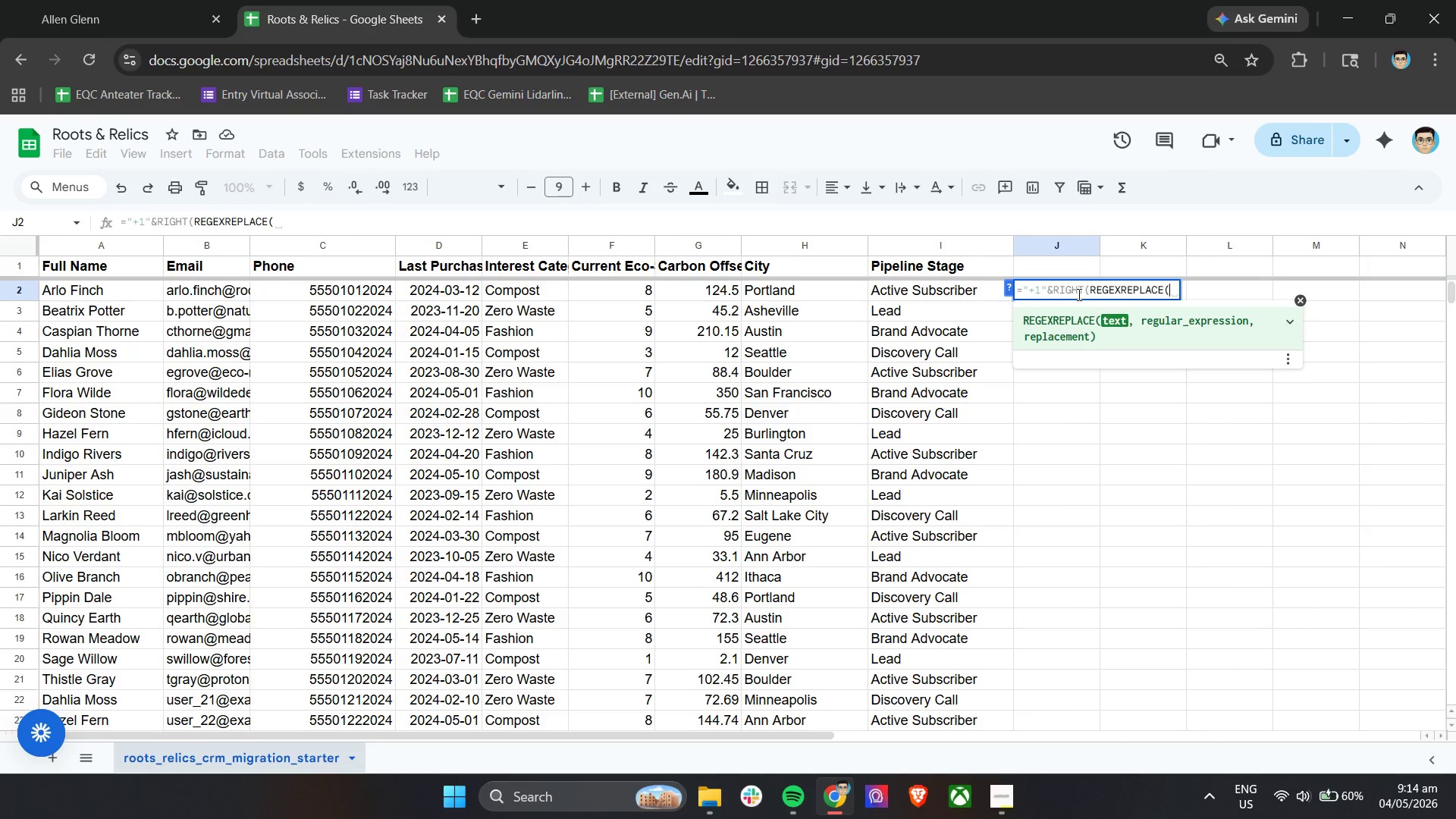 
type(c)
key(Backspace)
type(C2)
 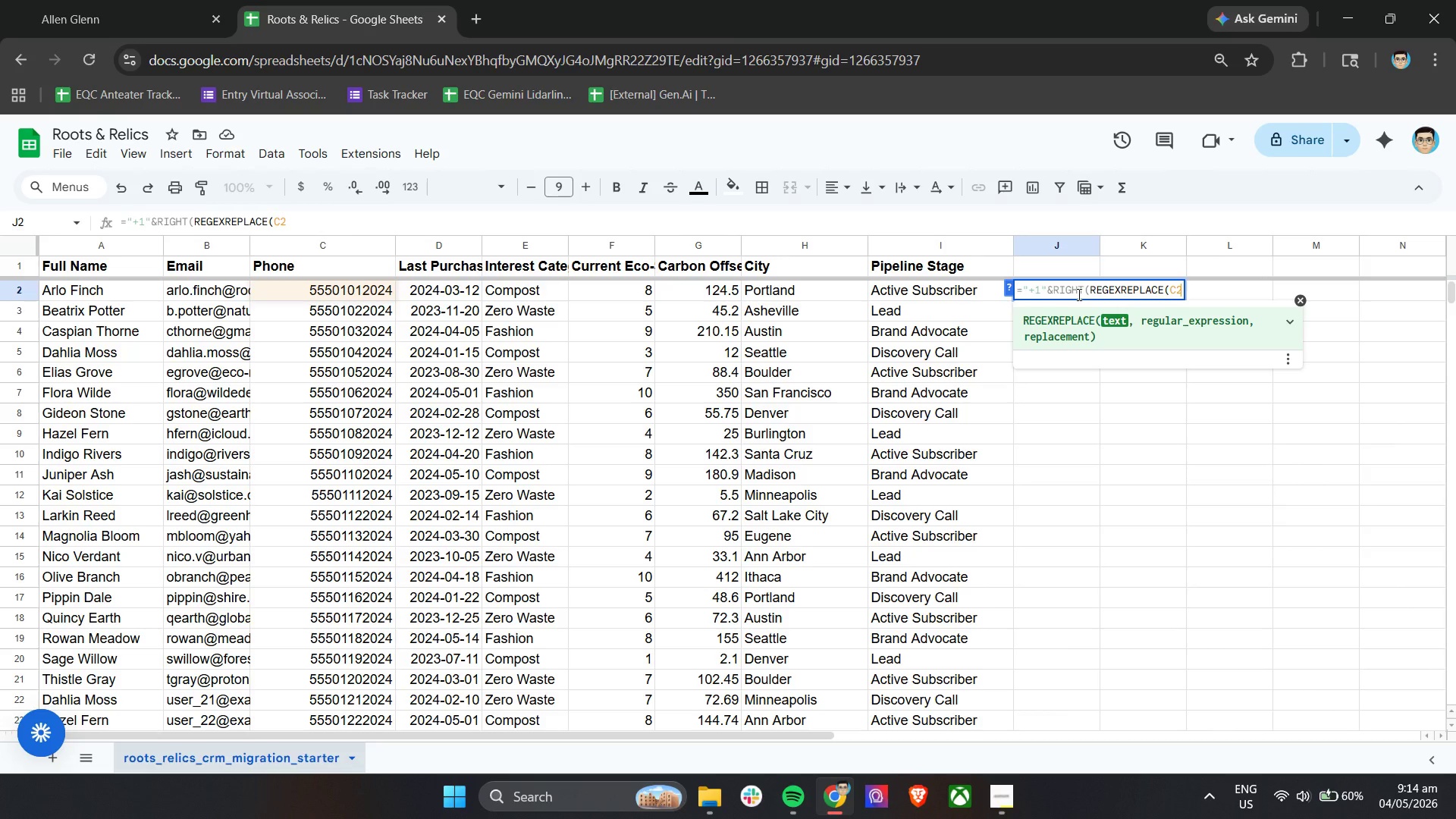 
key(Comma)
 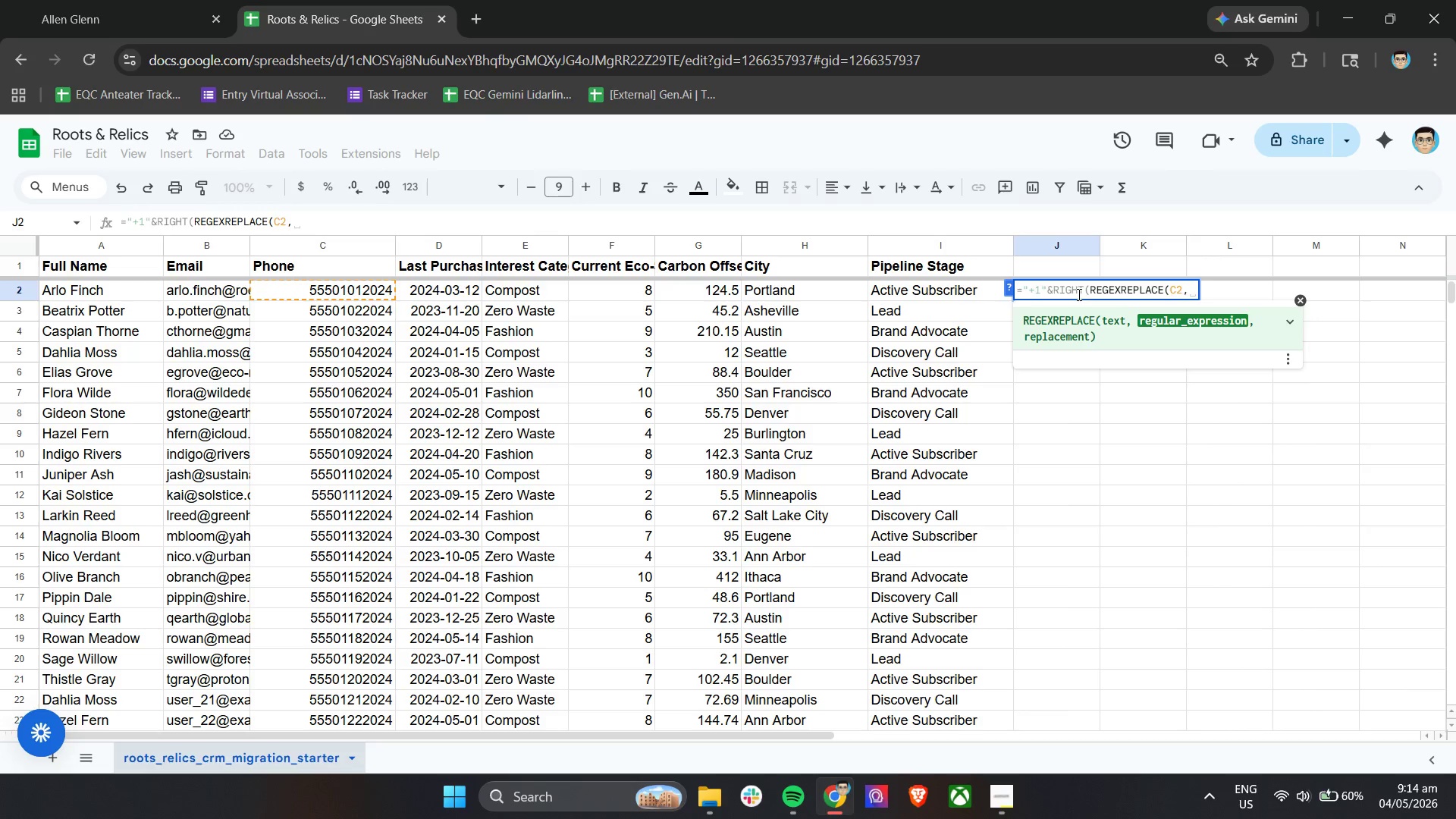 
key(Shift+Quote)
 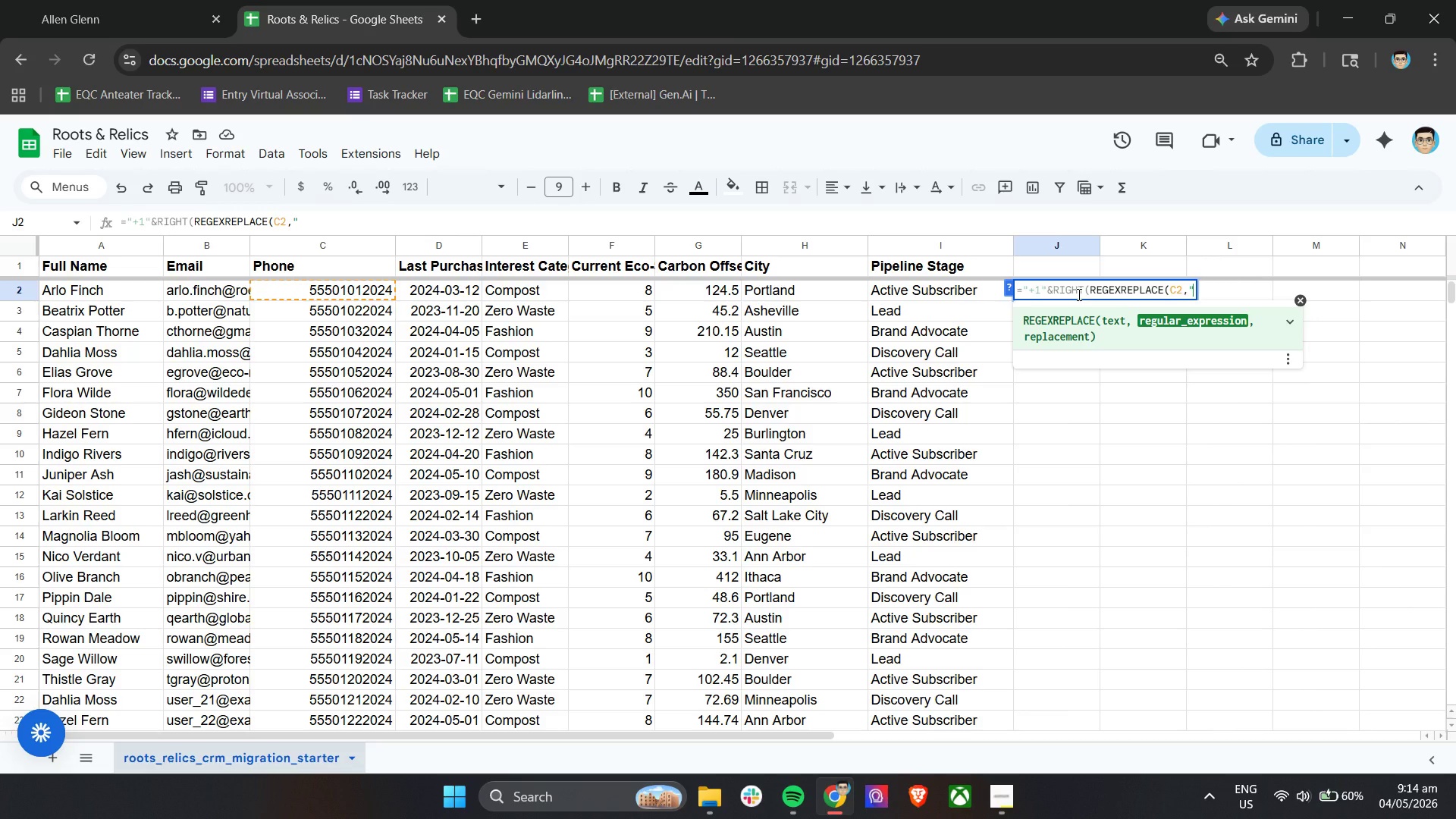 
wait(10.64)
 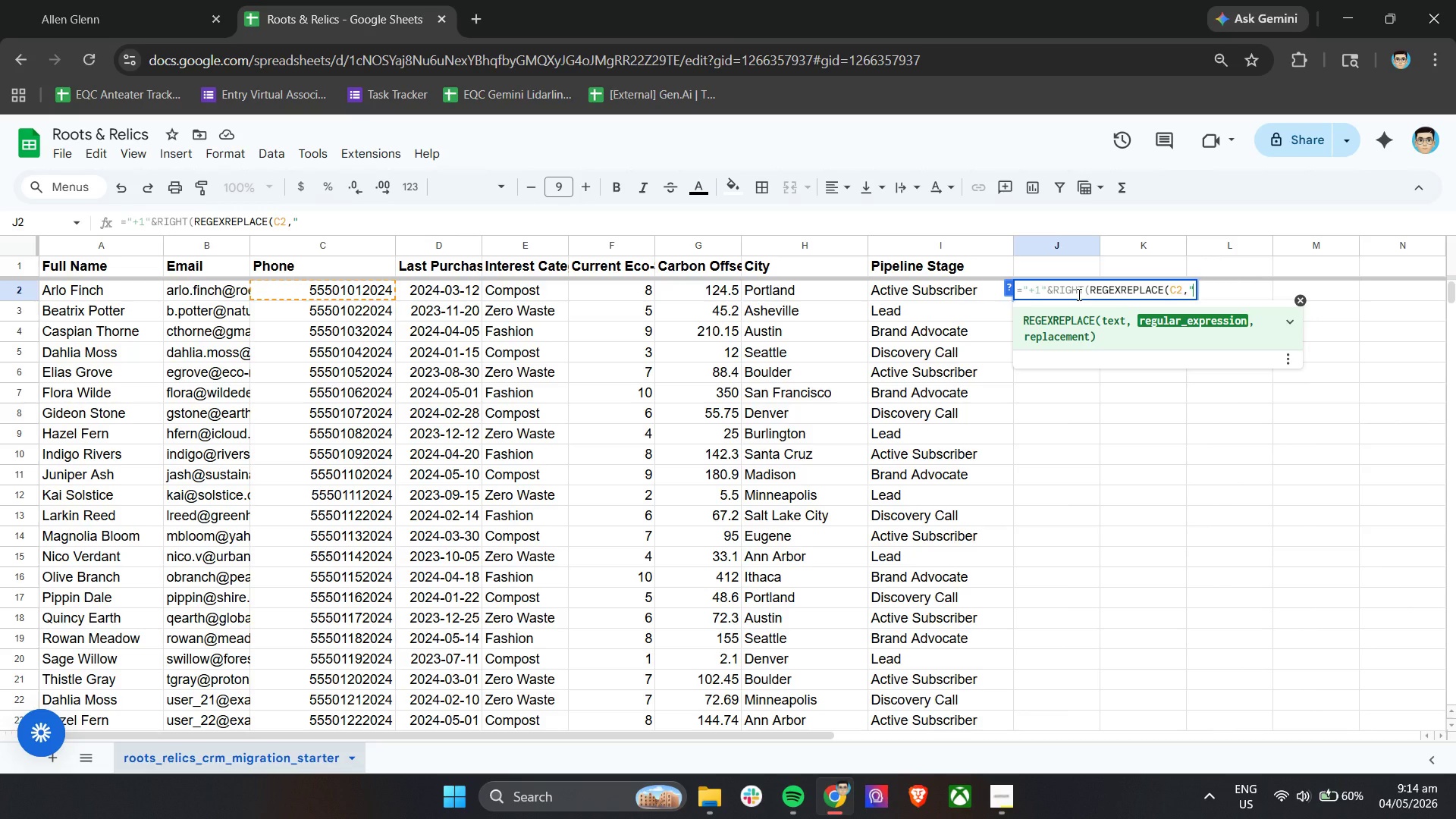 
type([^0-9)
 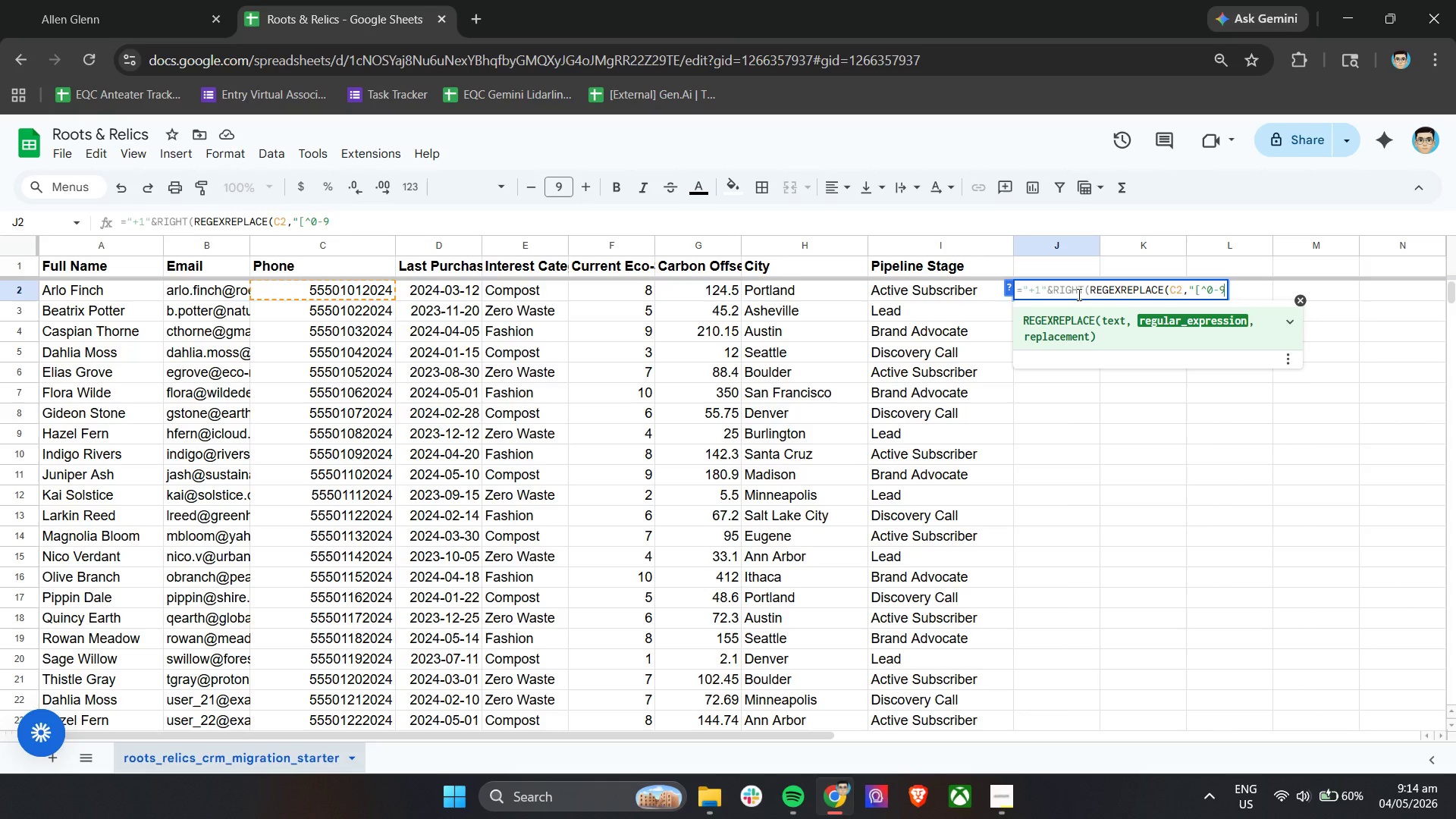 
wait(6.31)
 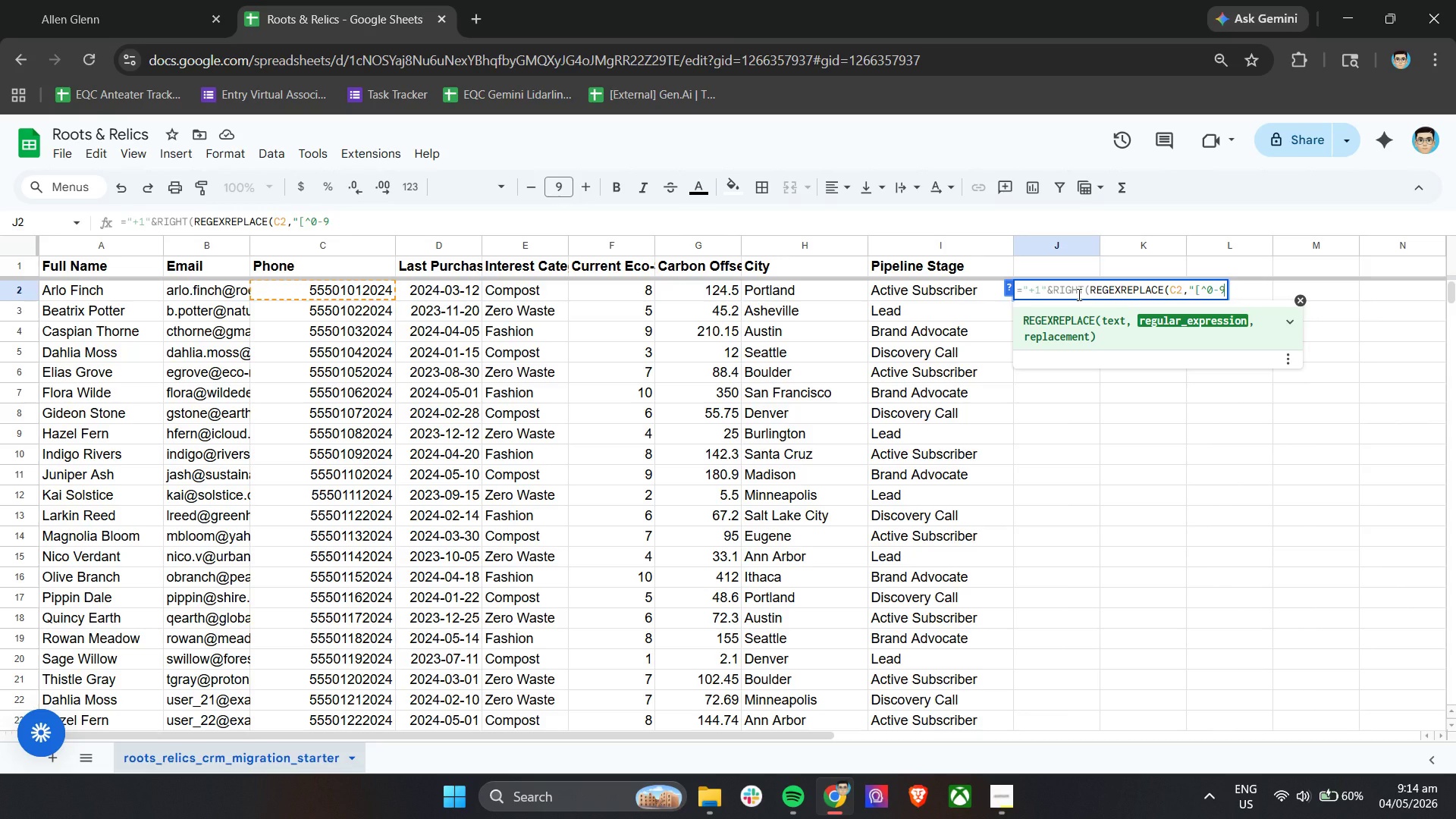 
key(BracketRight)
 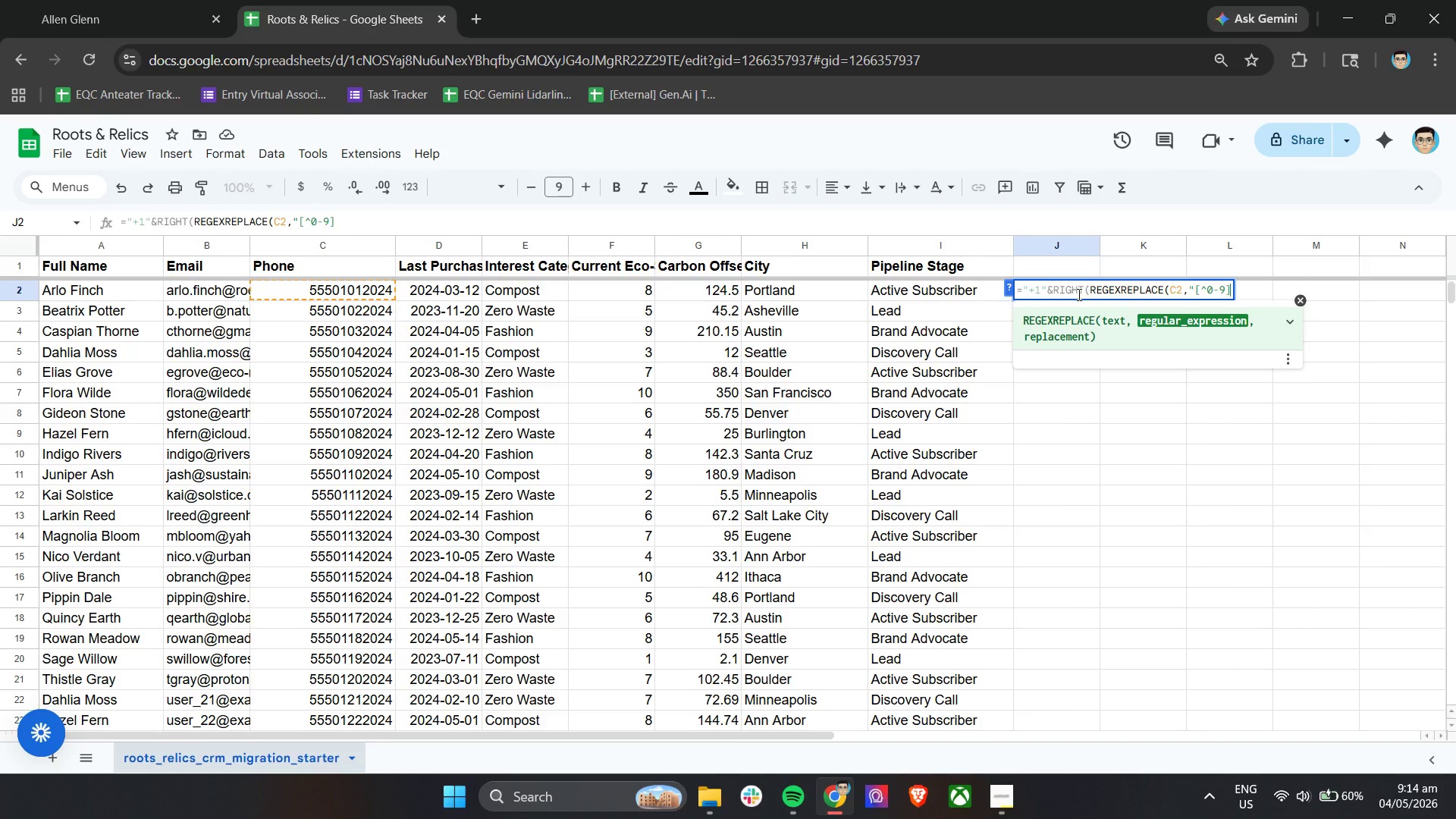 
key(BracketRight)
 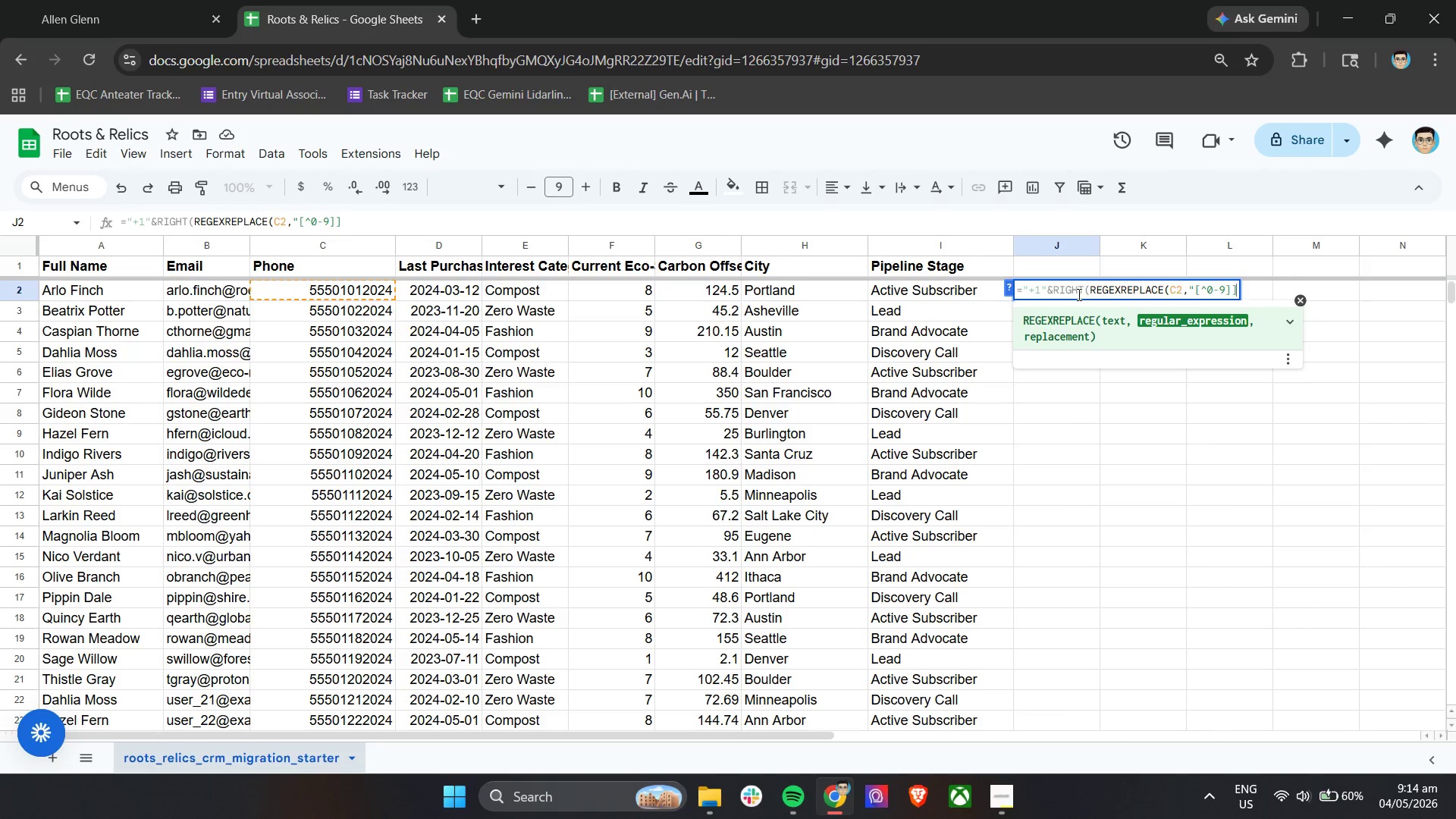 
key(Shift+Quote)
 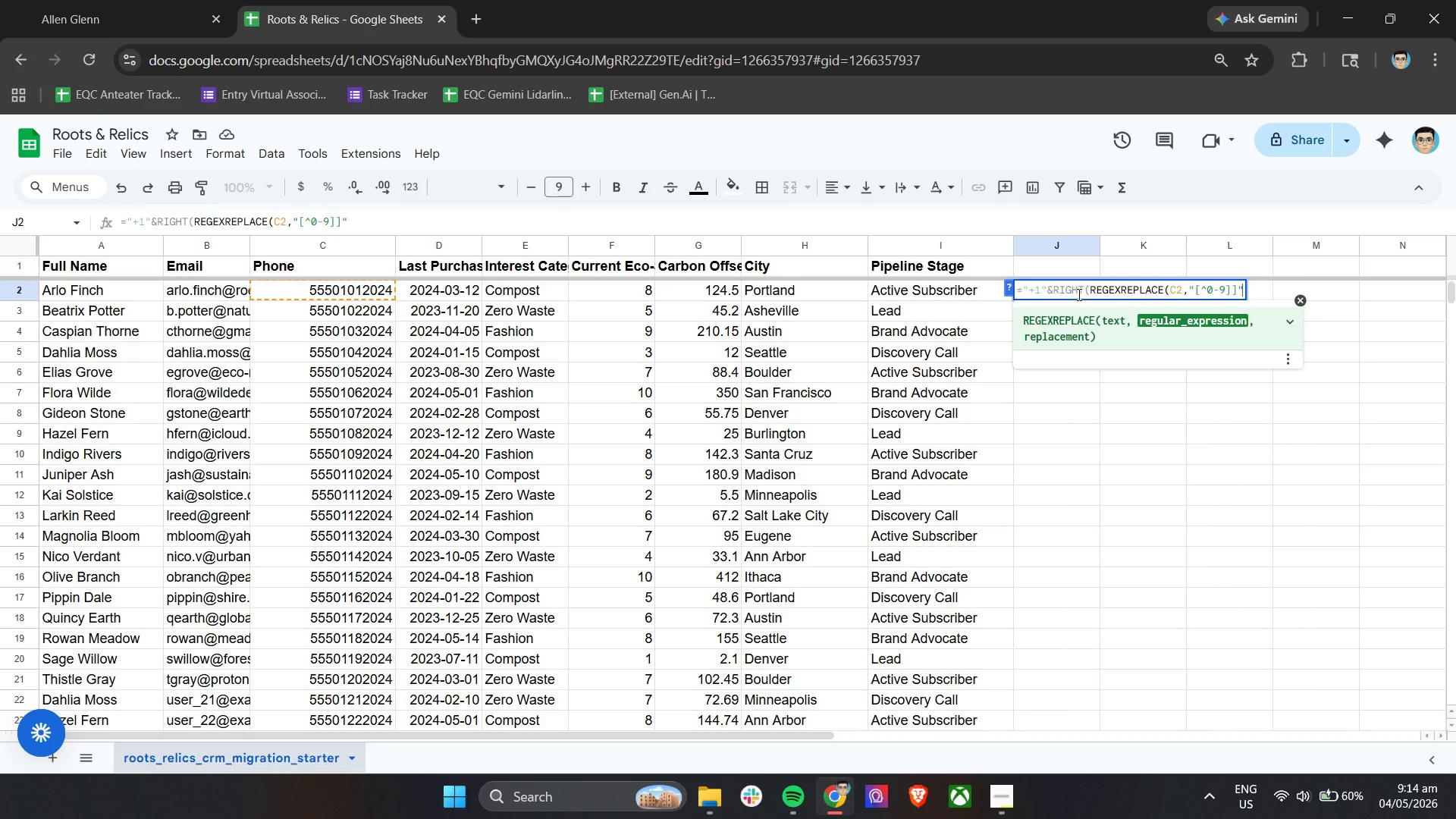 
key(Comma)
 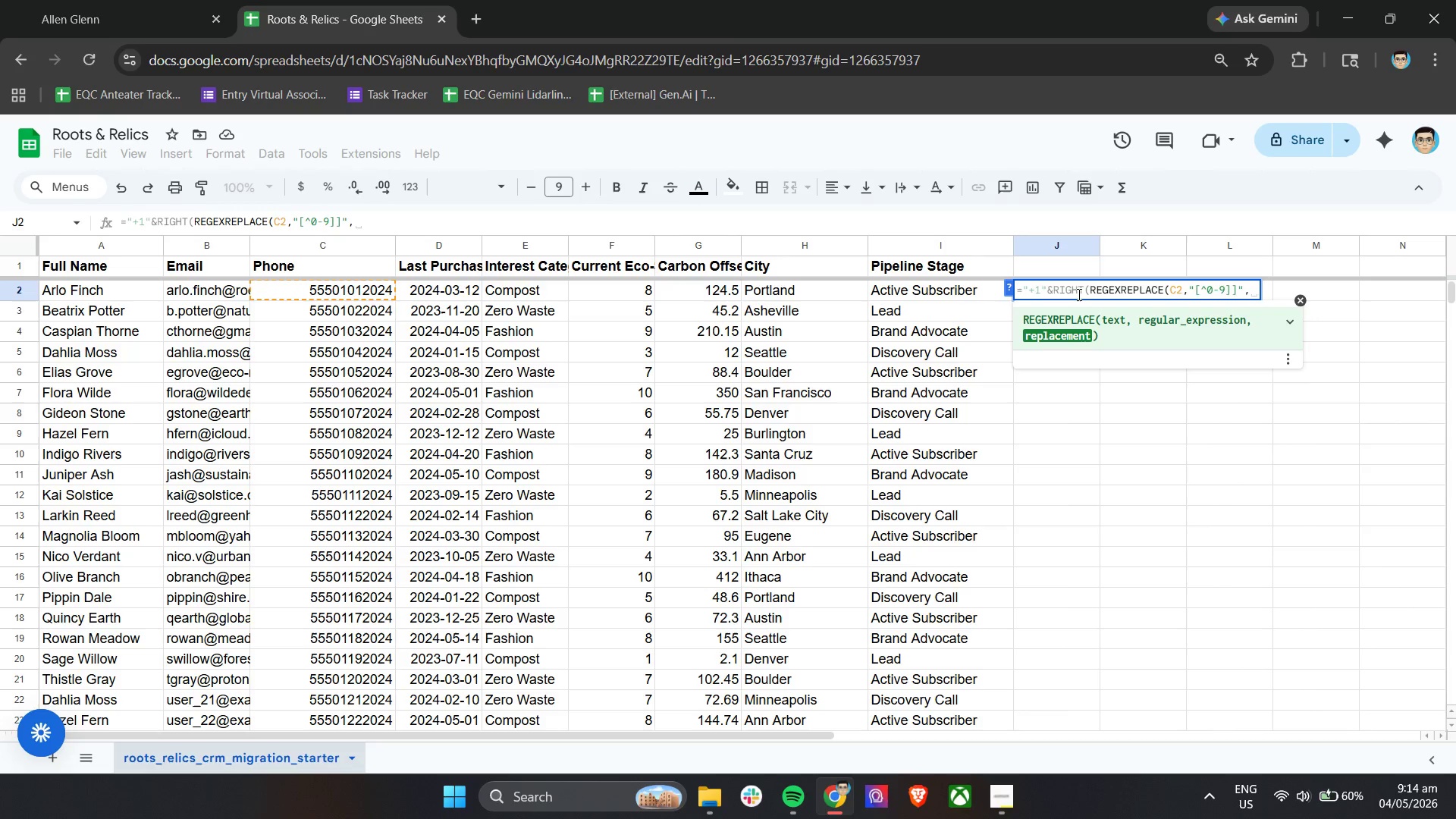 
key(Quote)
 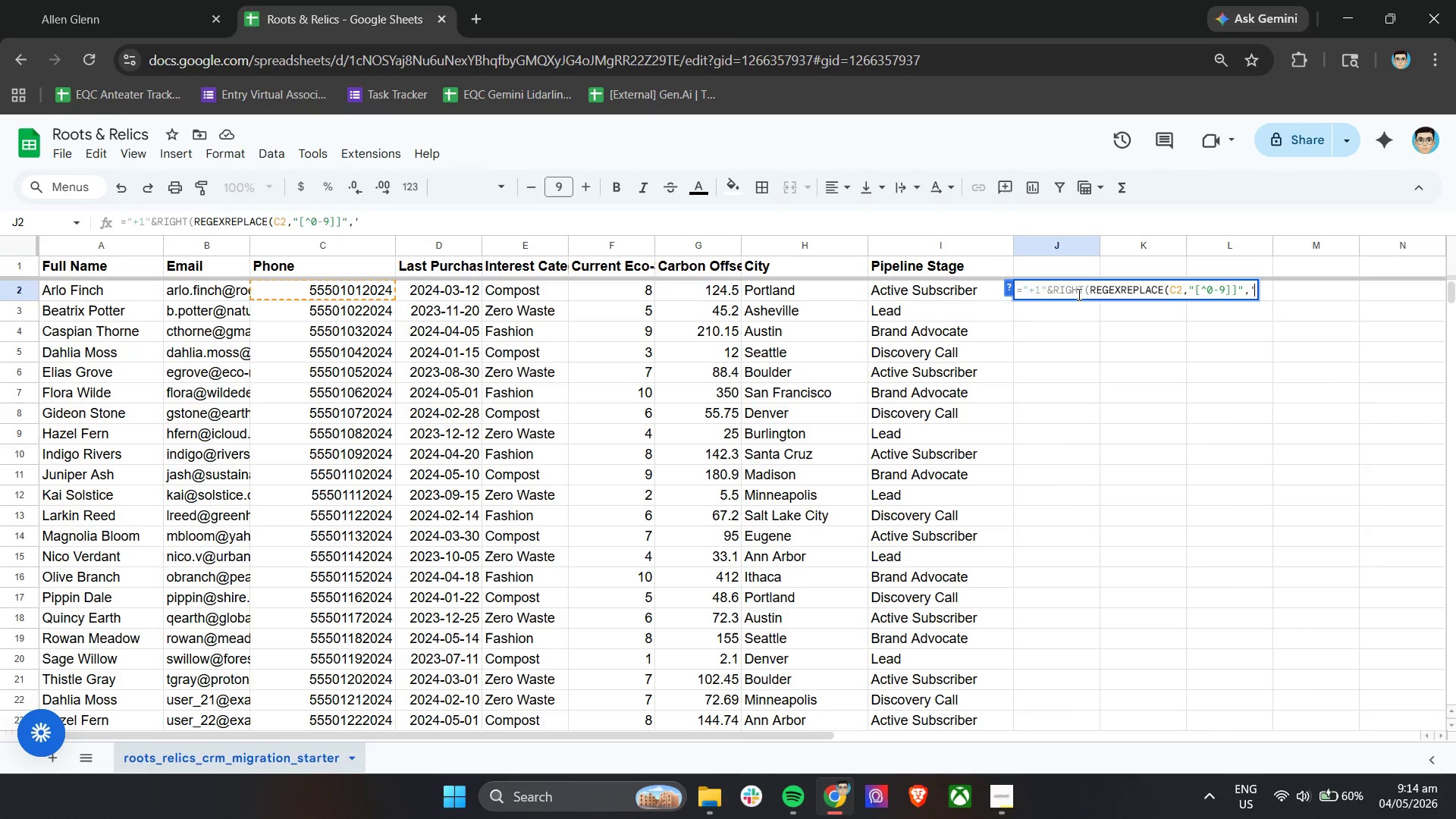 
key(Quote)
 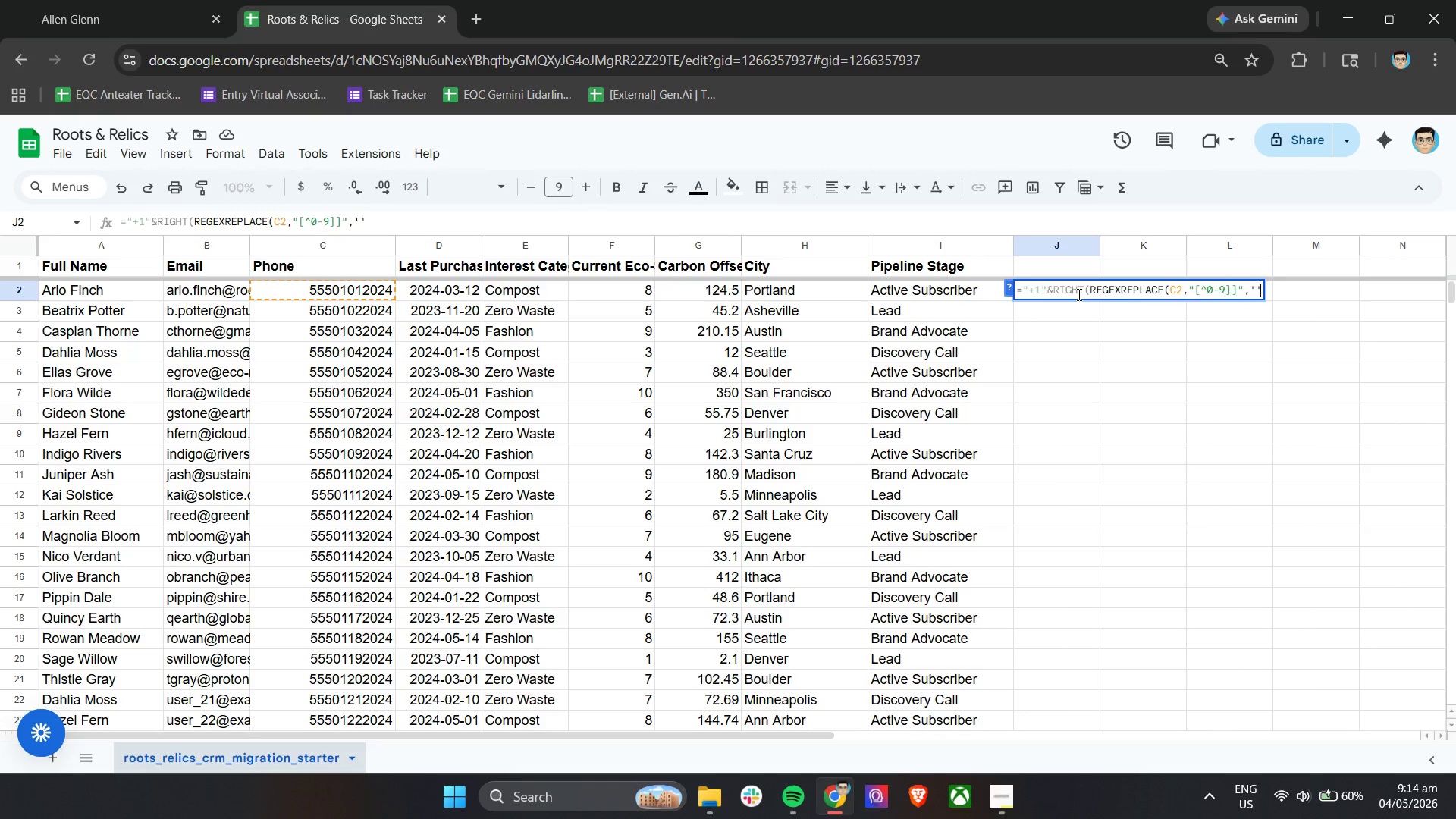 
key(Home)
 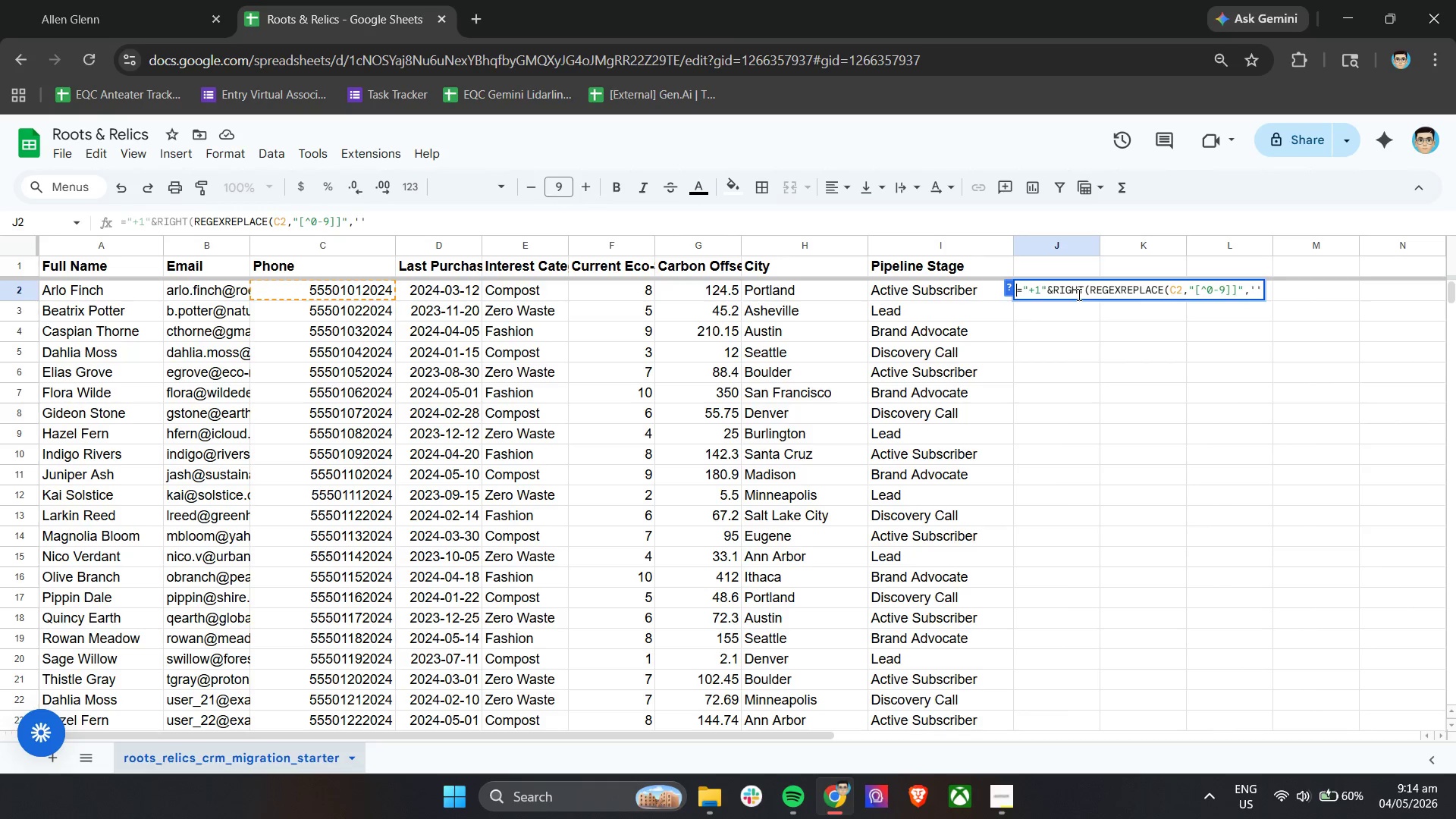 
key(Home)
 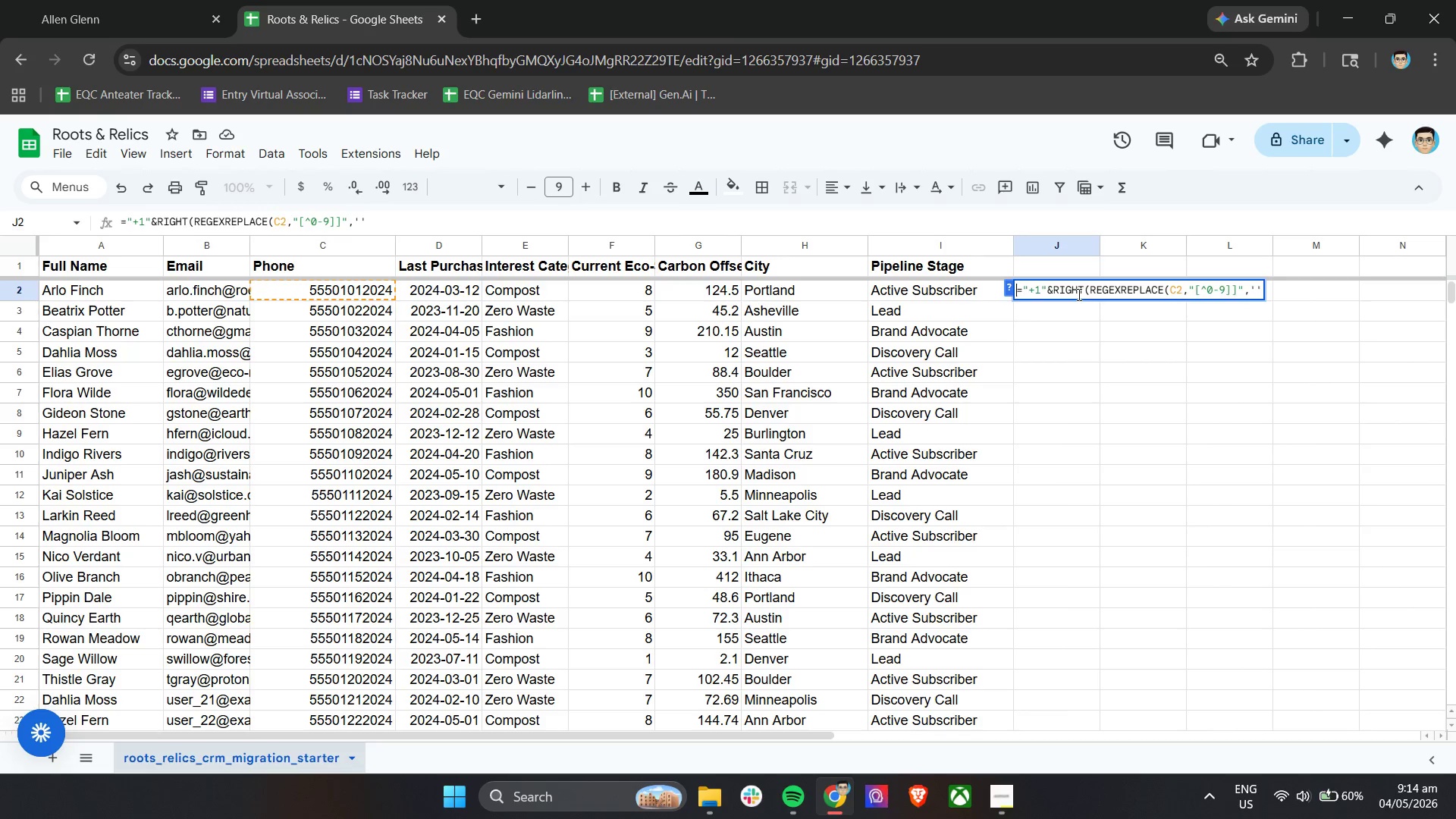 
key(Backspace)
 